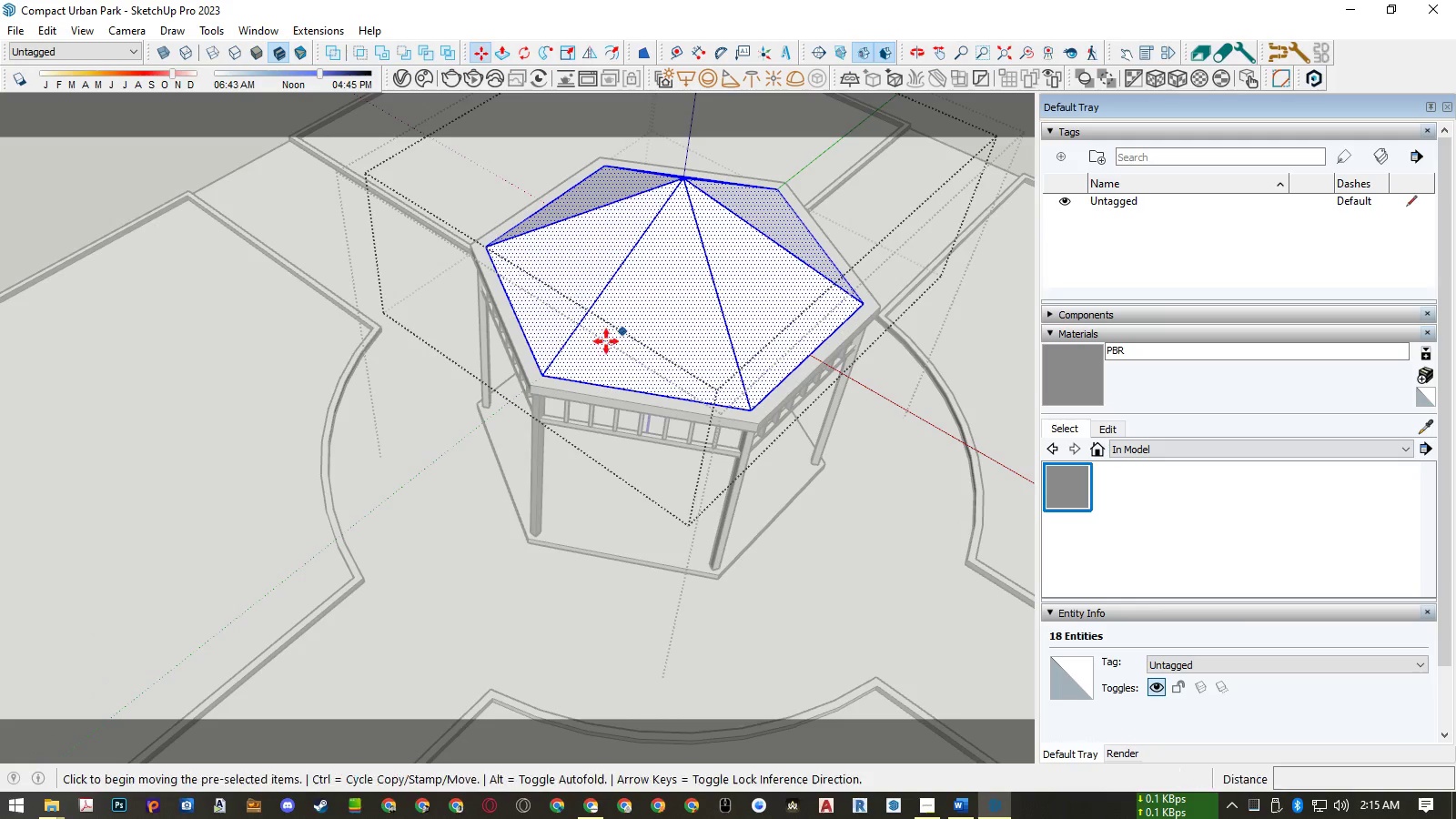 
key(Control+ControlLeft)
 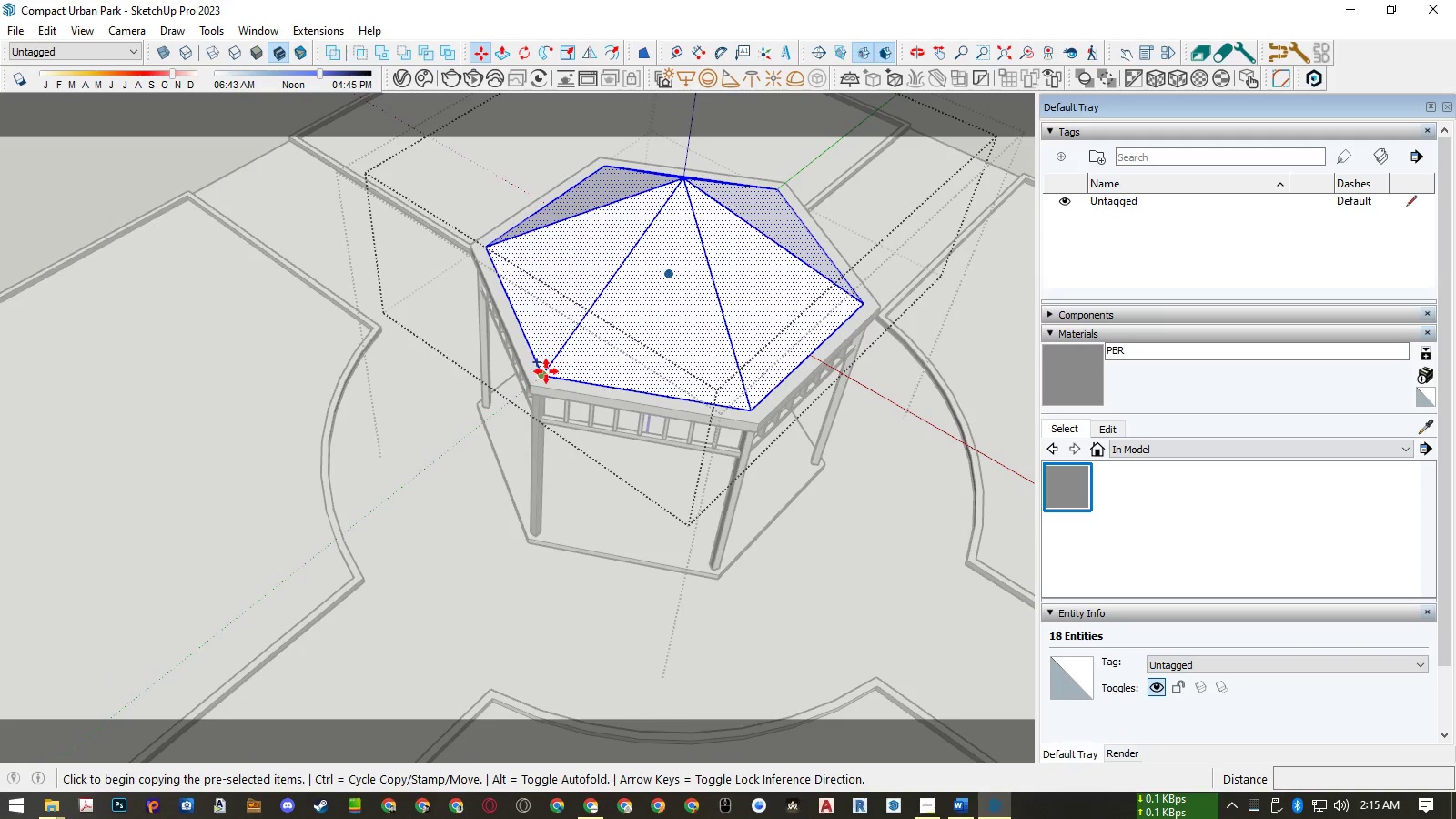 
scroll: coordinate [546, 371], scroll_direction: up, amount: 5.0
 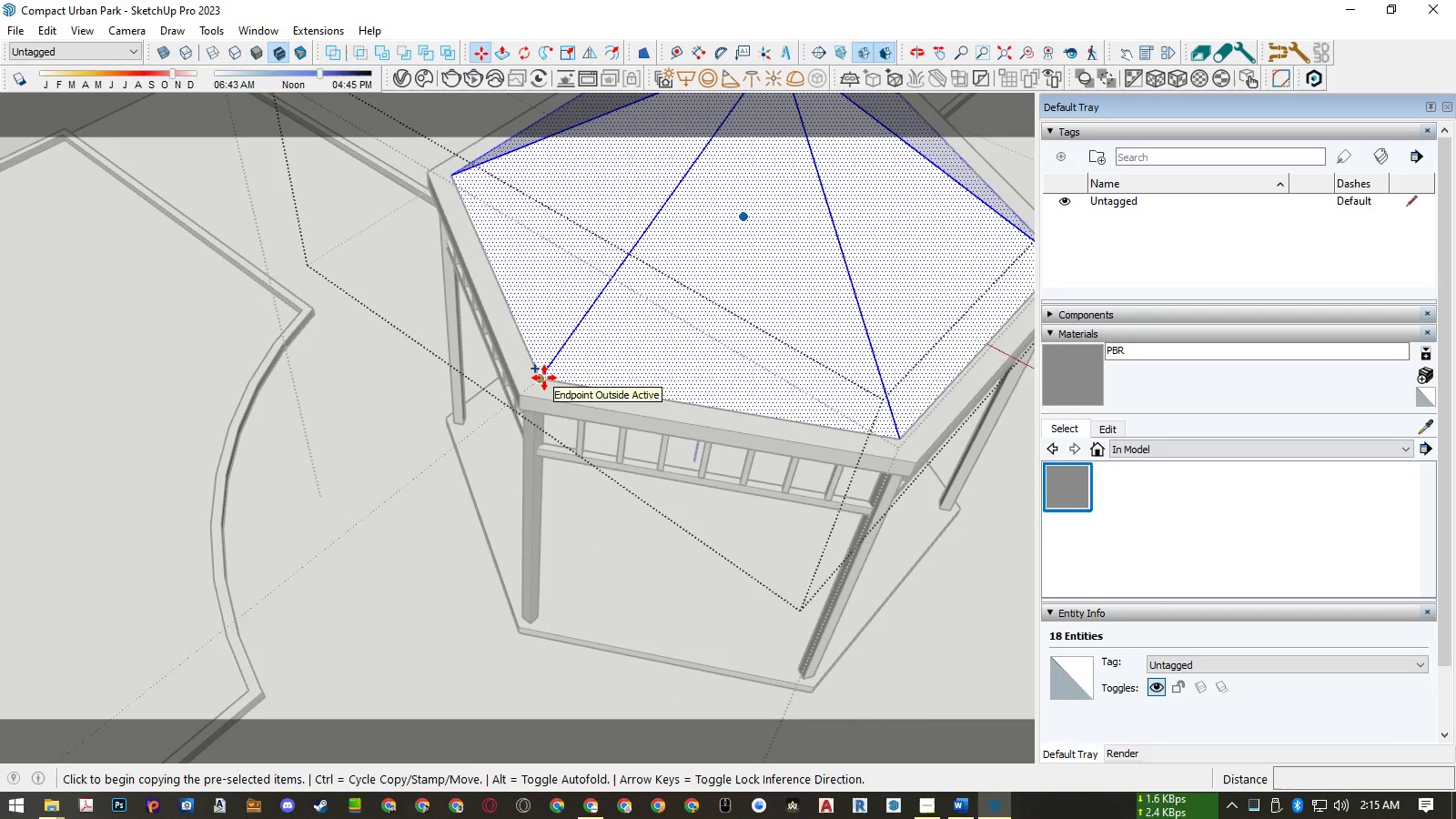 
left_click([544, 378])
 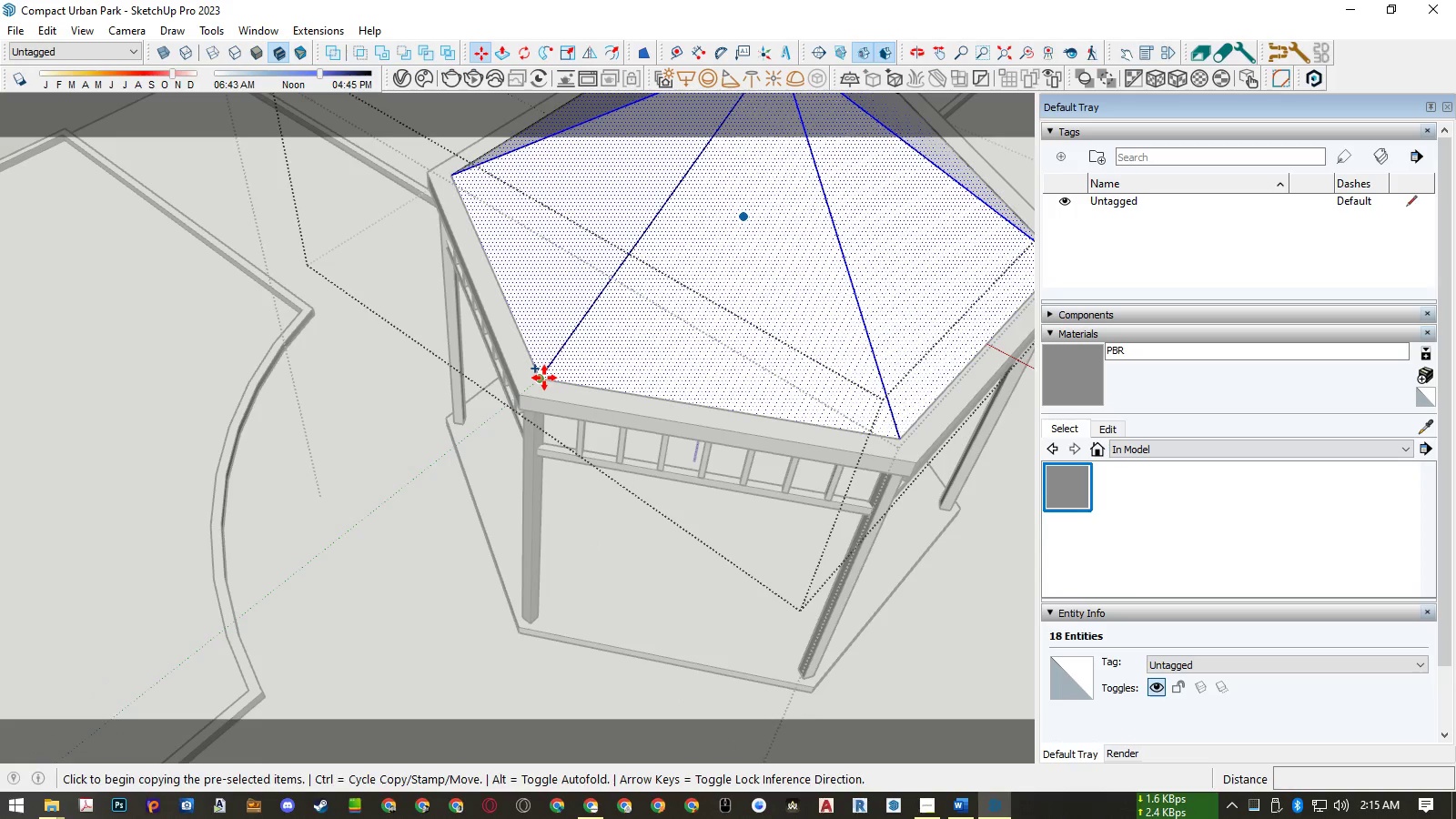 
key(ArrowUp)
 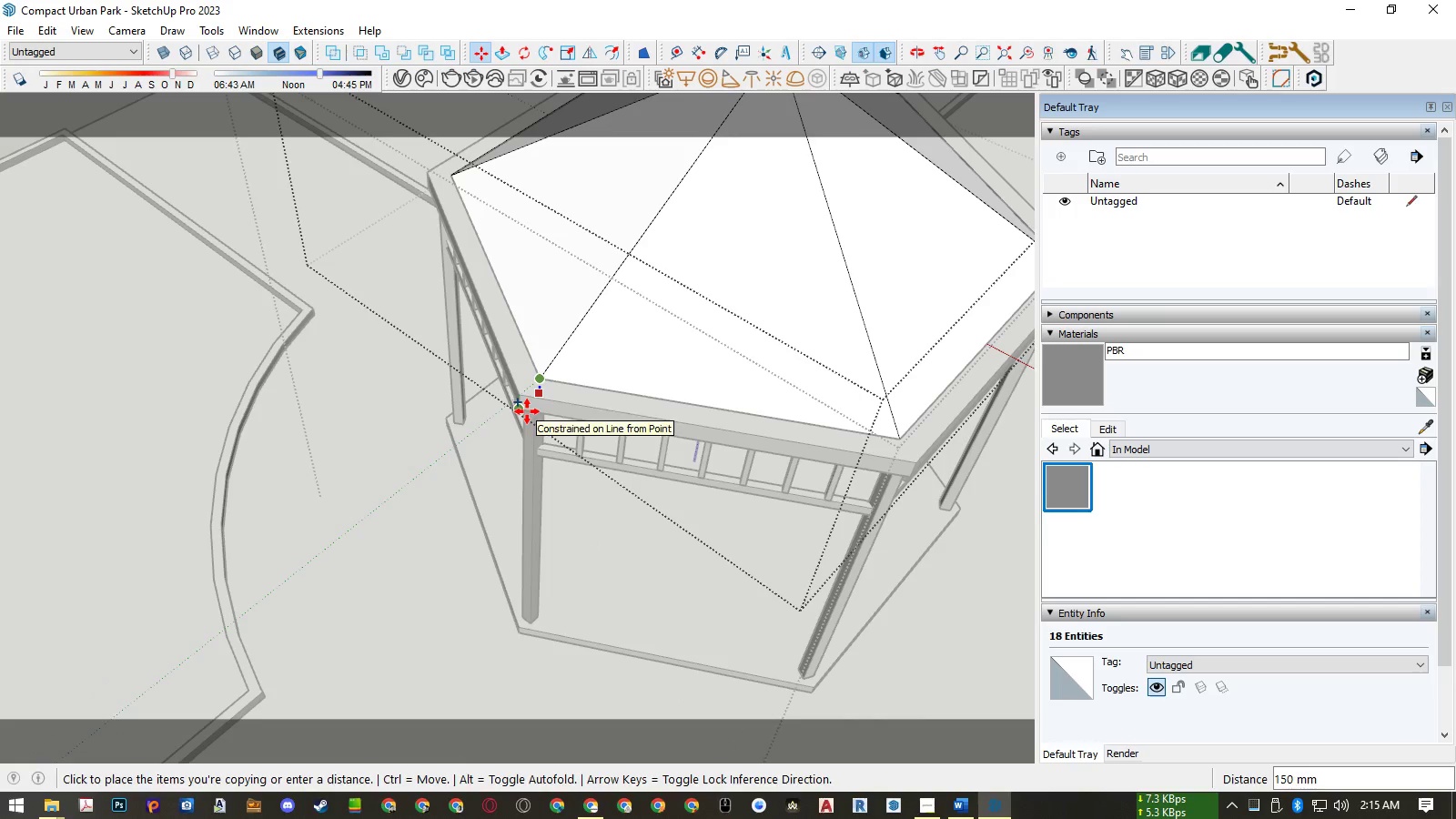 
left_click([527, 411])
 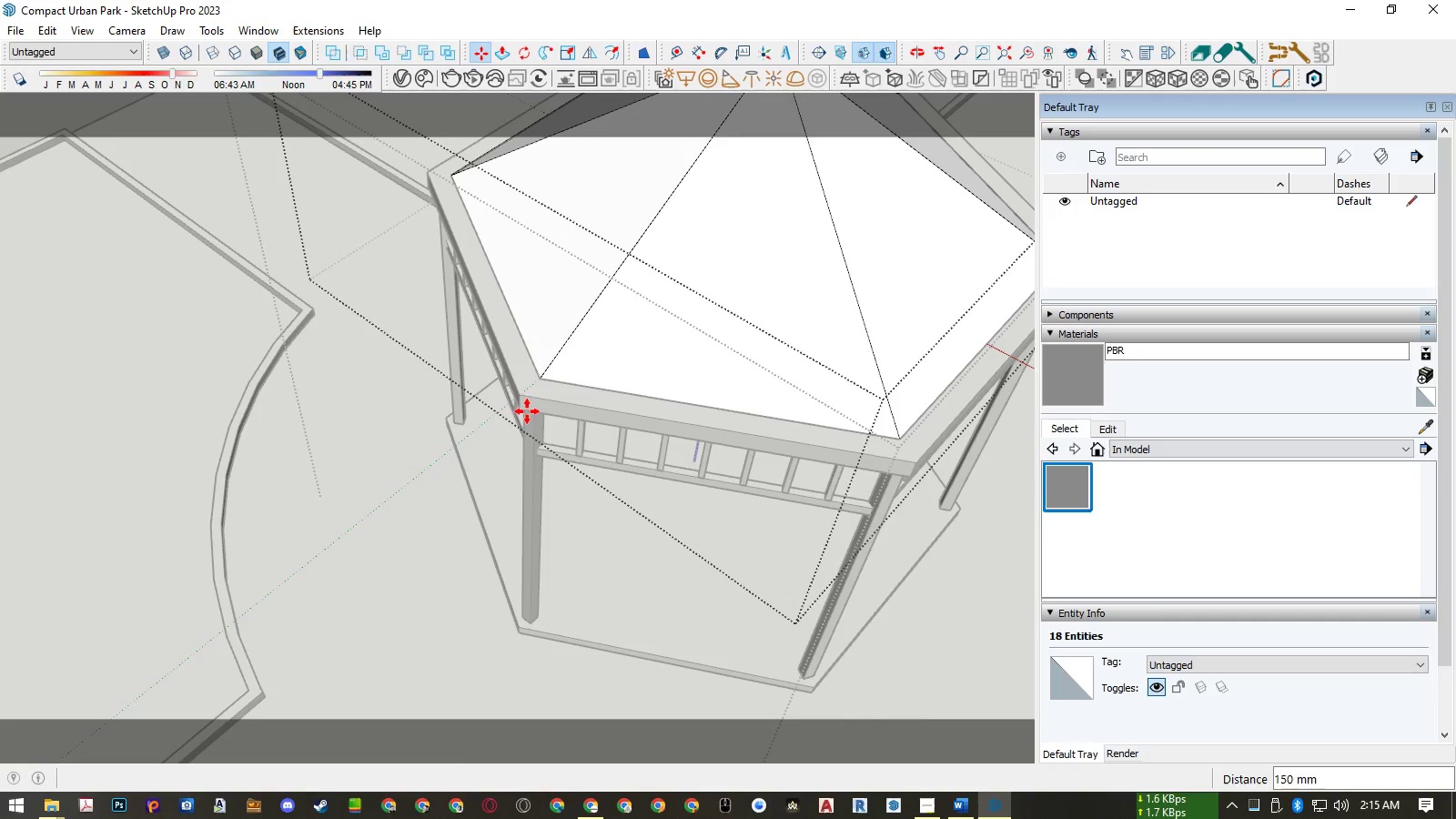 
key(Space)
 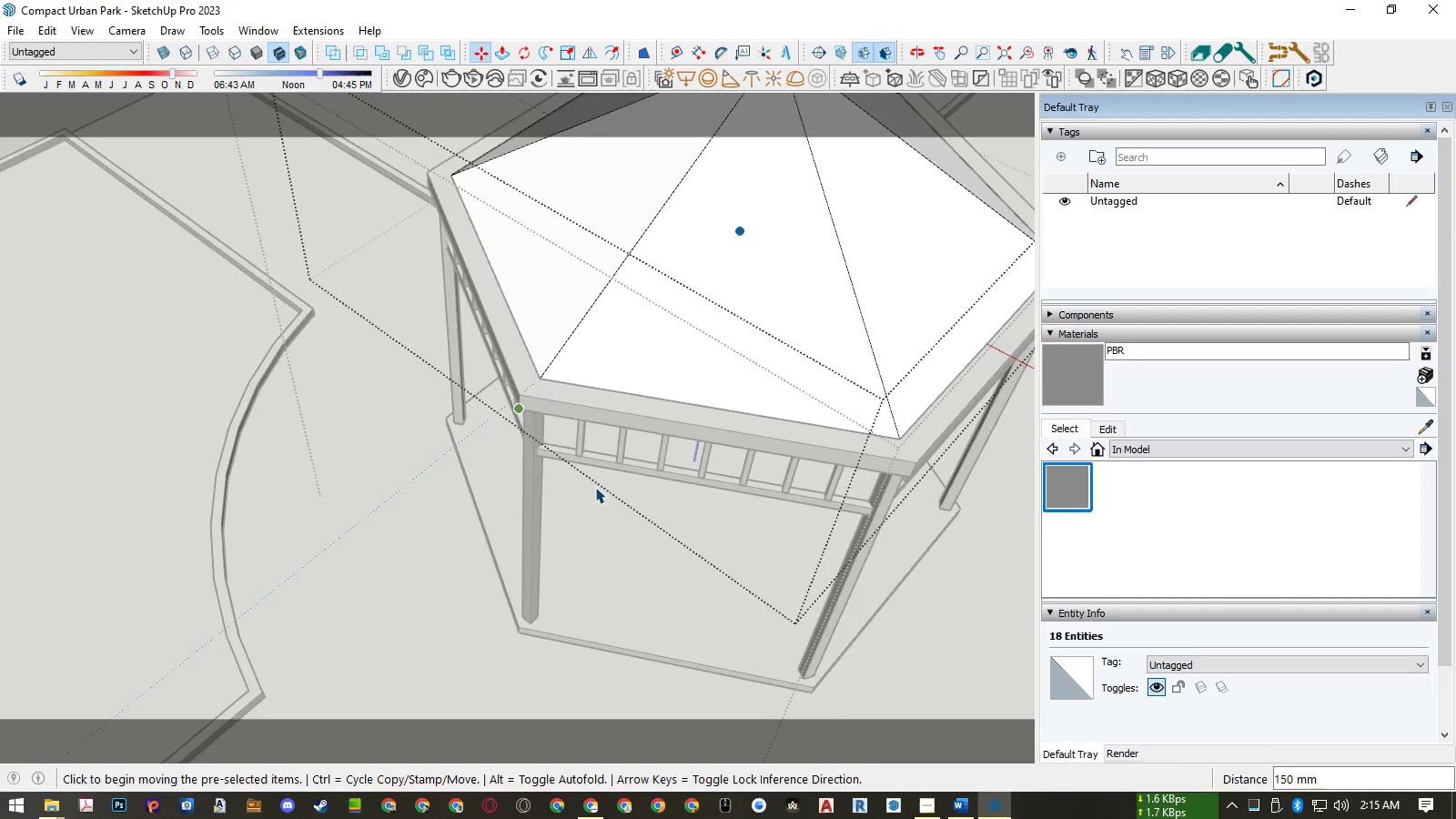 
scroll: coordinate [618, 514], scroll_direction: down, amount: 8.0
 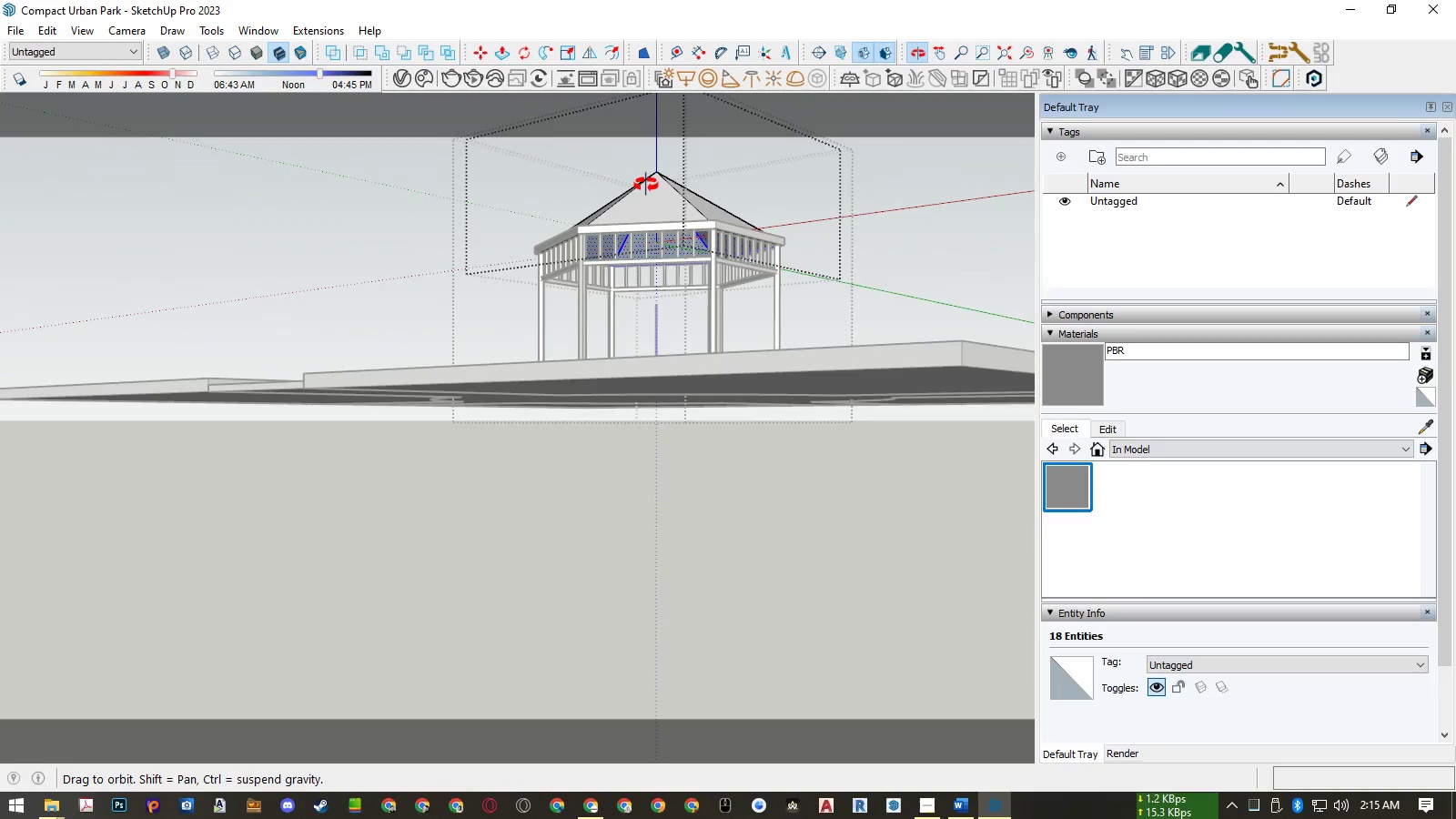 
hold_key(key=ControlLeft, duration=0.31)
 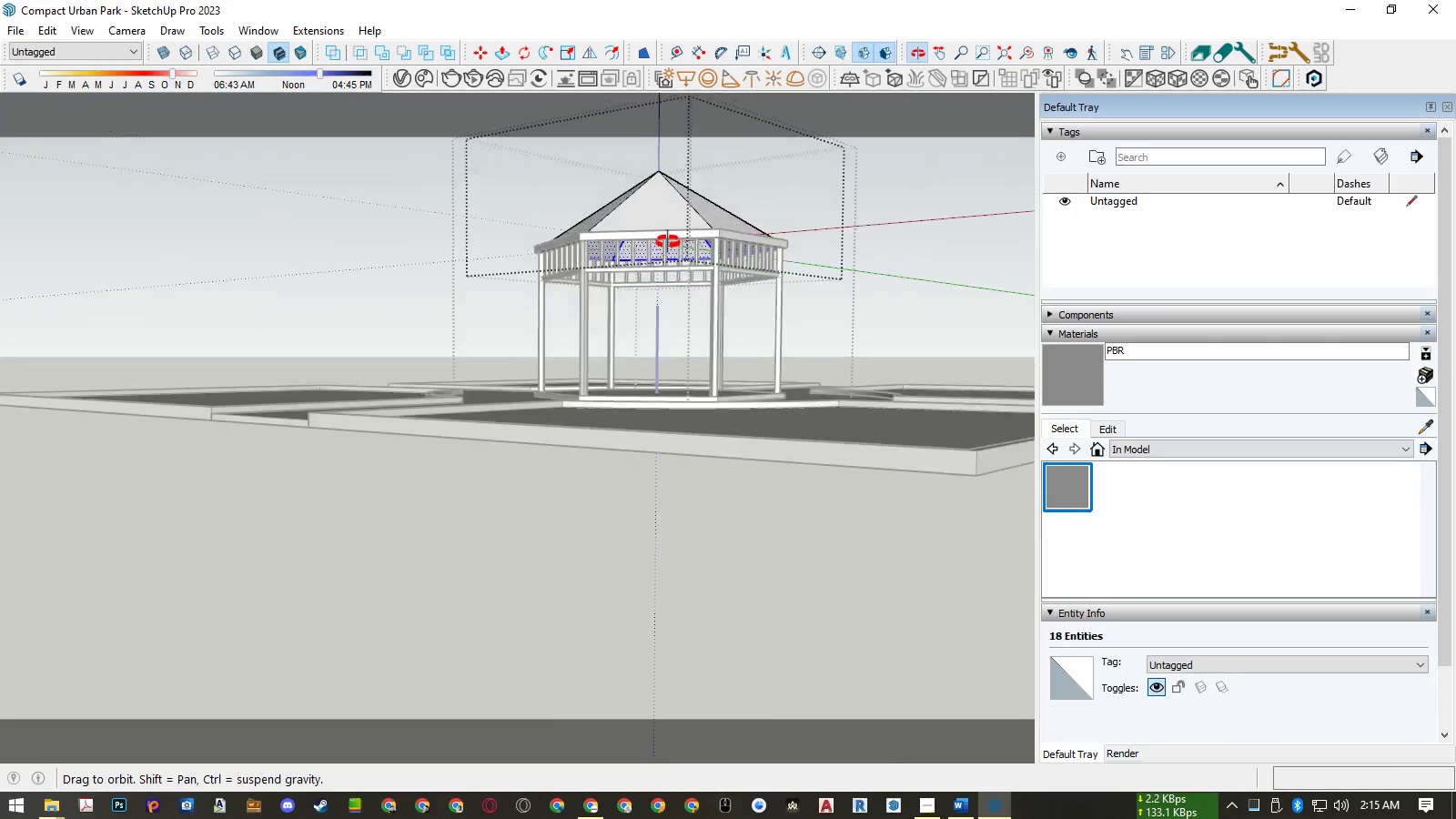 
key(R)
 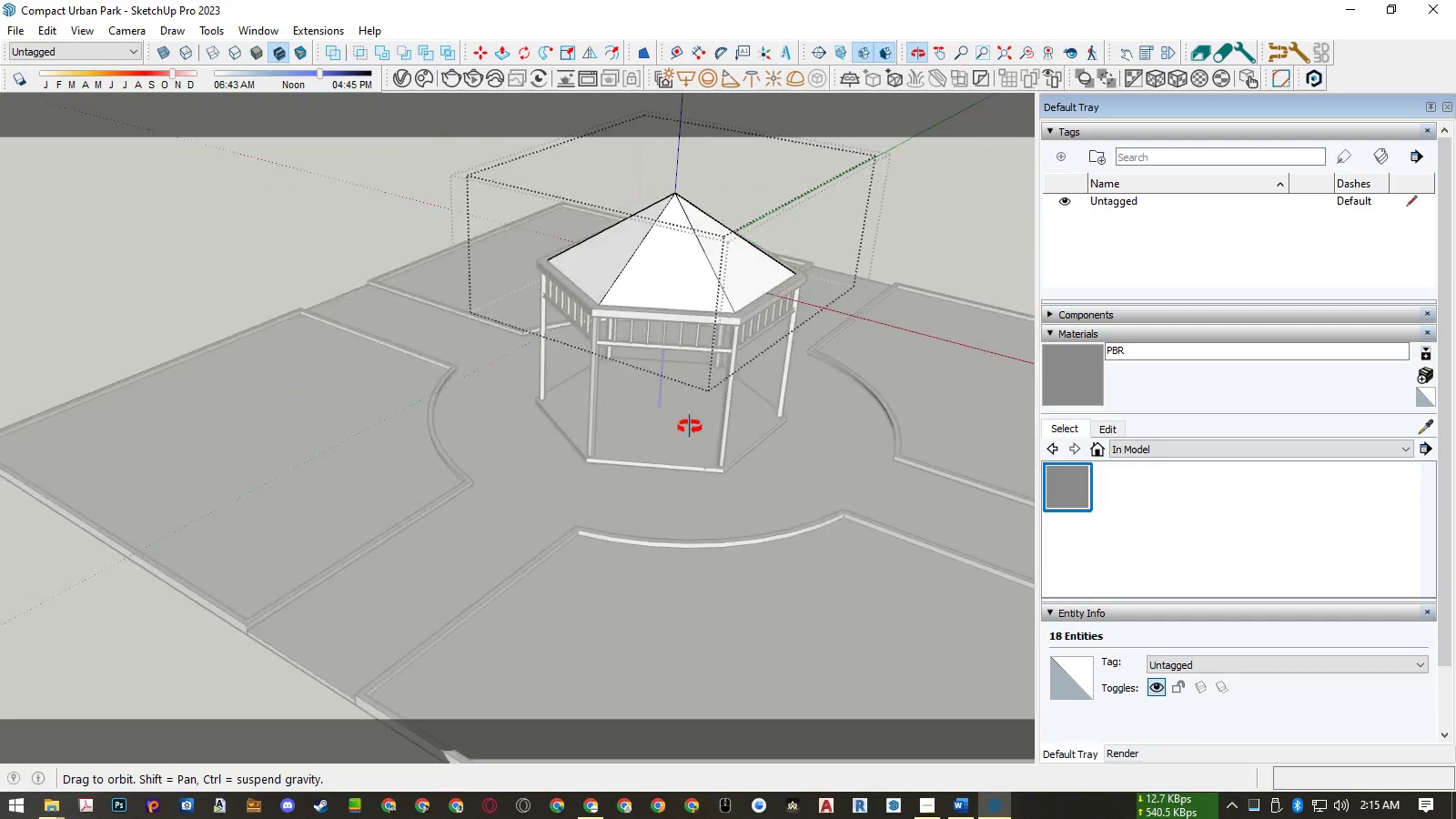 
key(Escape)
 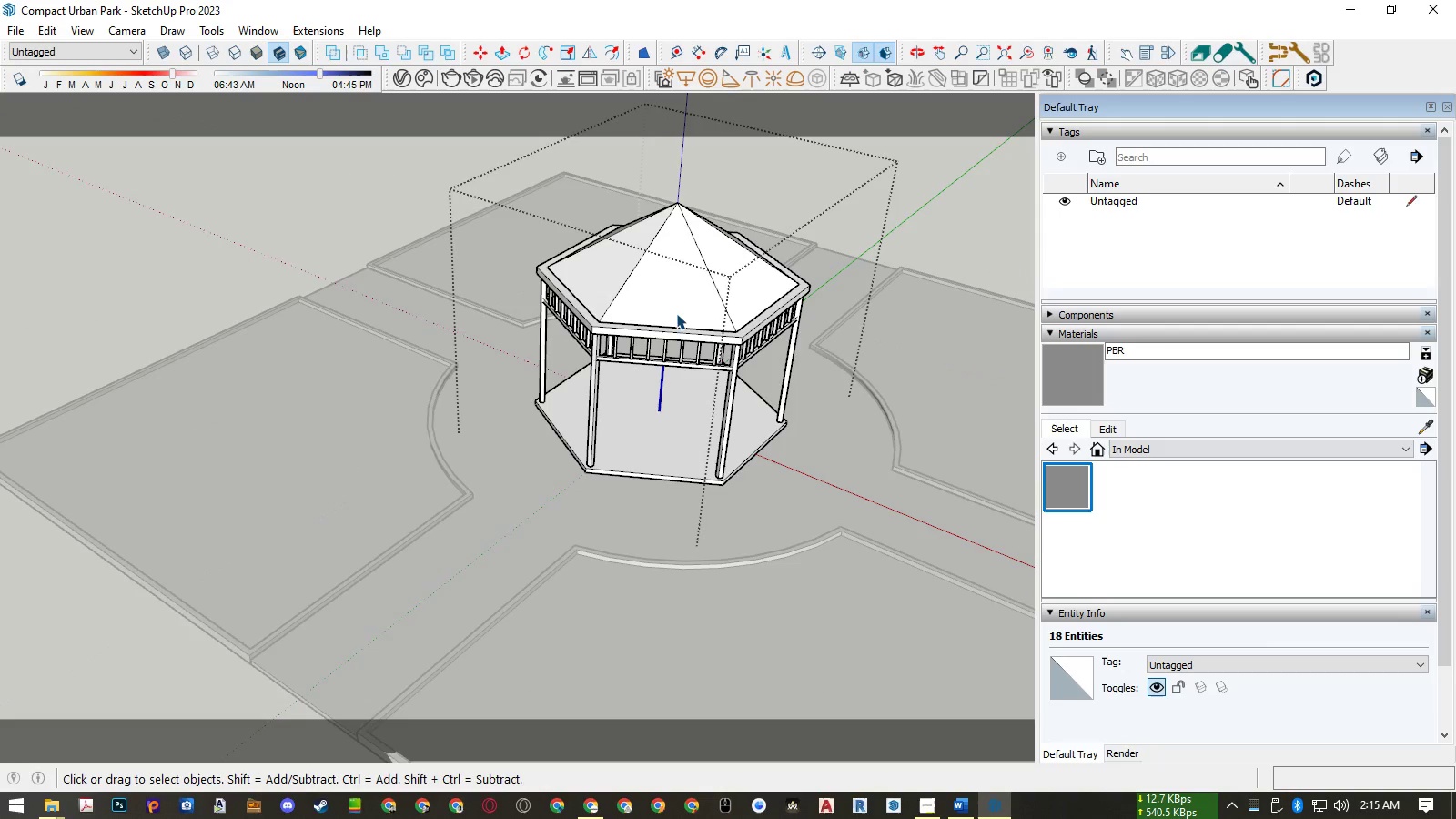 
left_click([676, 313])
 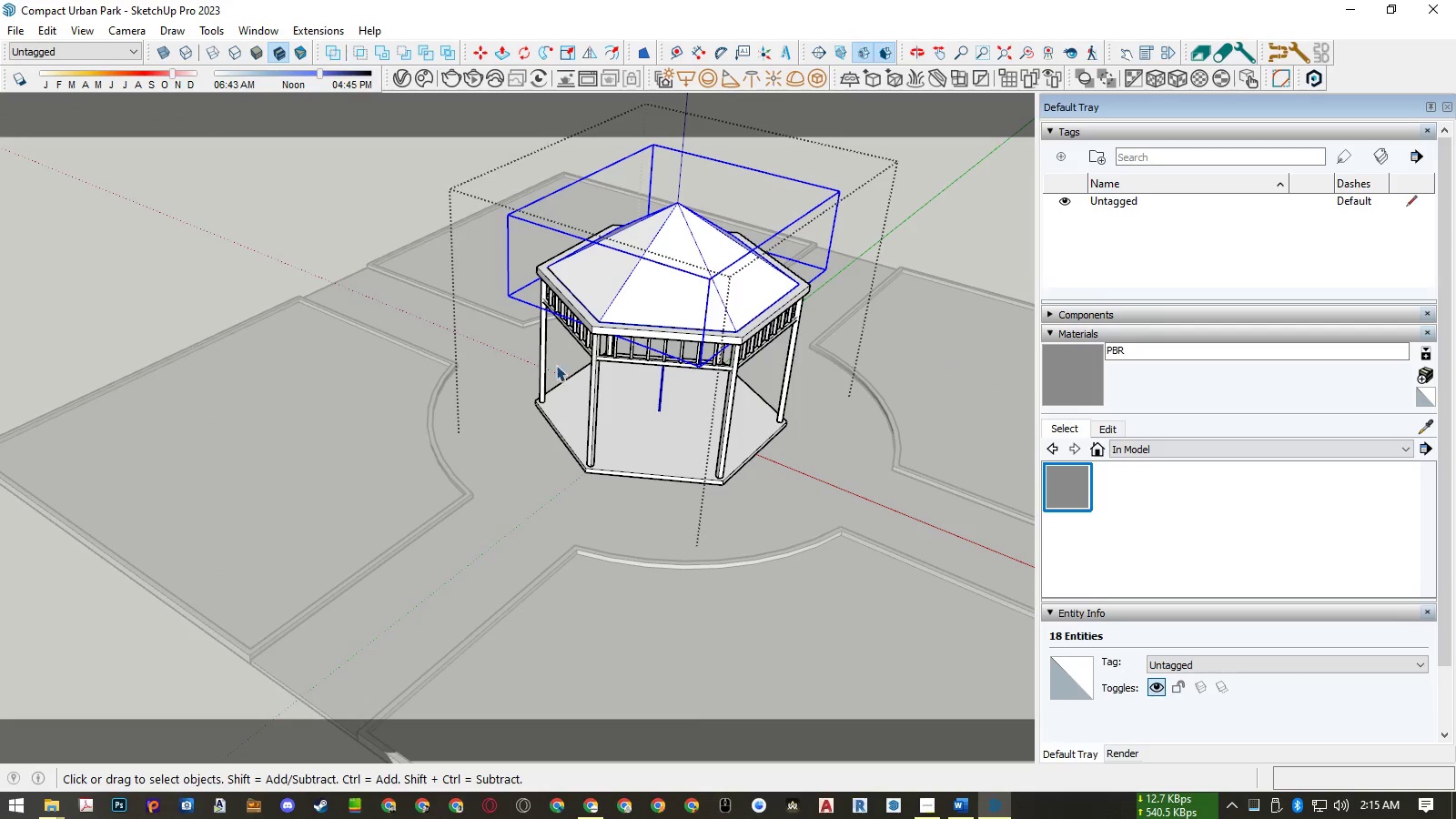 
scroll: coordinate [502, 411], scroll_direction: down, amount: 8.0
 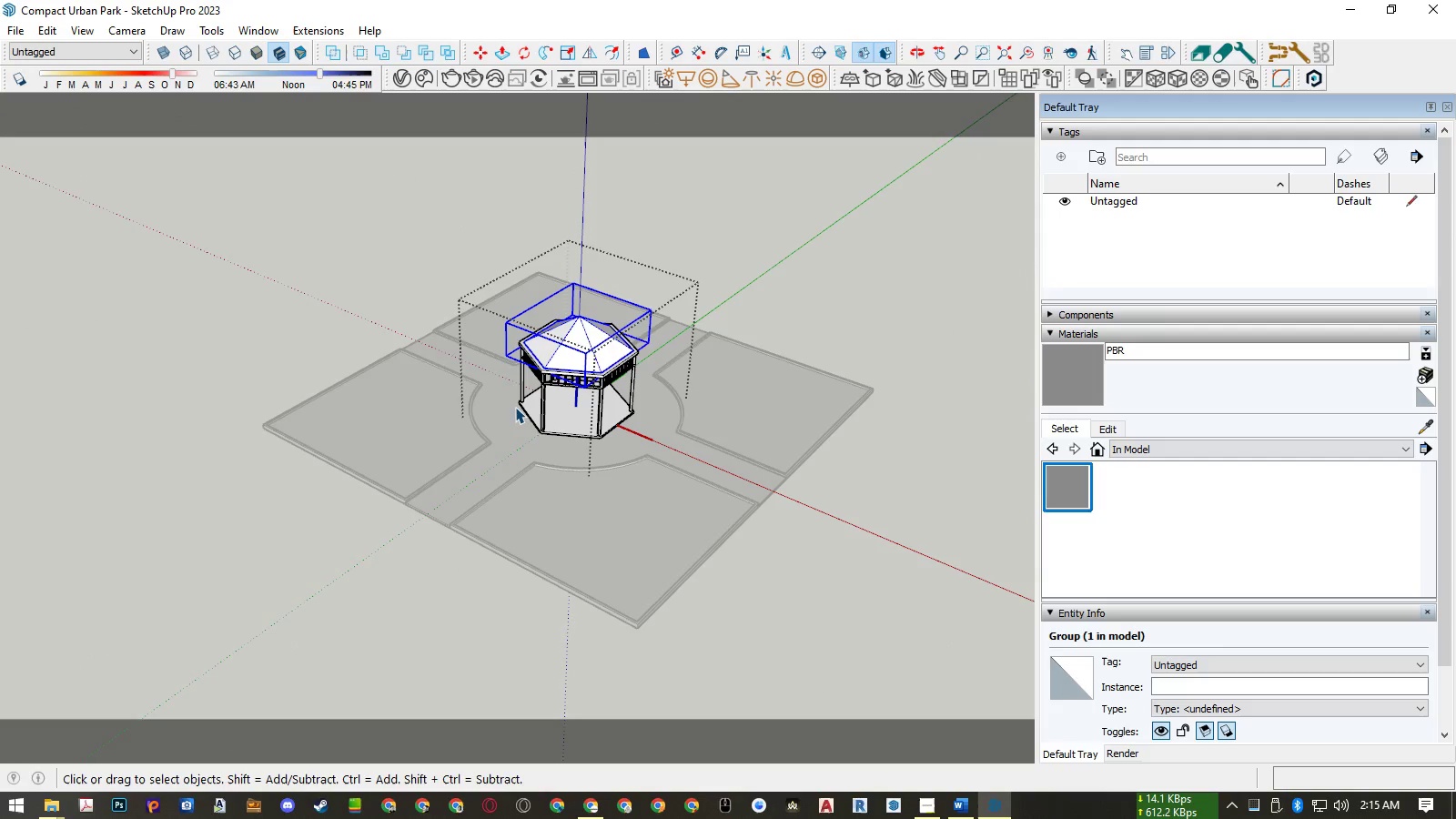 
key(M)
 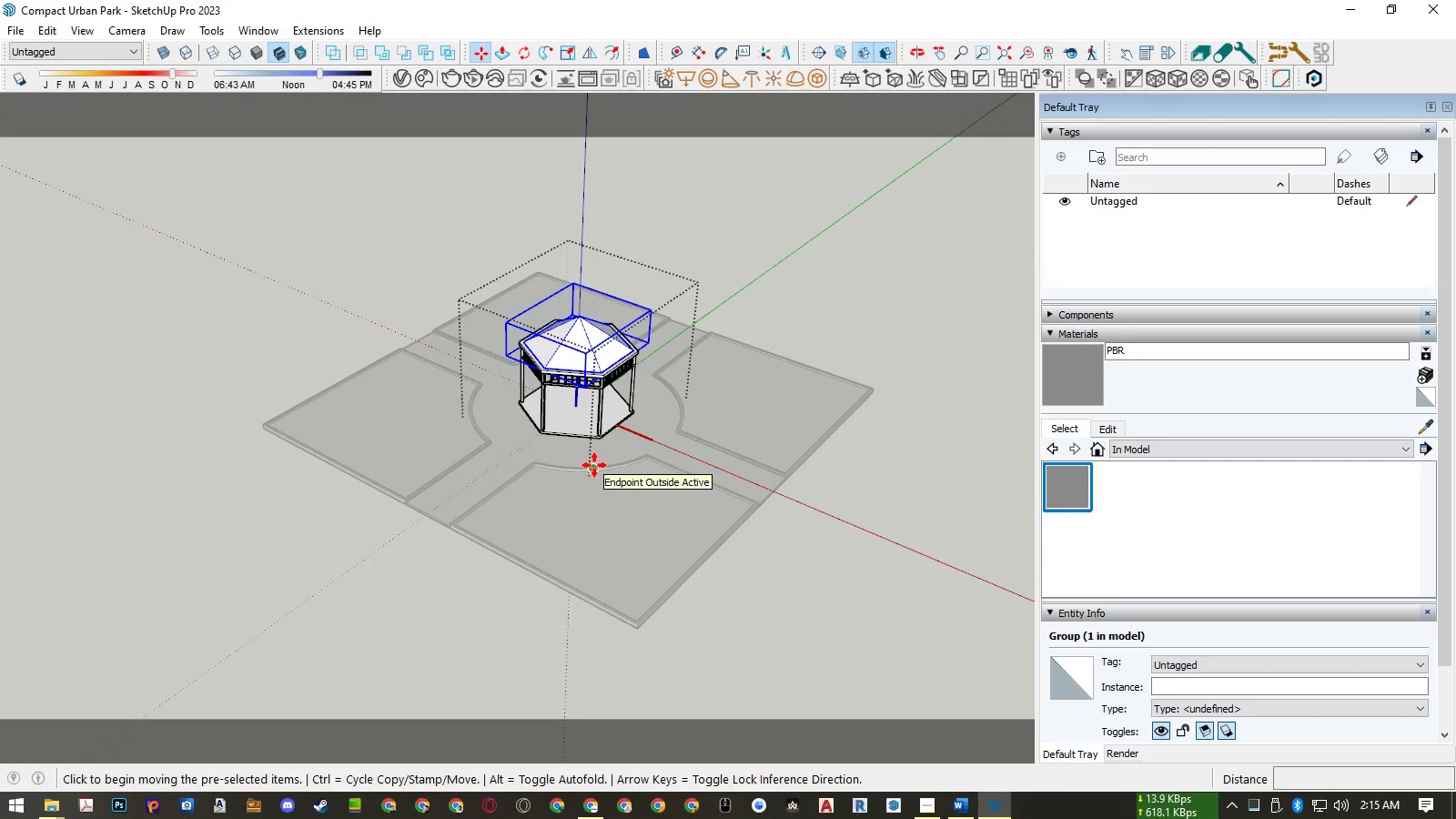 
left_click([594, 465])
 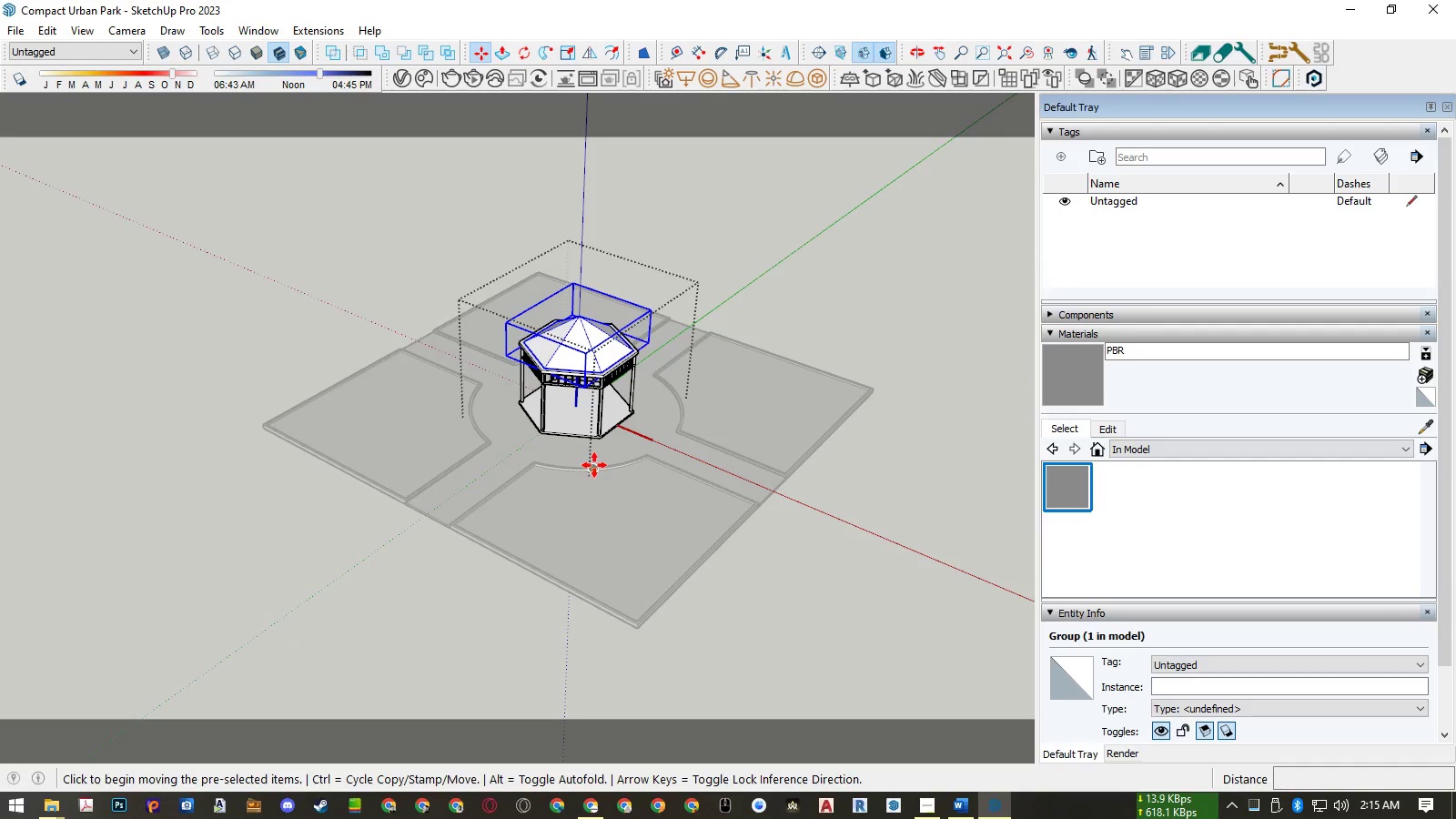 
key(ArrowRight)
 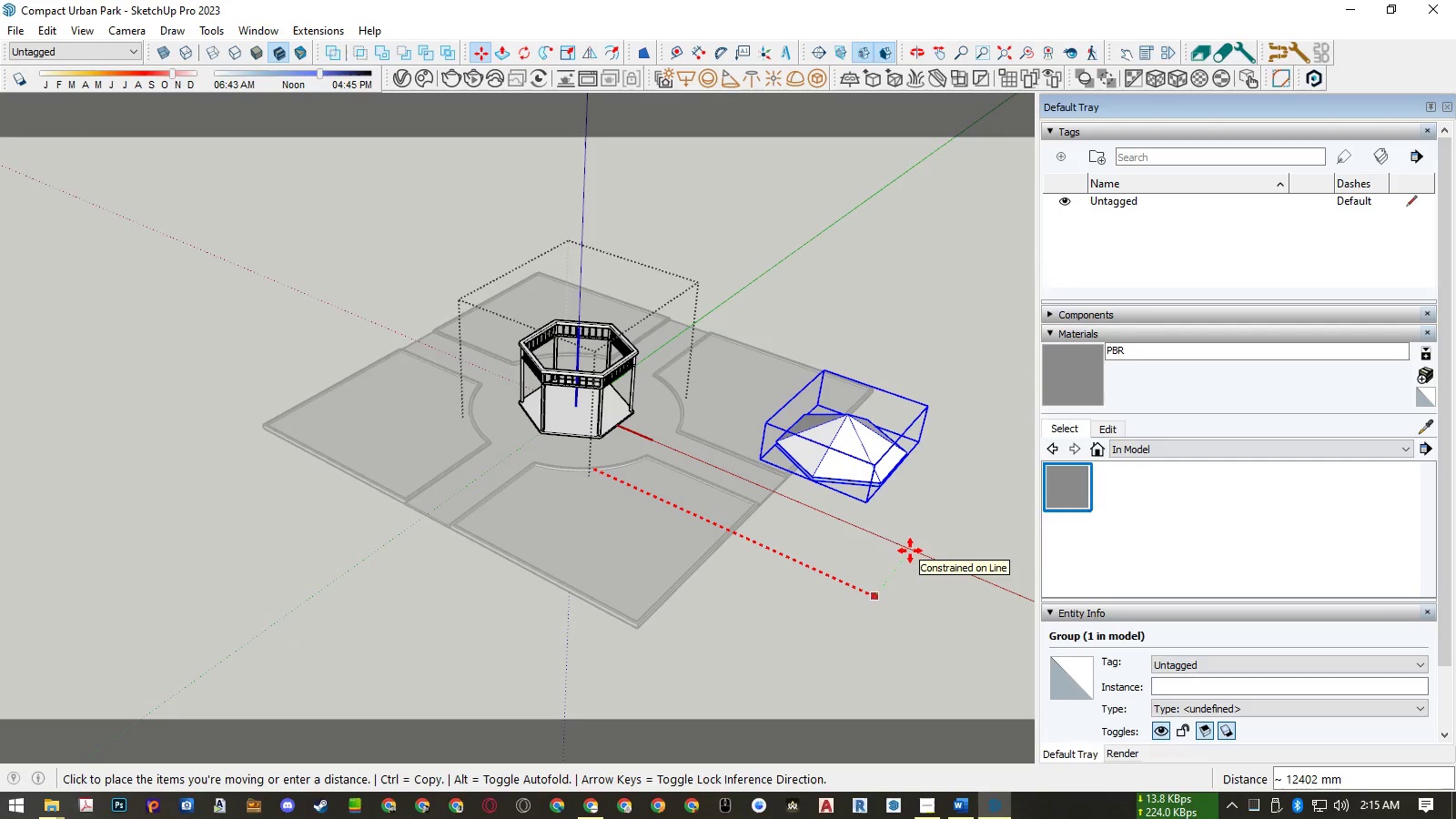 
key(Numpad2)
 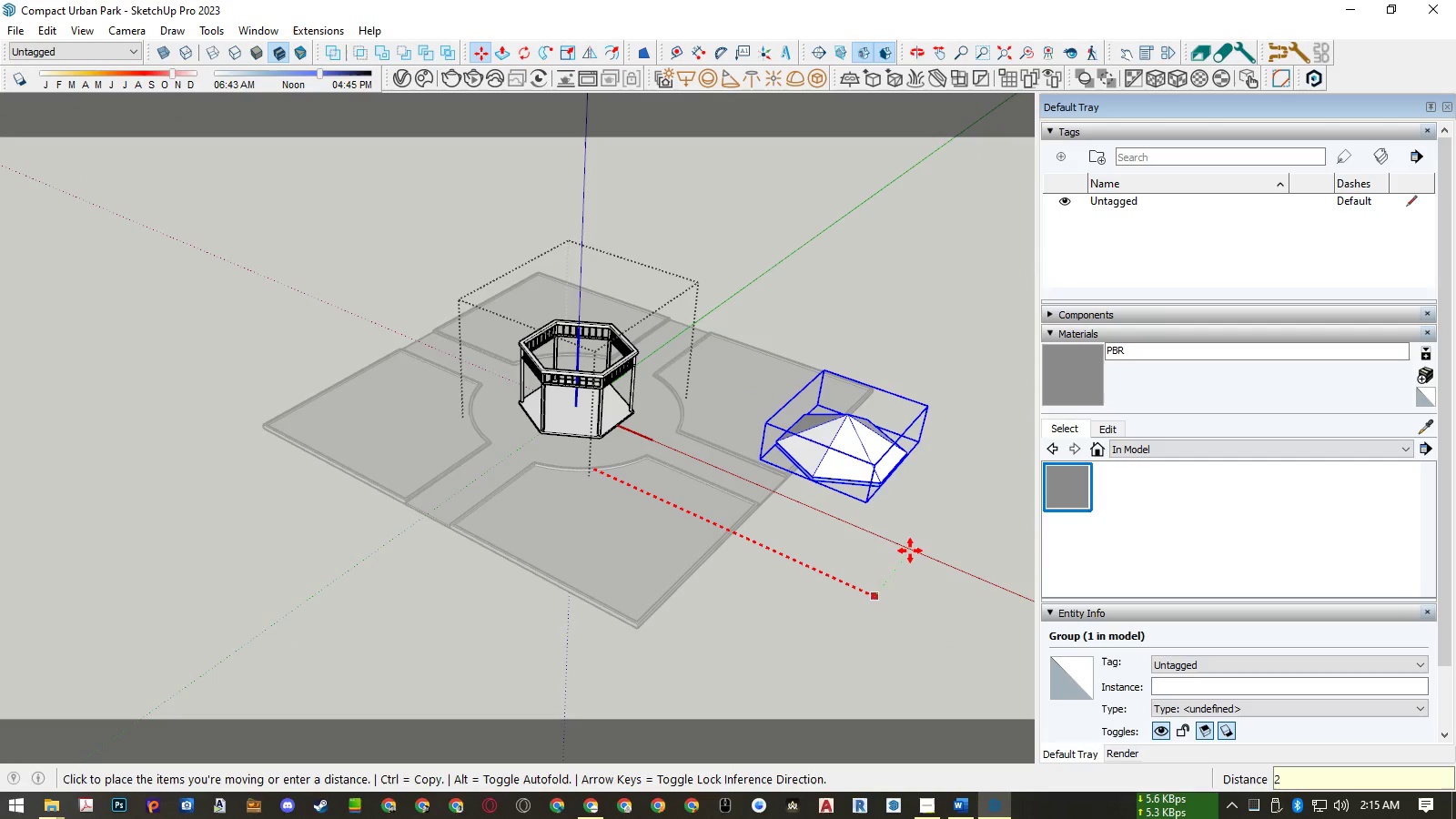 
key(Numpad0)
 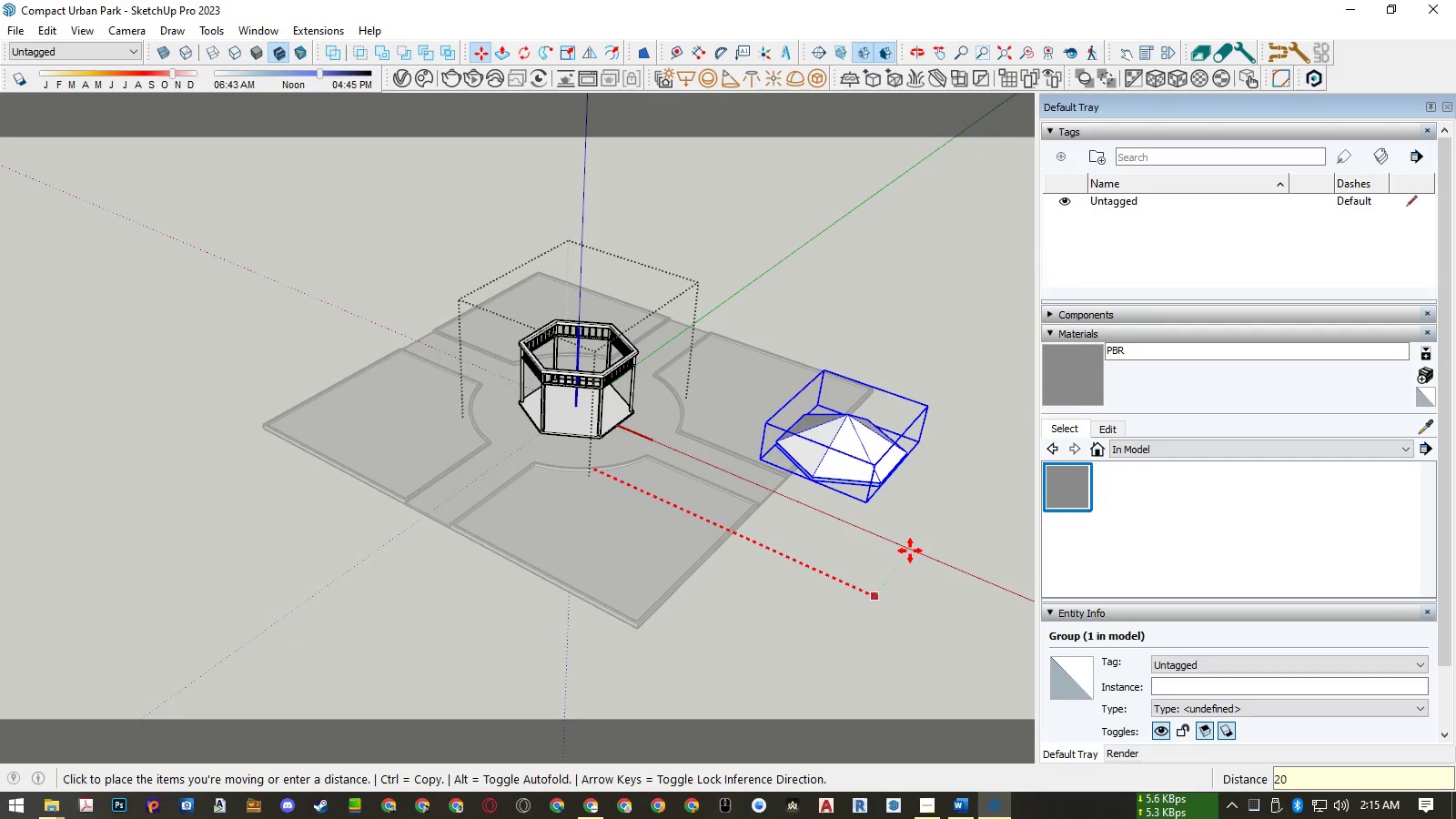 
key(Numpad0)
 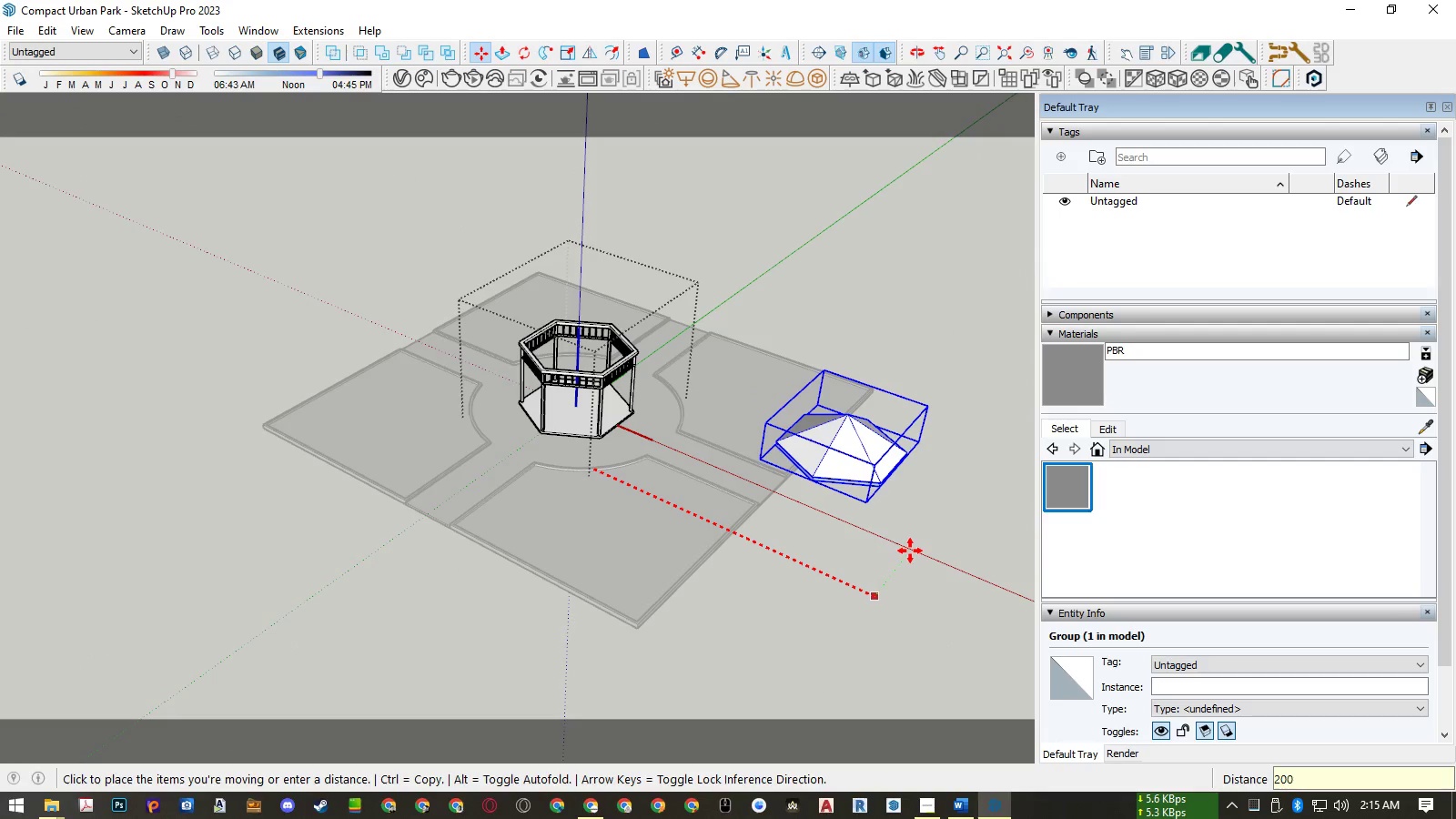 
key(Numpad0)
 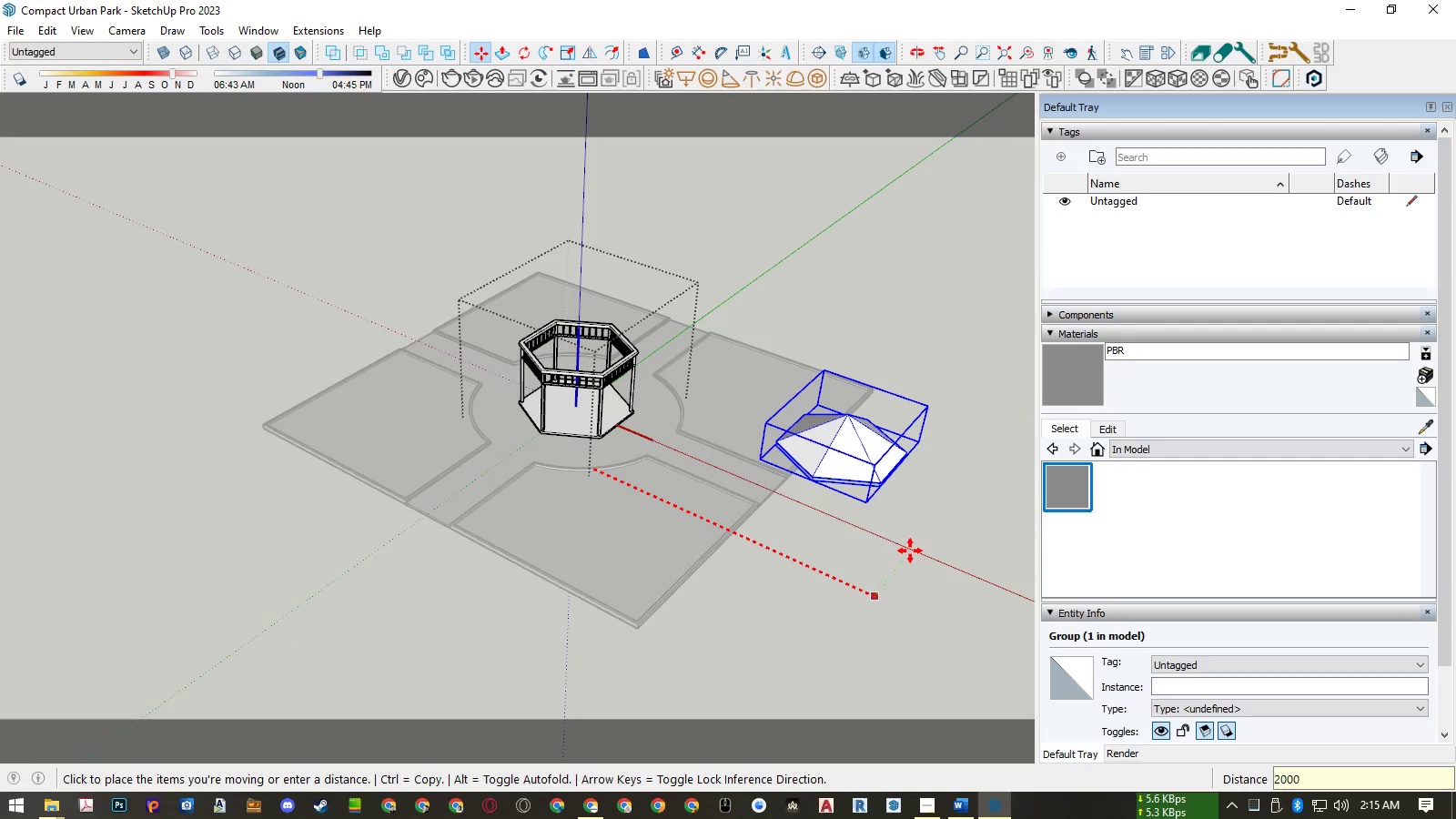 
key(Numpad0)
 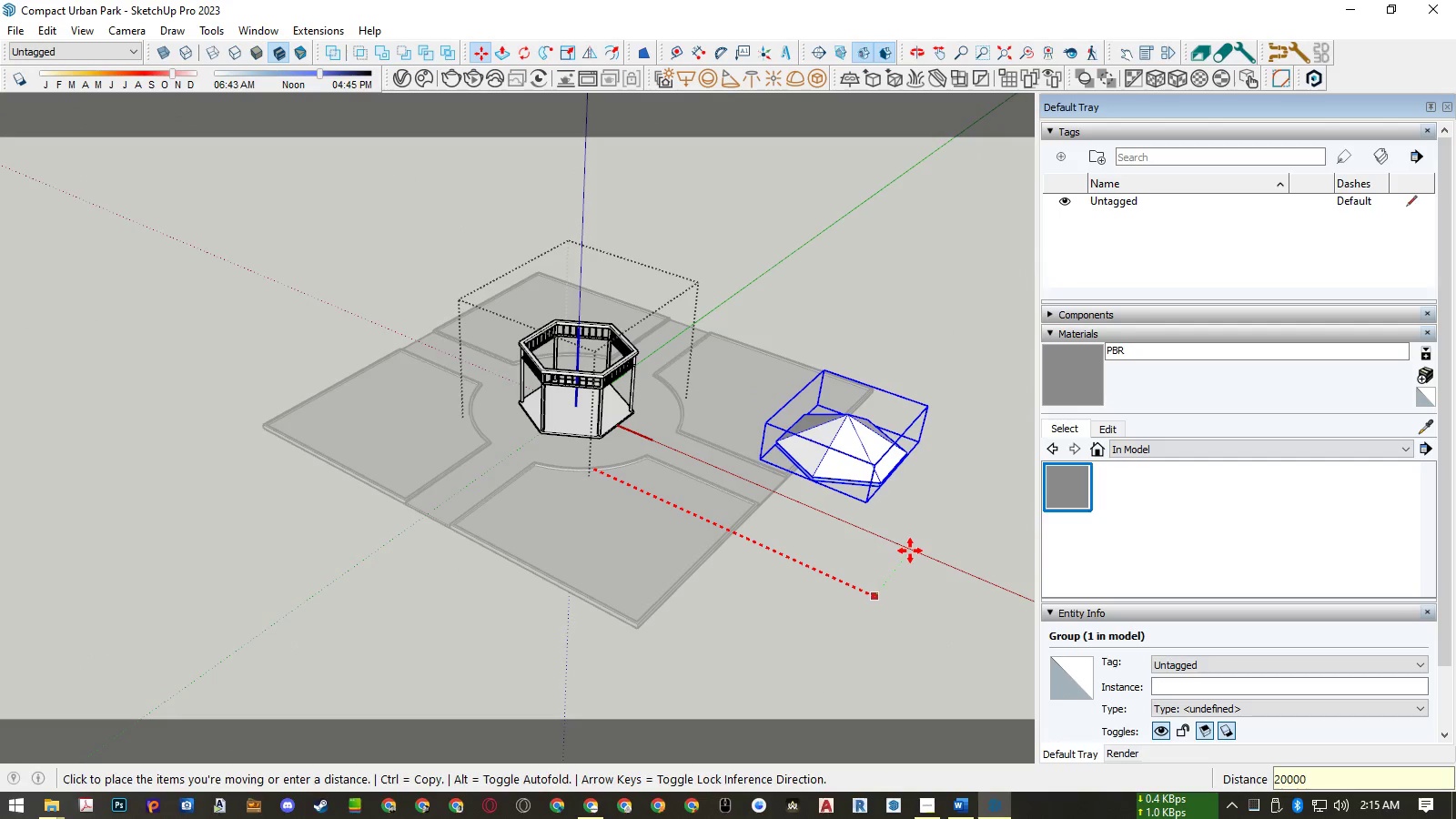 
key(NumpadEnter)
 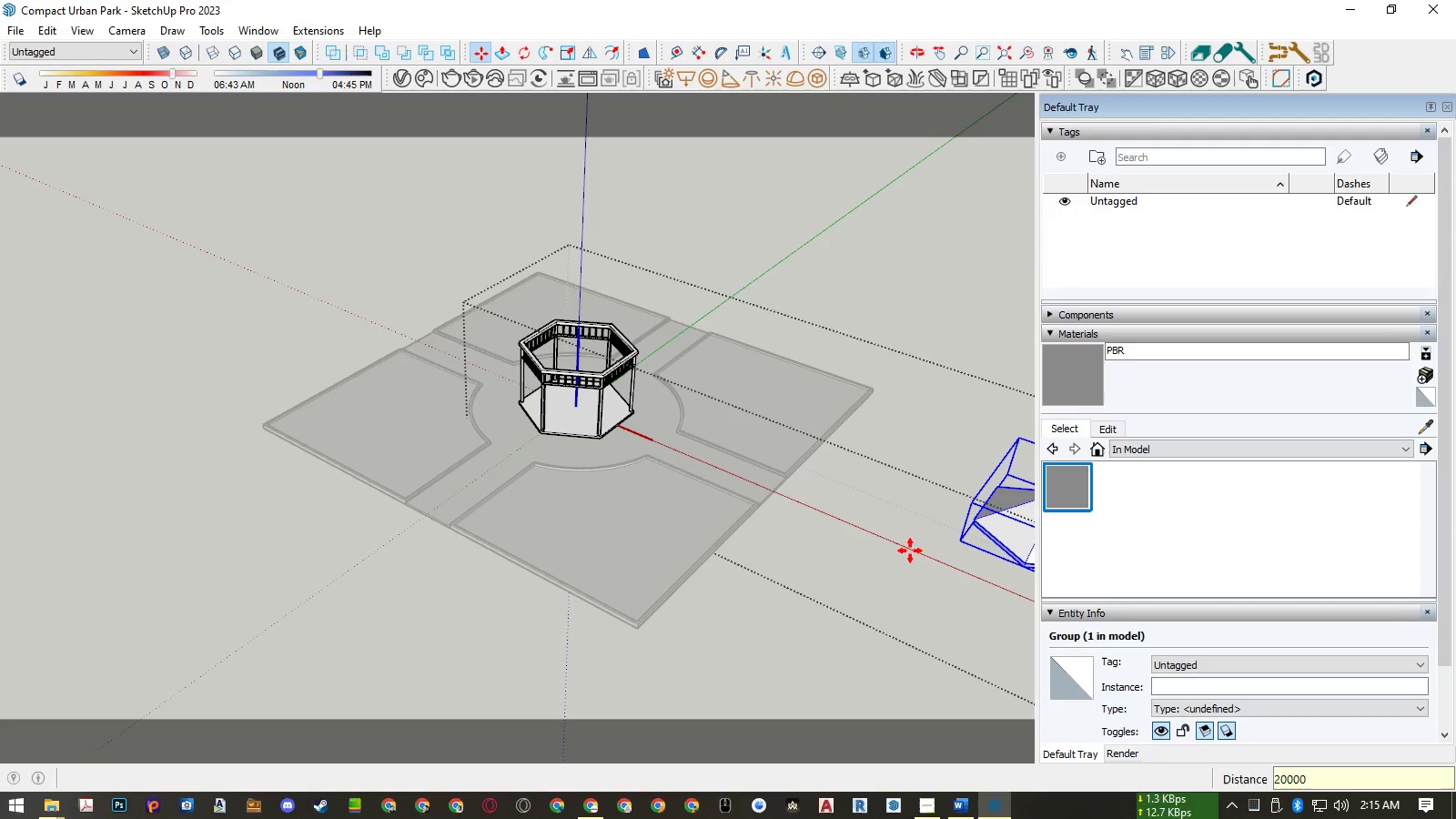 
key(Space)
 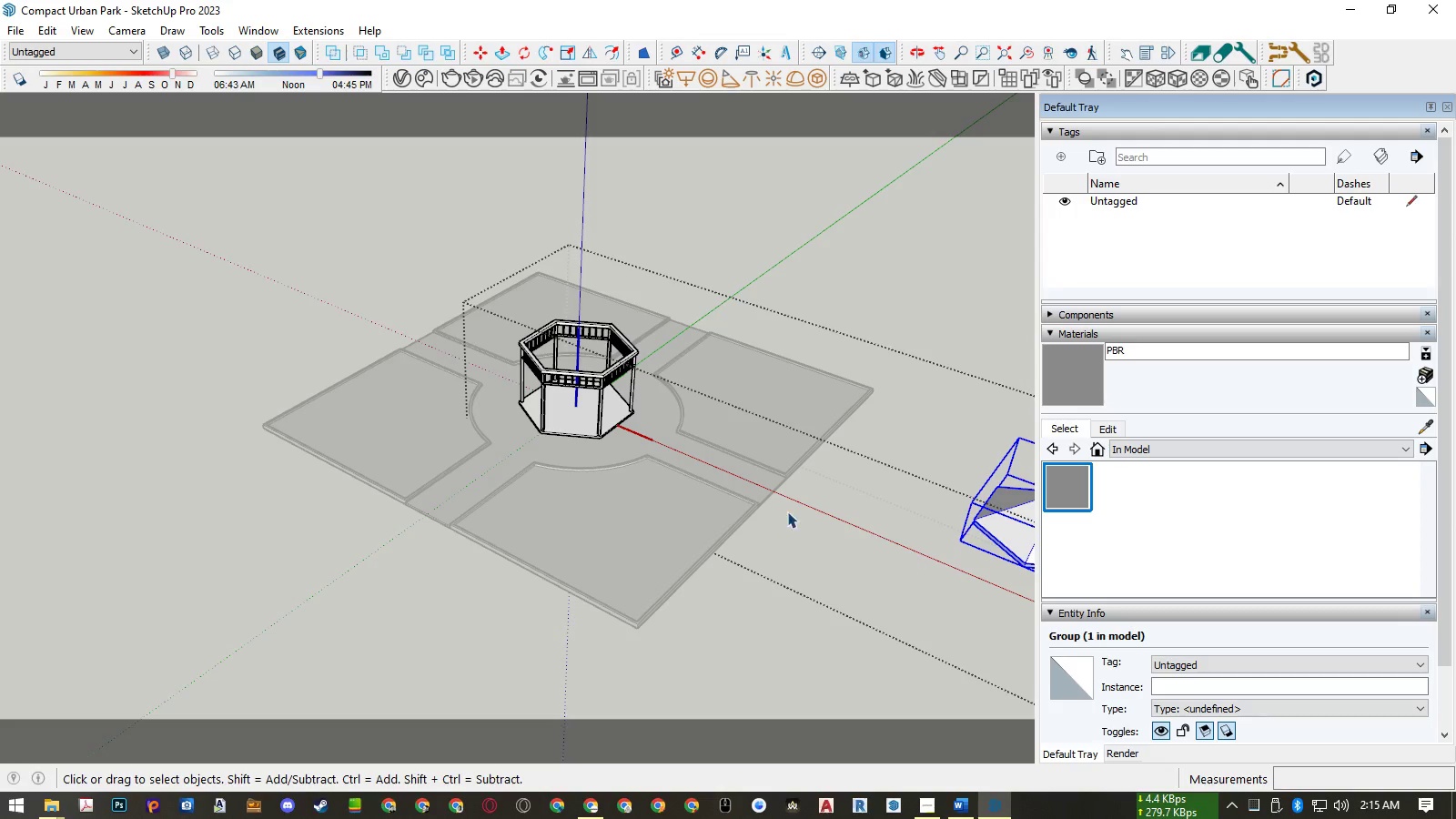 
scroll: coordinate [620, 473], scroll_direction: down, amount: 9.0
 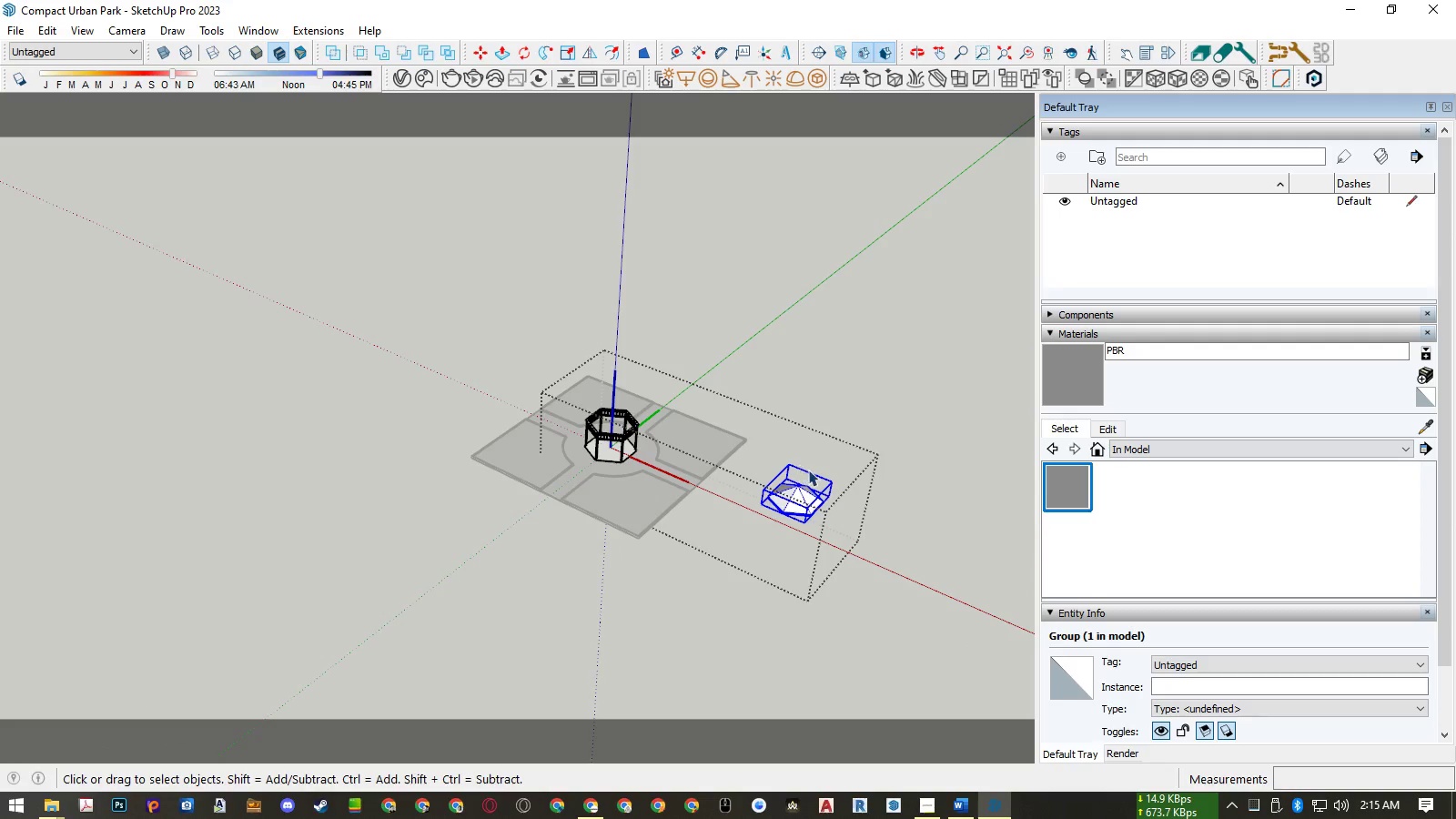 
scroll: coordinate [794, 528], scroll_direction: up, amount: 18.0
 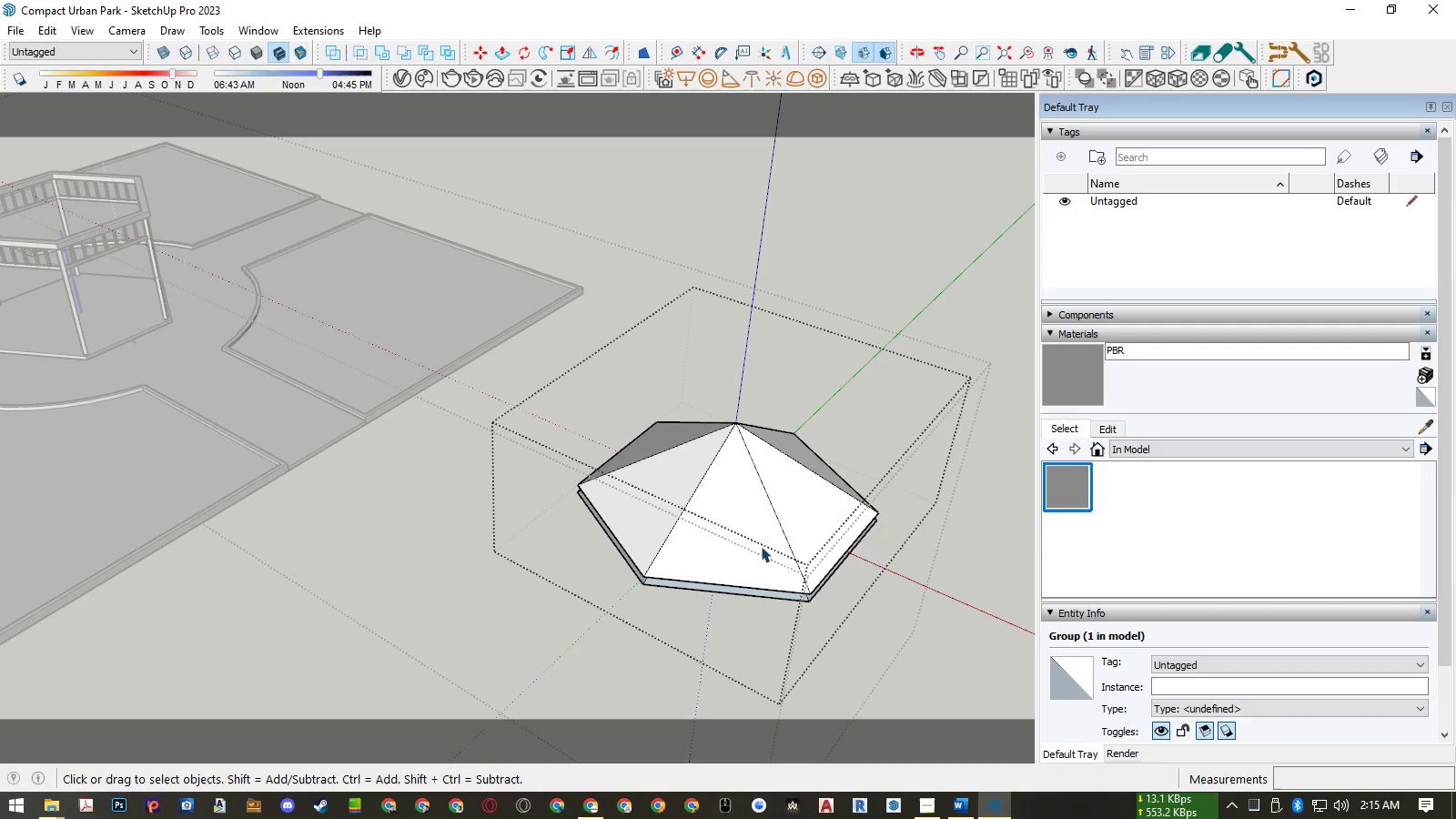 
double_click([761, 546])
 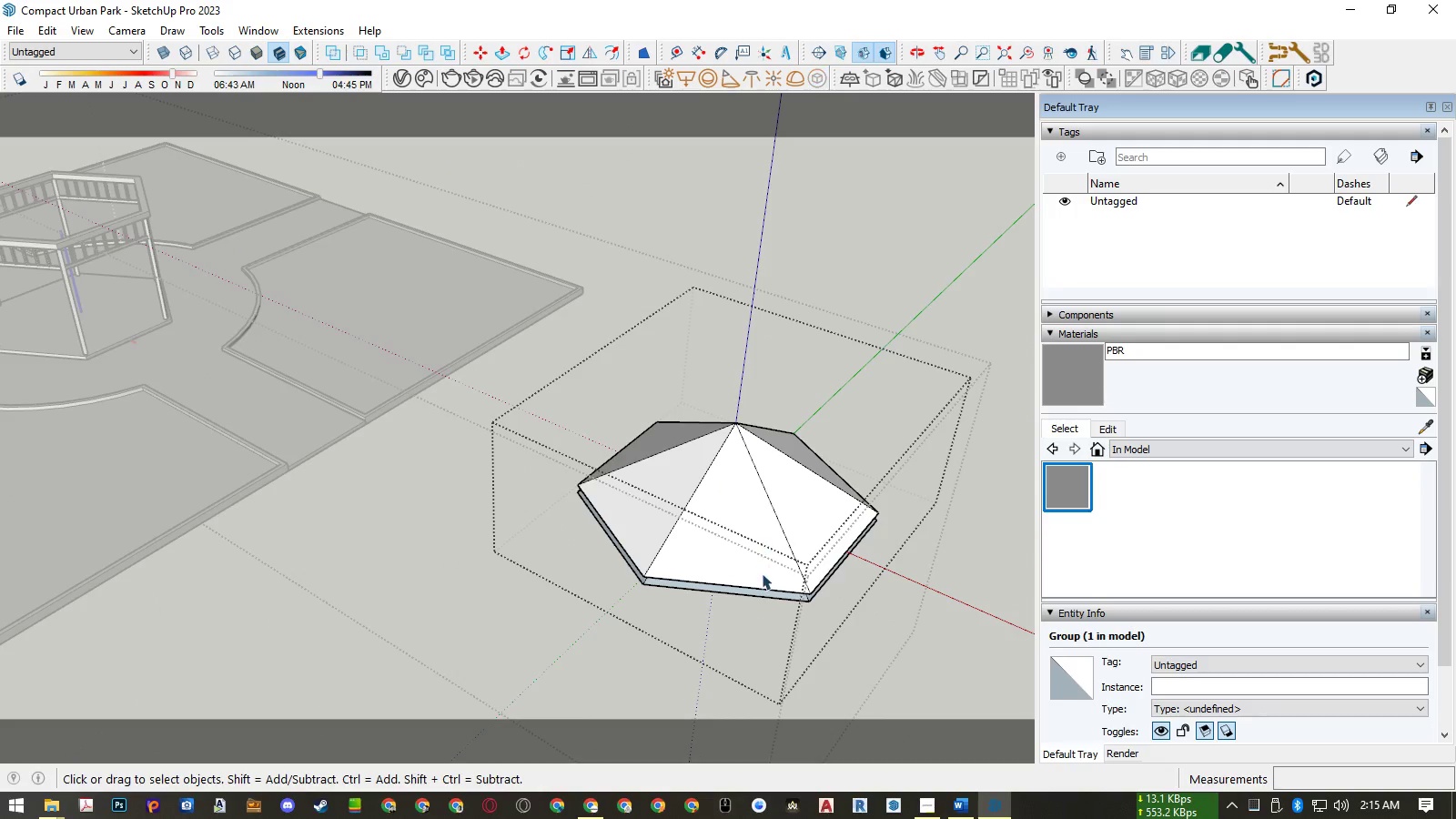 
scroll: coordinate [762, 573], scroll_direction: up, amount: 4.0
 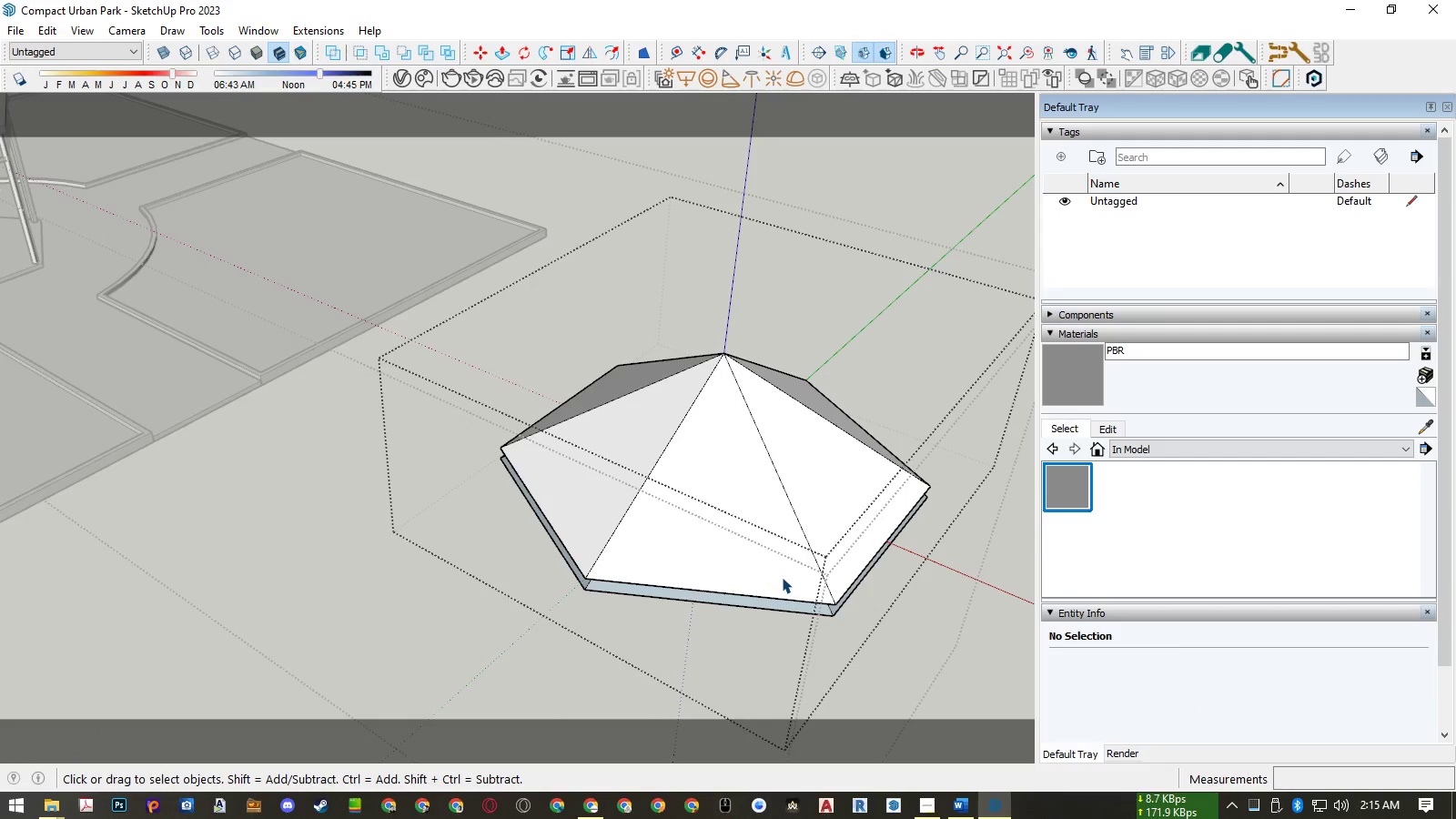 
left_click([788, 582])
 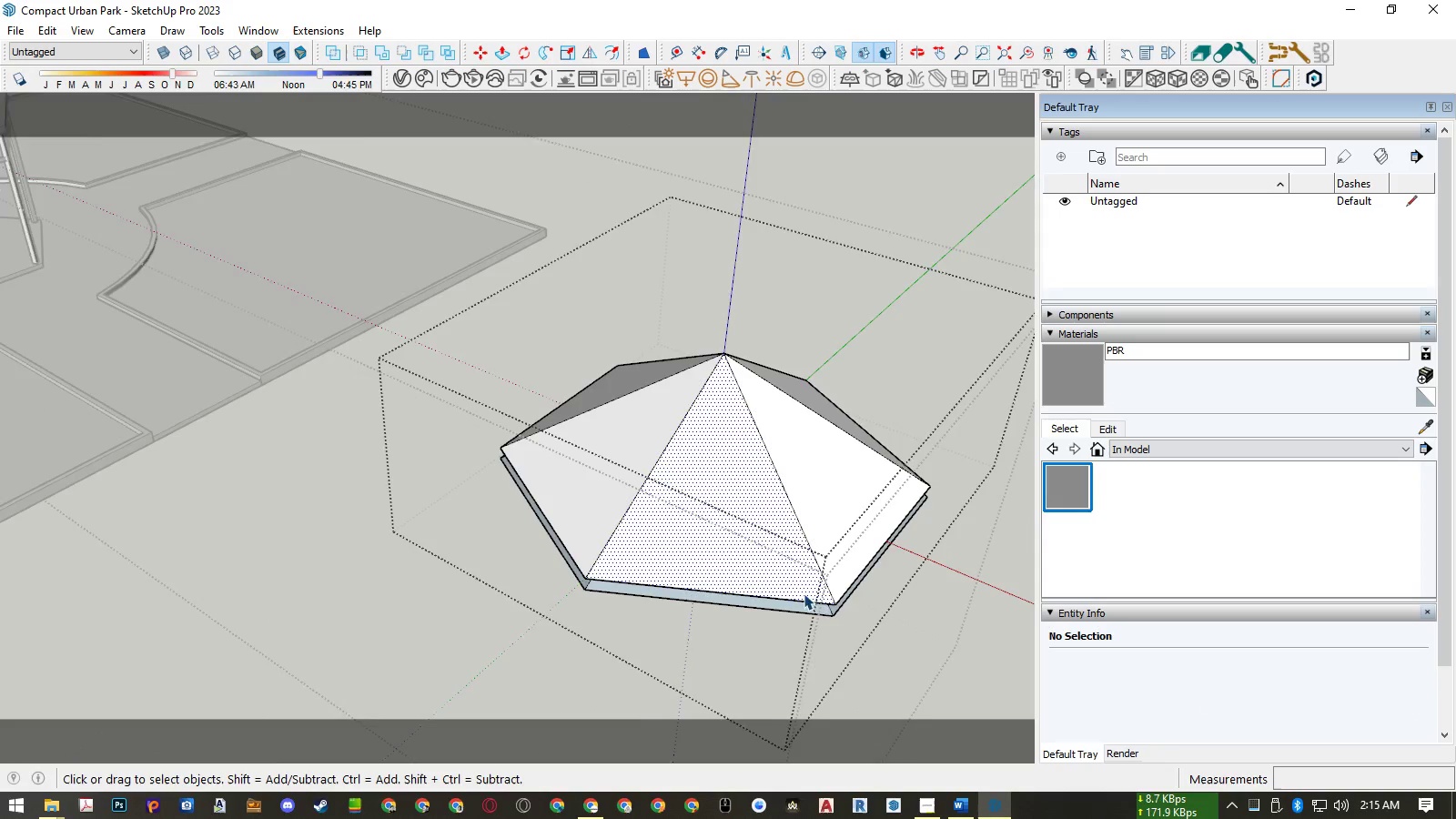 
scroll: coordinate [819, 602], scroll_direction: up, amount: 4.0
 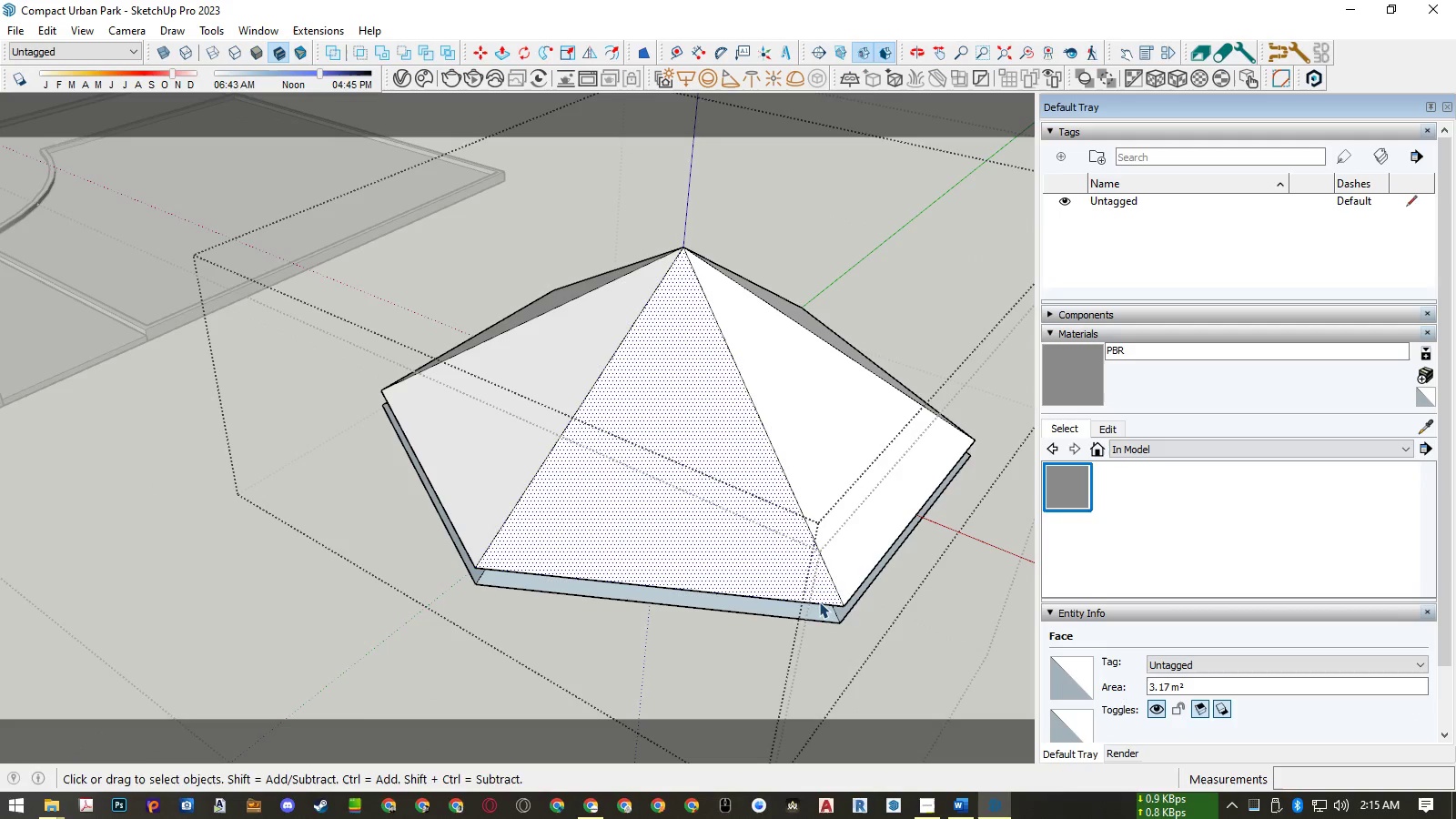 
key(R)
 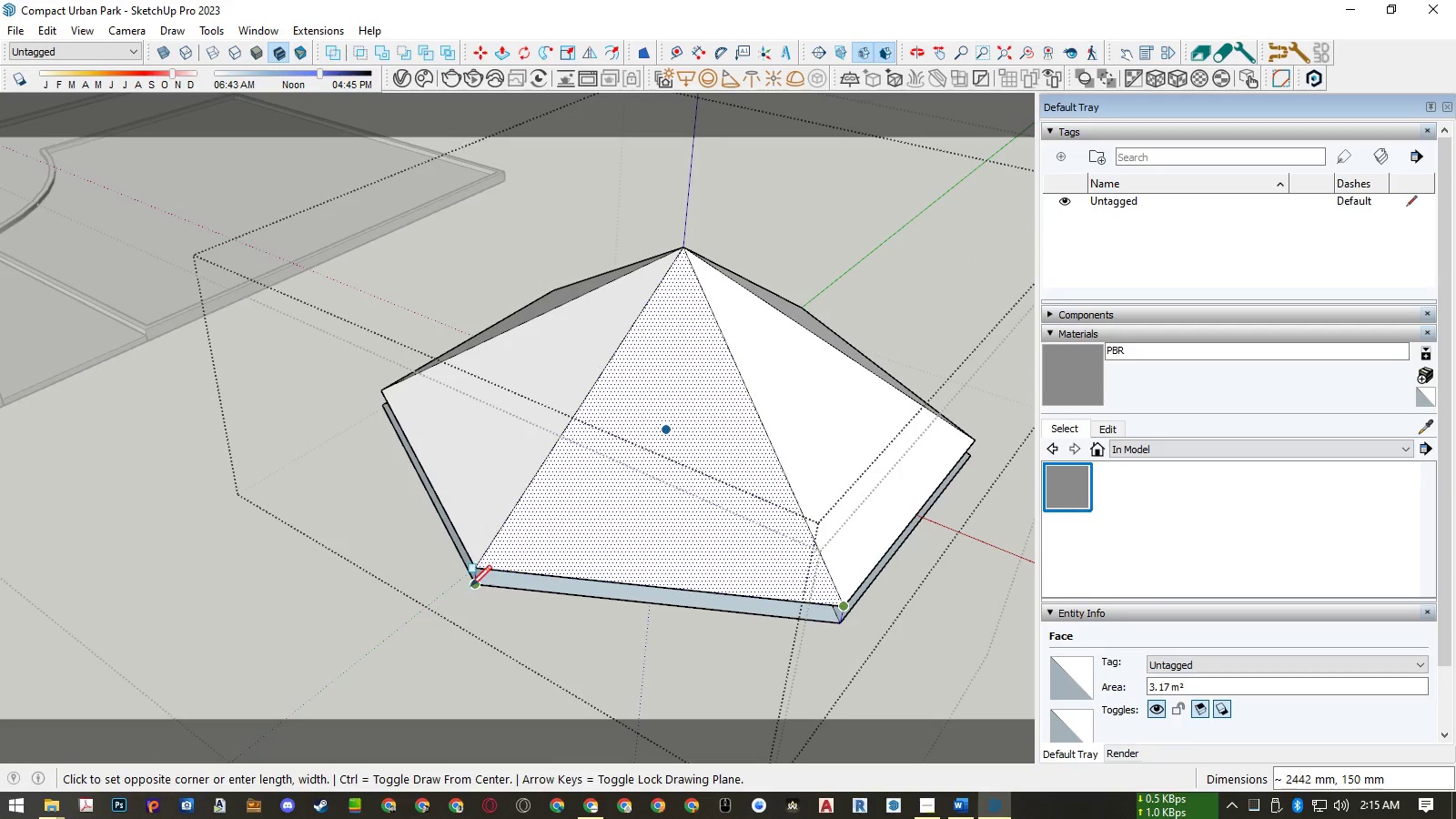 
left_click([470, 586])
 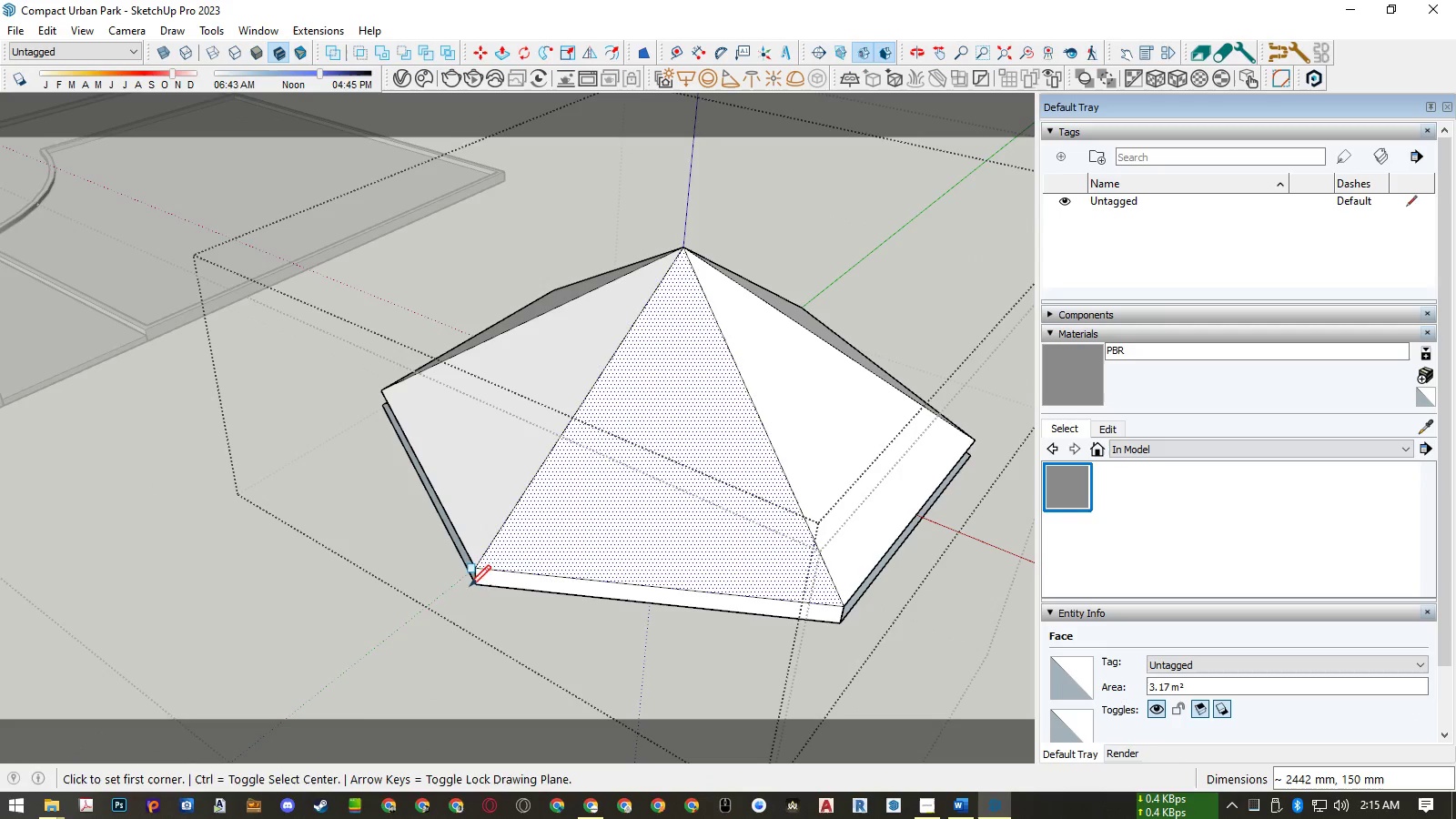 
key(Space)
 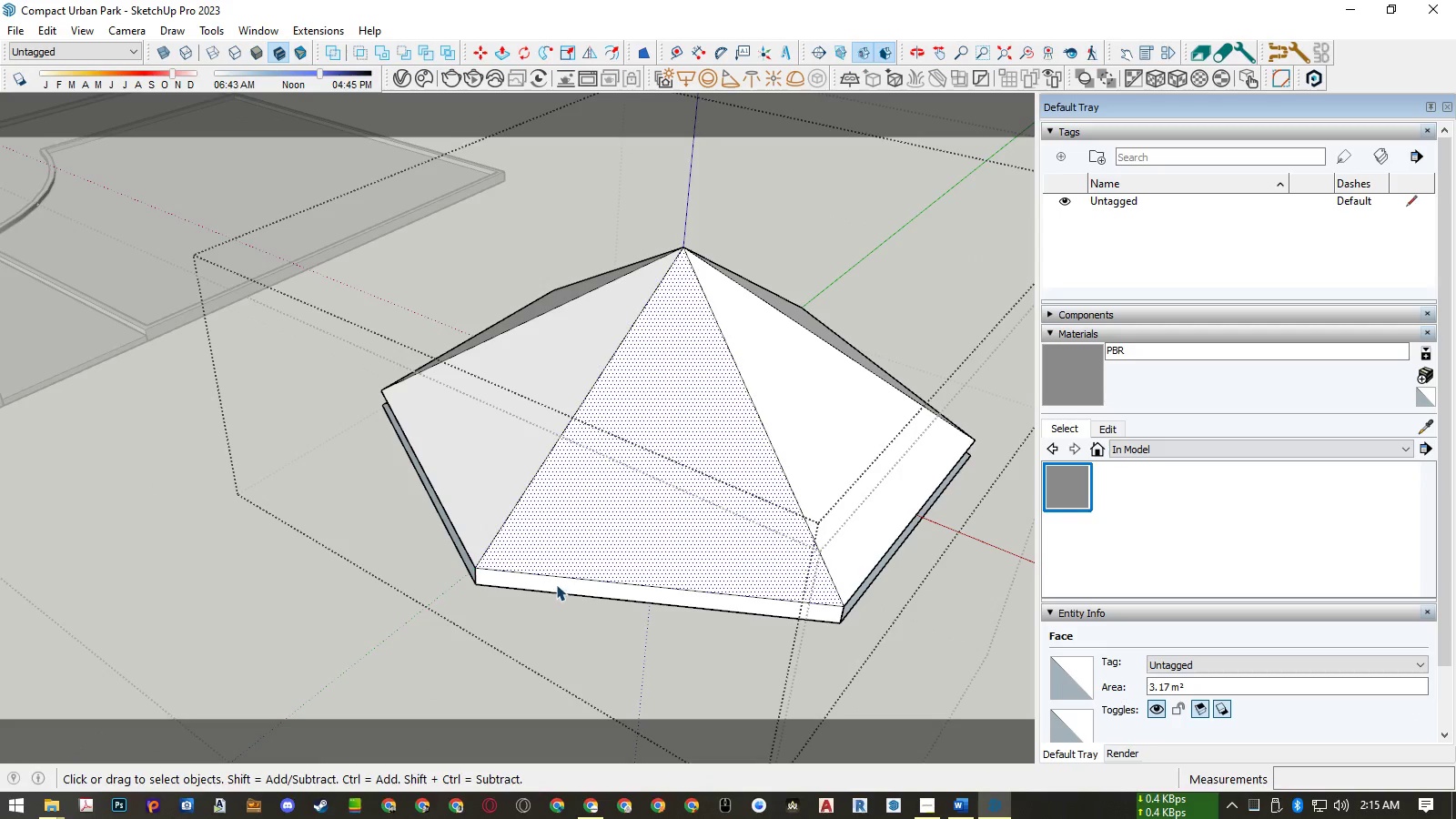 
left_click([558, 583])
 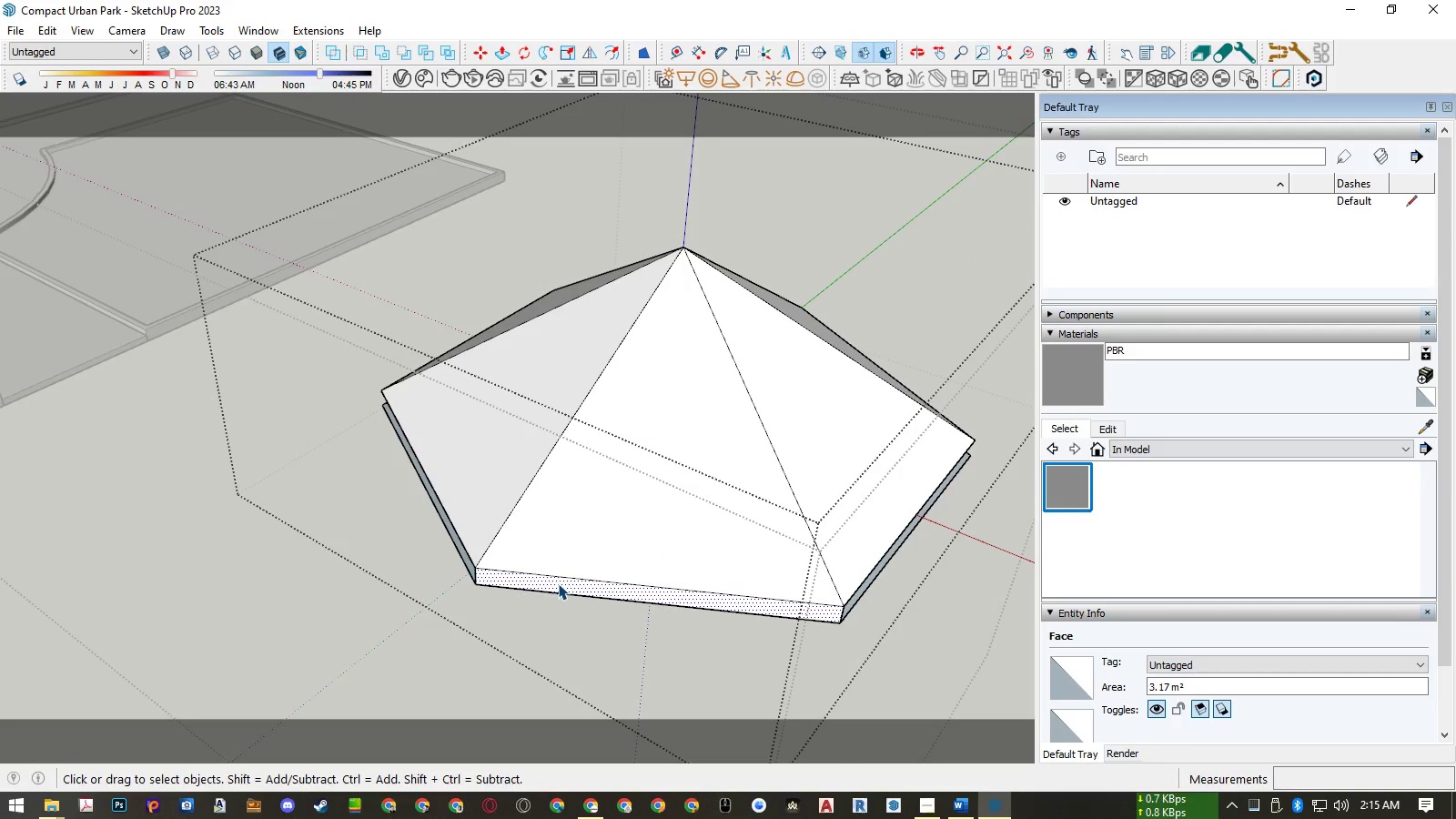 
scroll: coordinate [558, 583], scroll_direction: down, amount: 4.0
 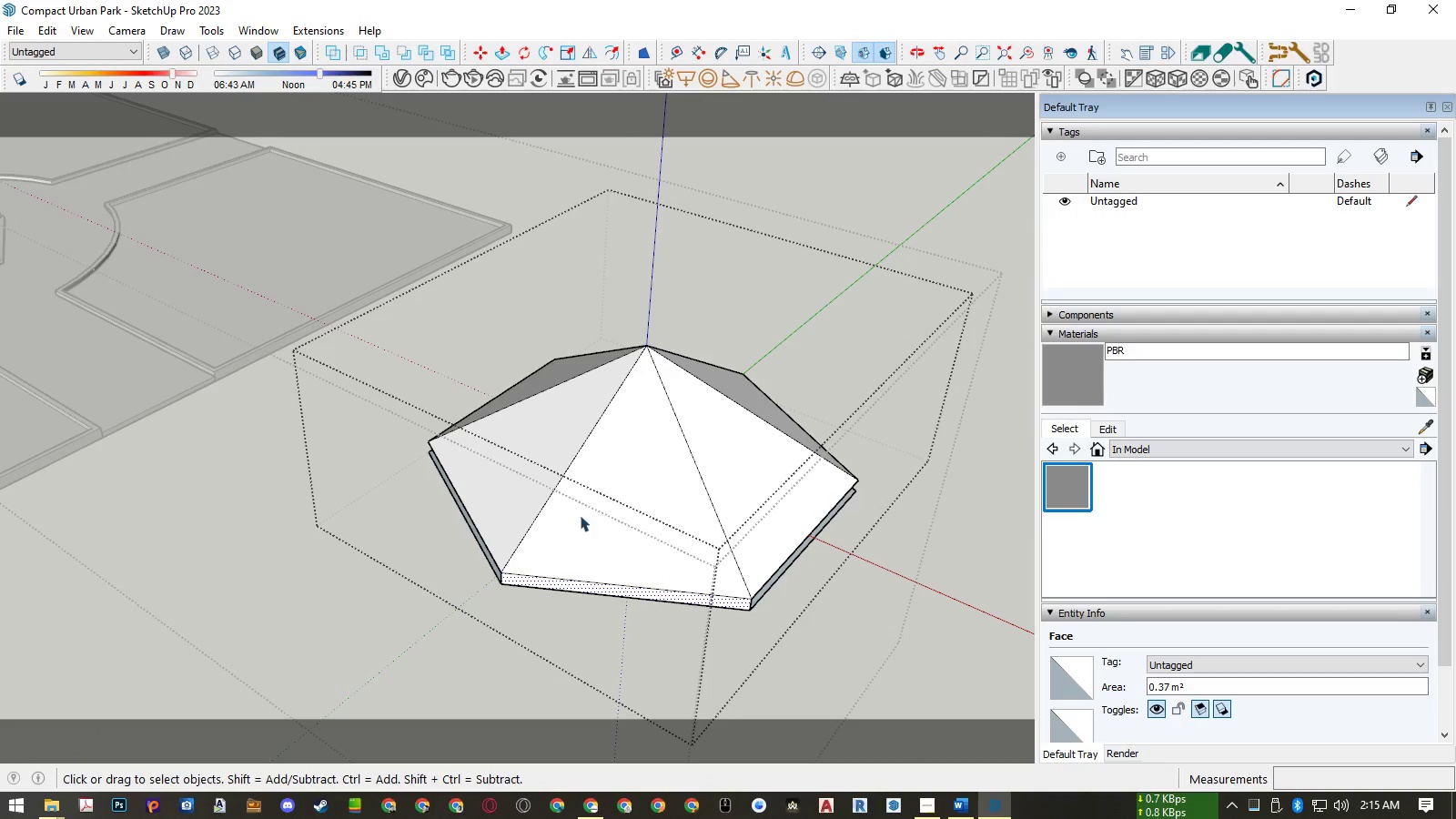 
key(Q)
 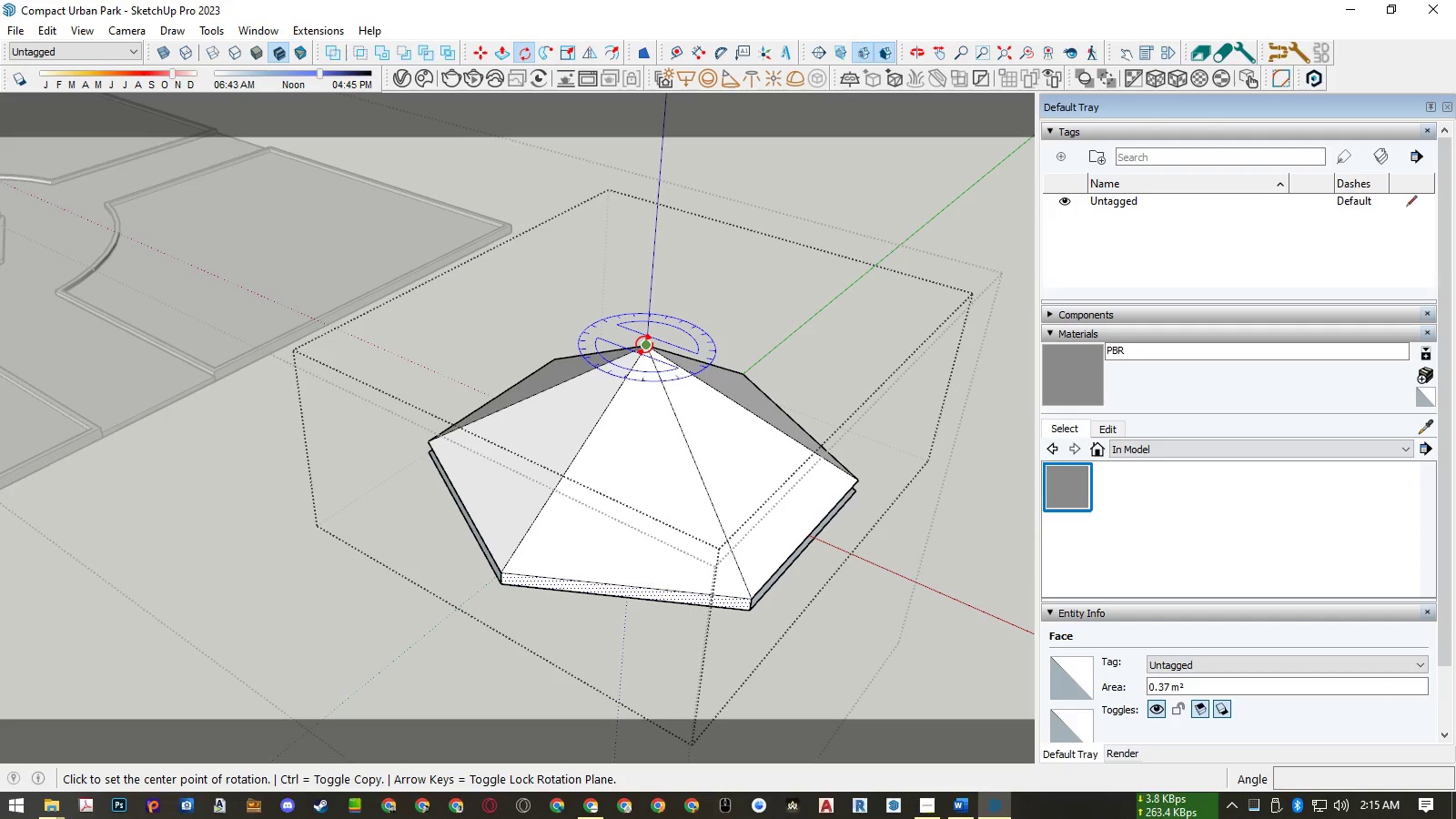 
left_click([644, 345])
 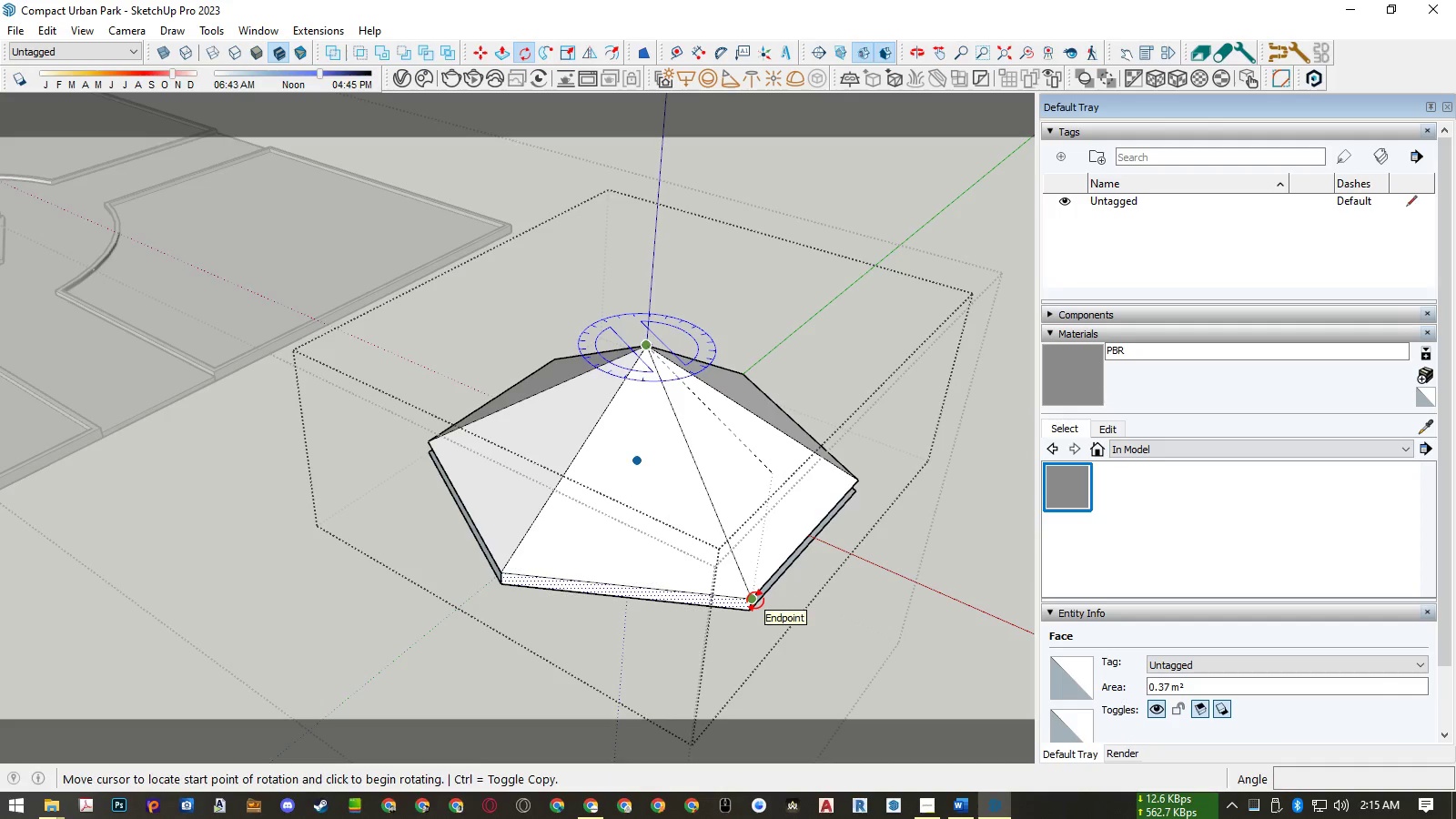 
left_click([755, 601])
 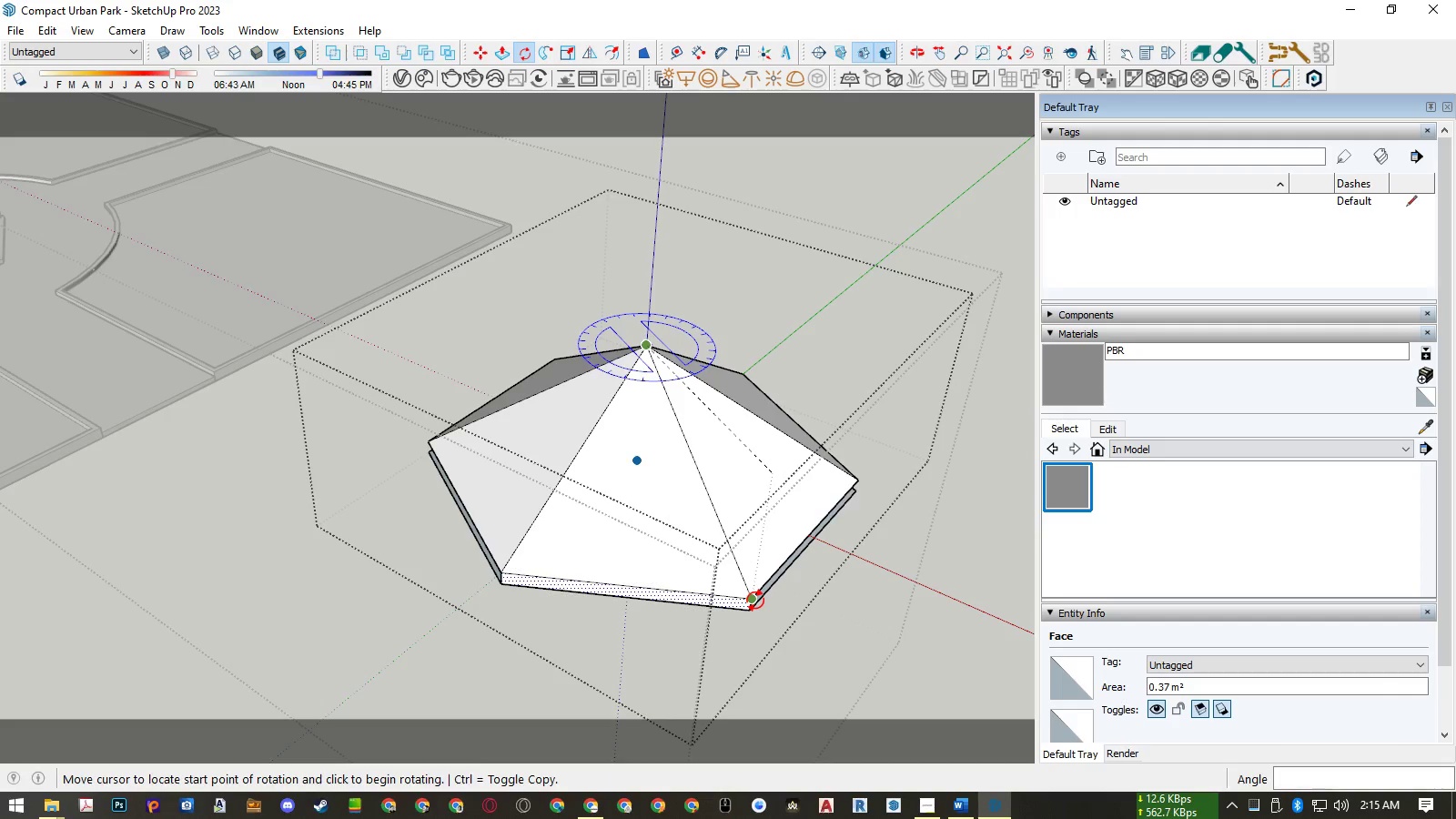 
key(Control+ControlLeft)
 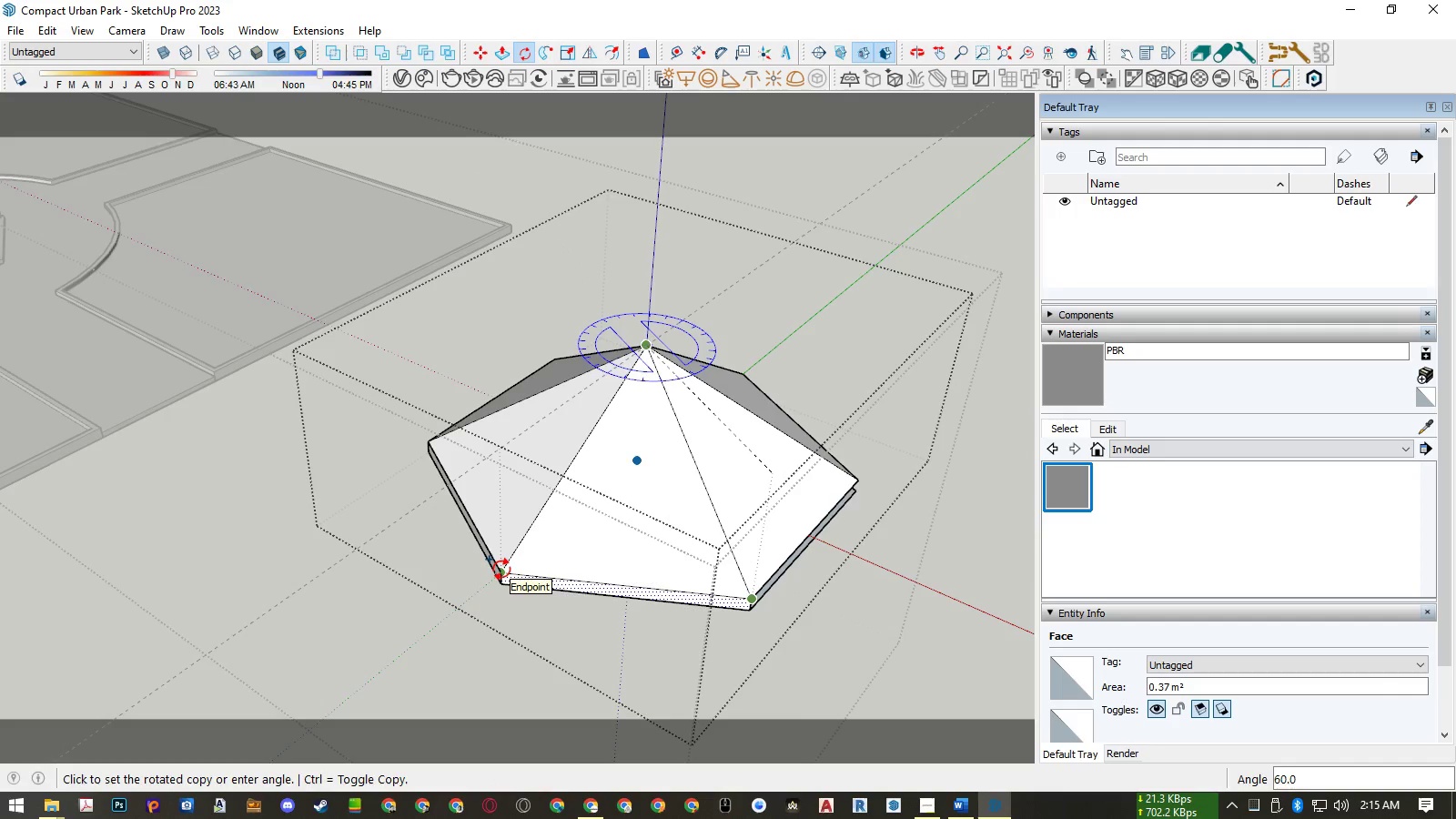 
left_click([500, 570])
 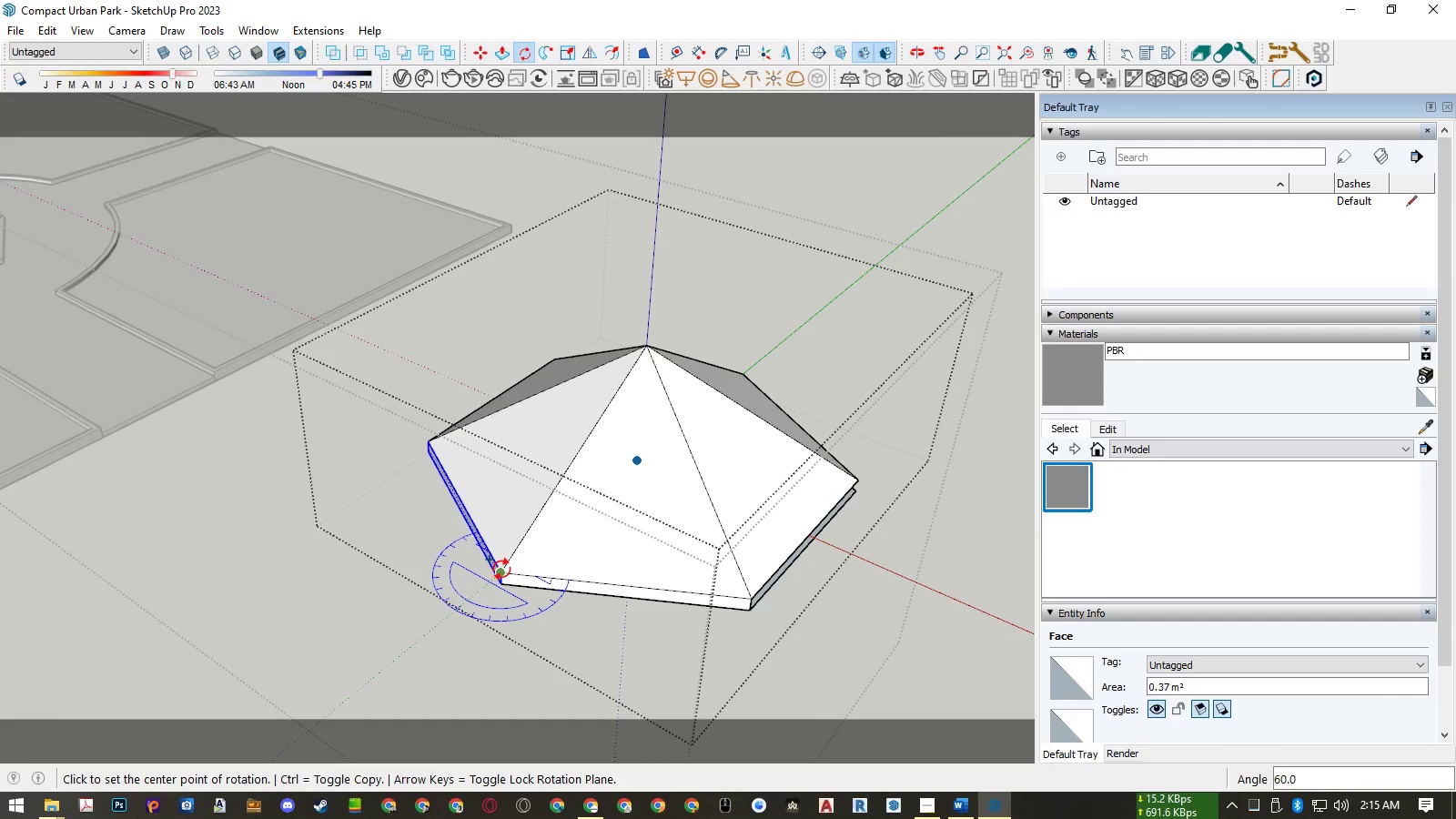 
key(NumpadMultiply)
 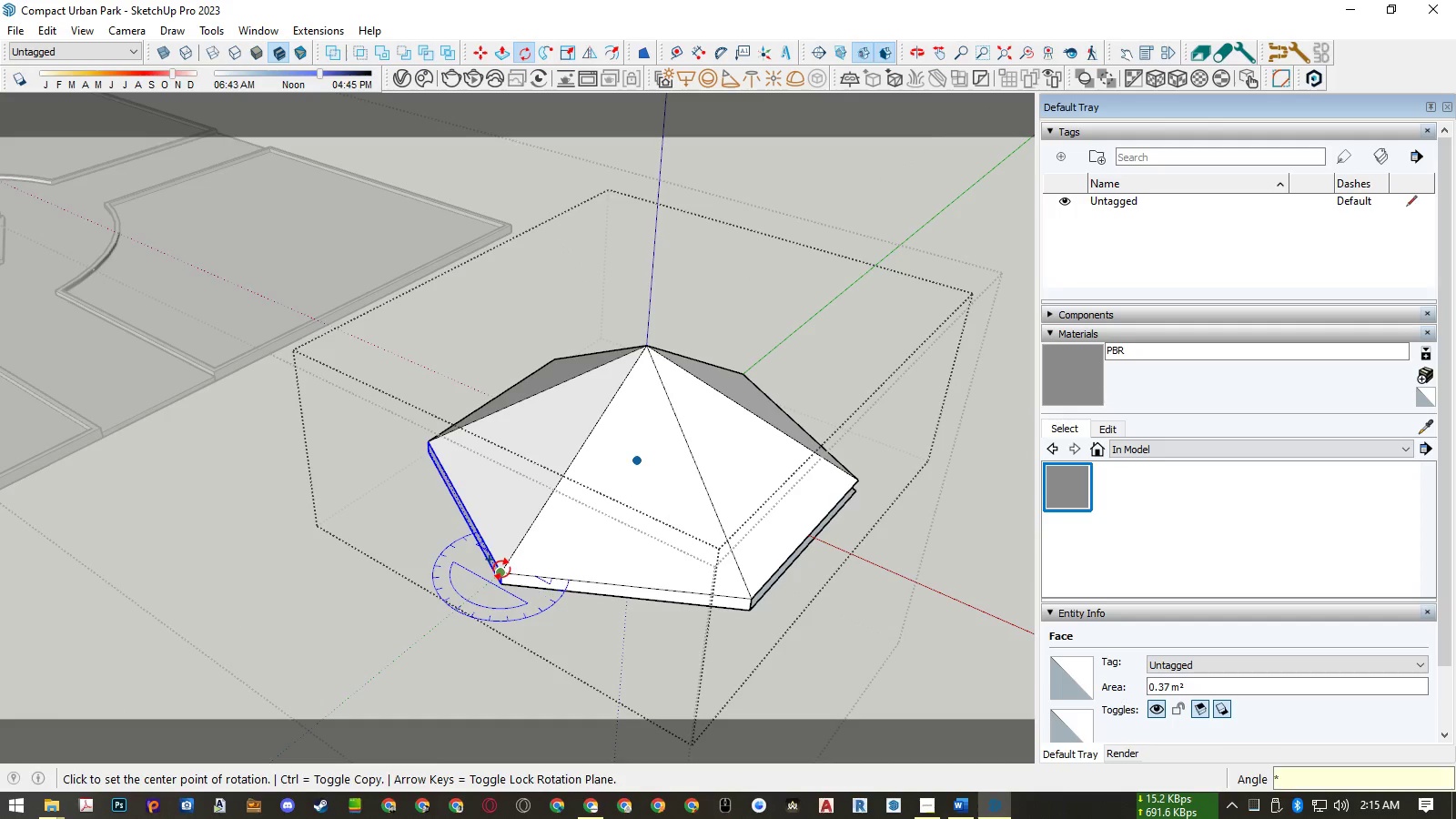 
key(Numpad5)
 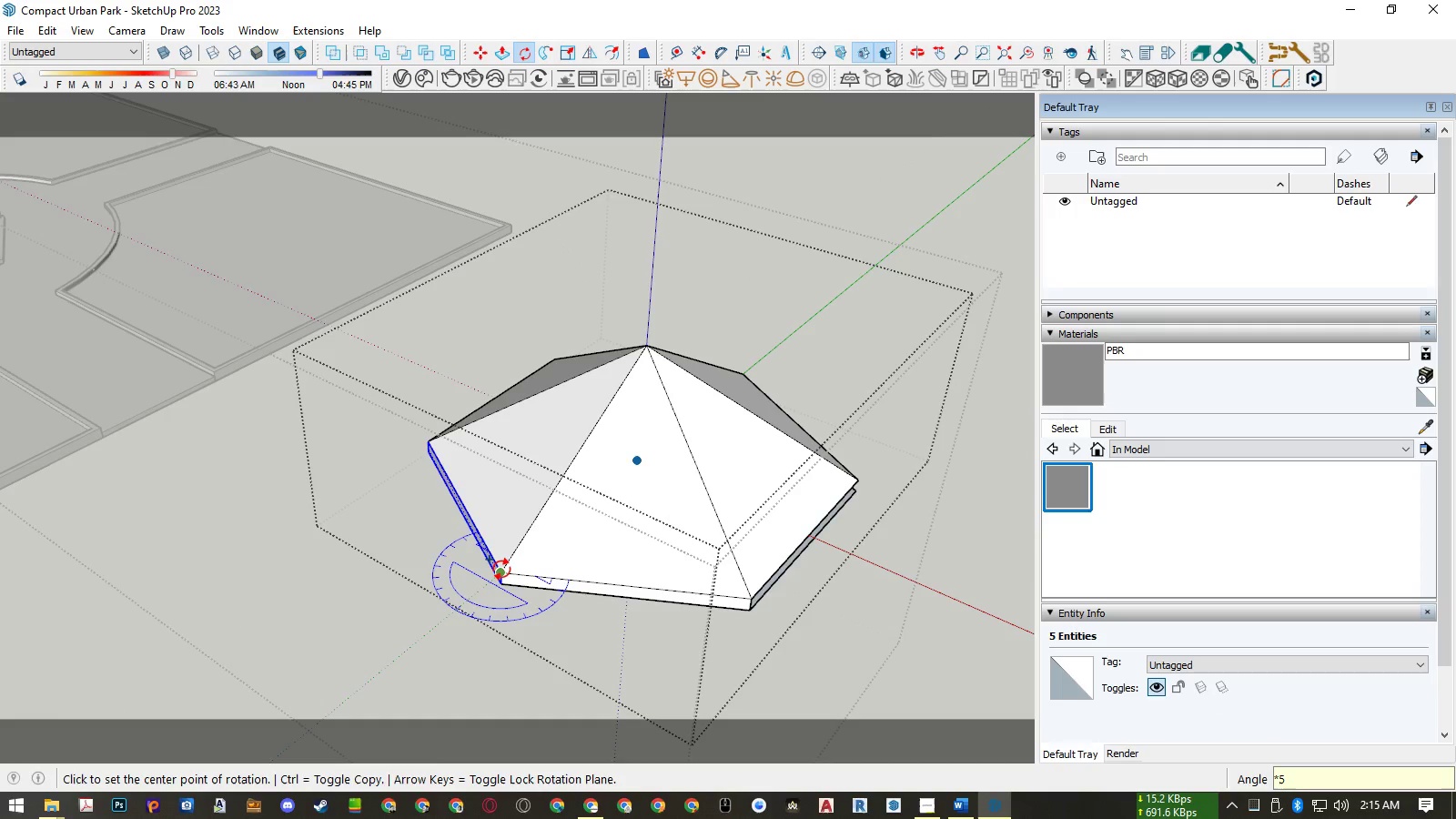 
key(NumpadEnter)
 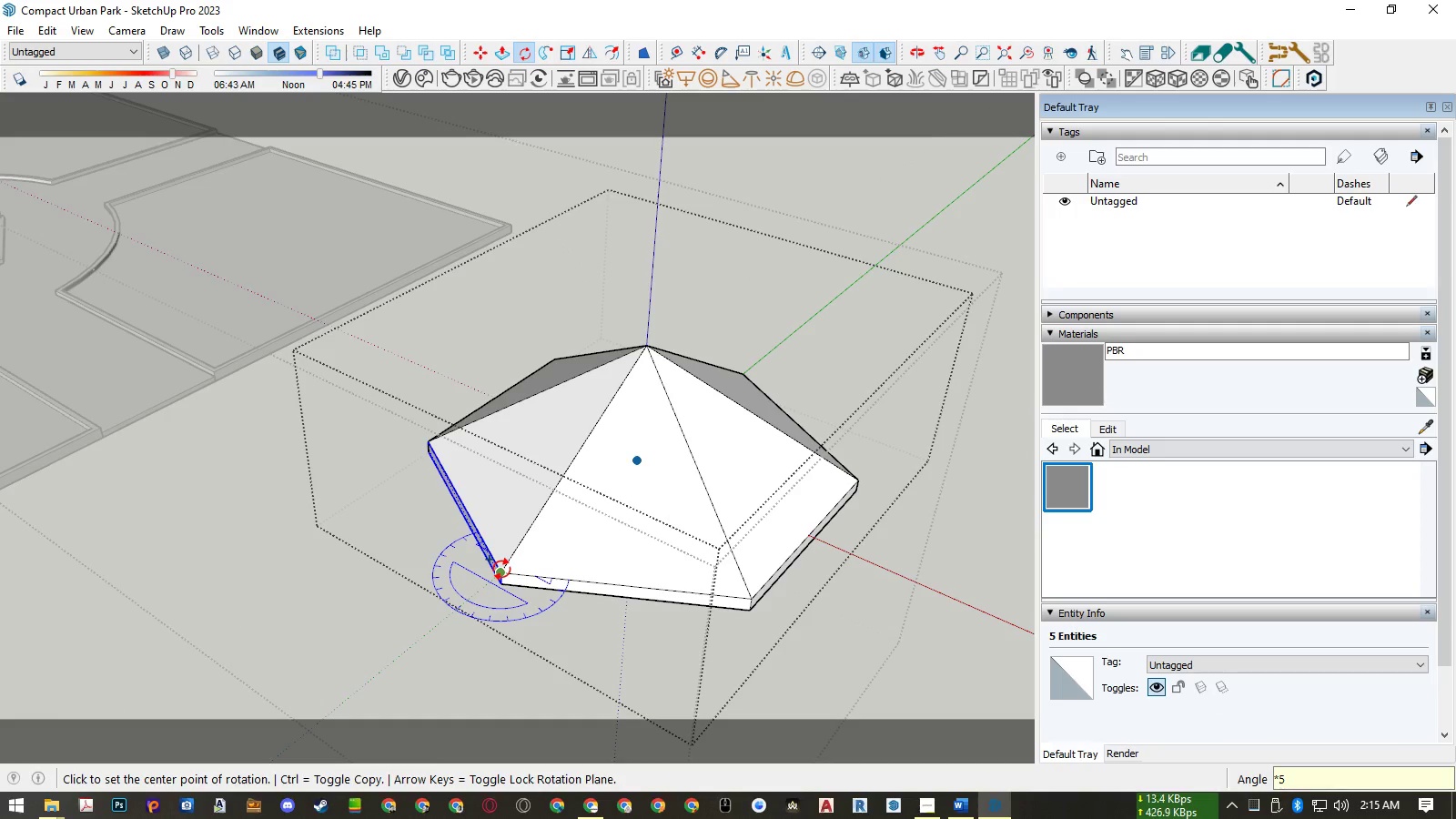 
key(Space)
 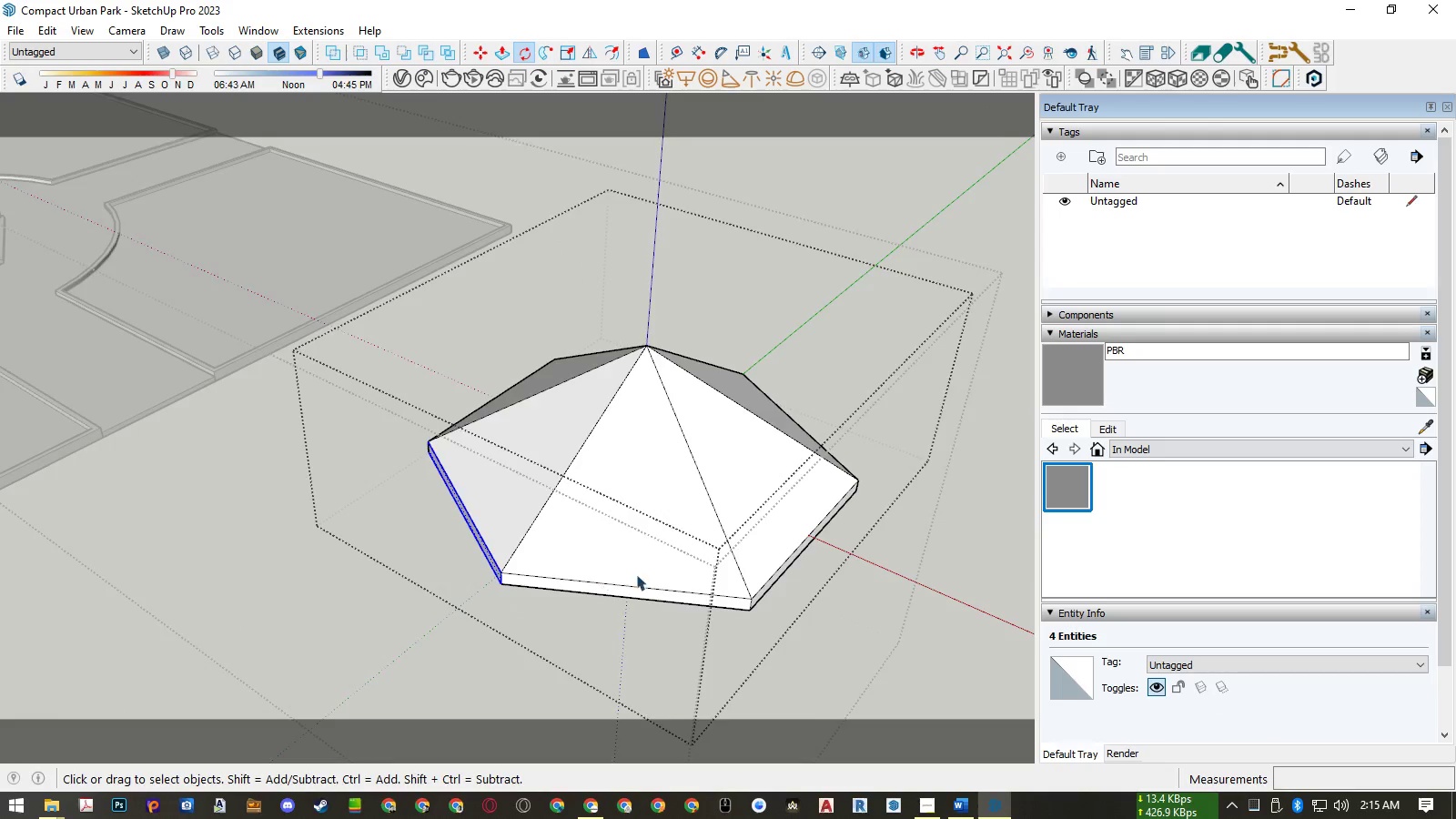 
scroll: coordinate [665, 579], scroll_direction: down, amount: 5.0
 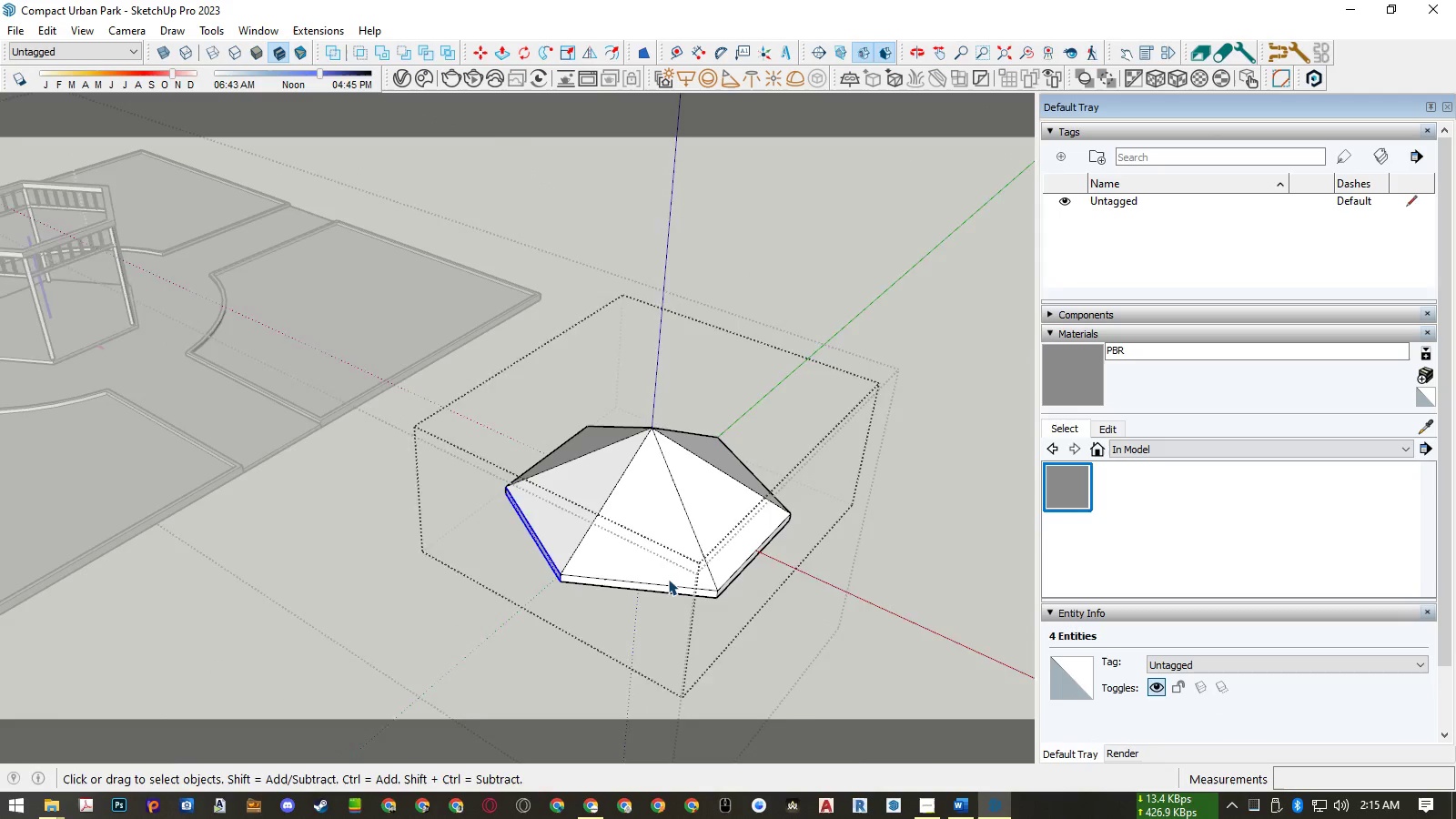 
key(Escape)
 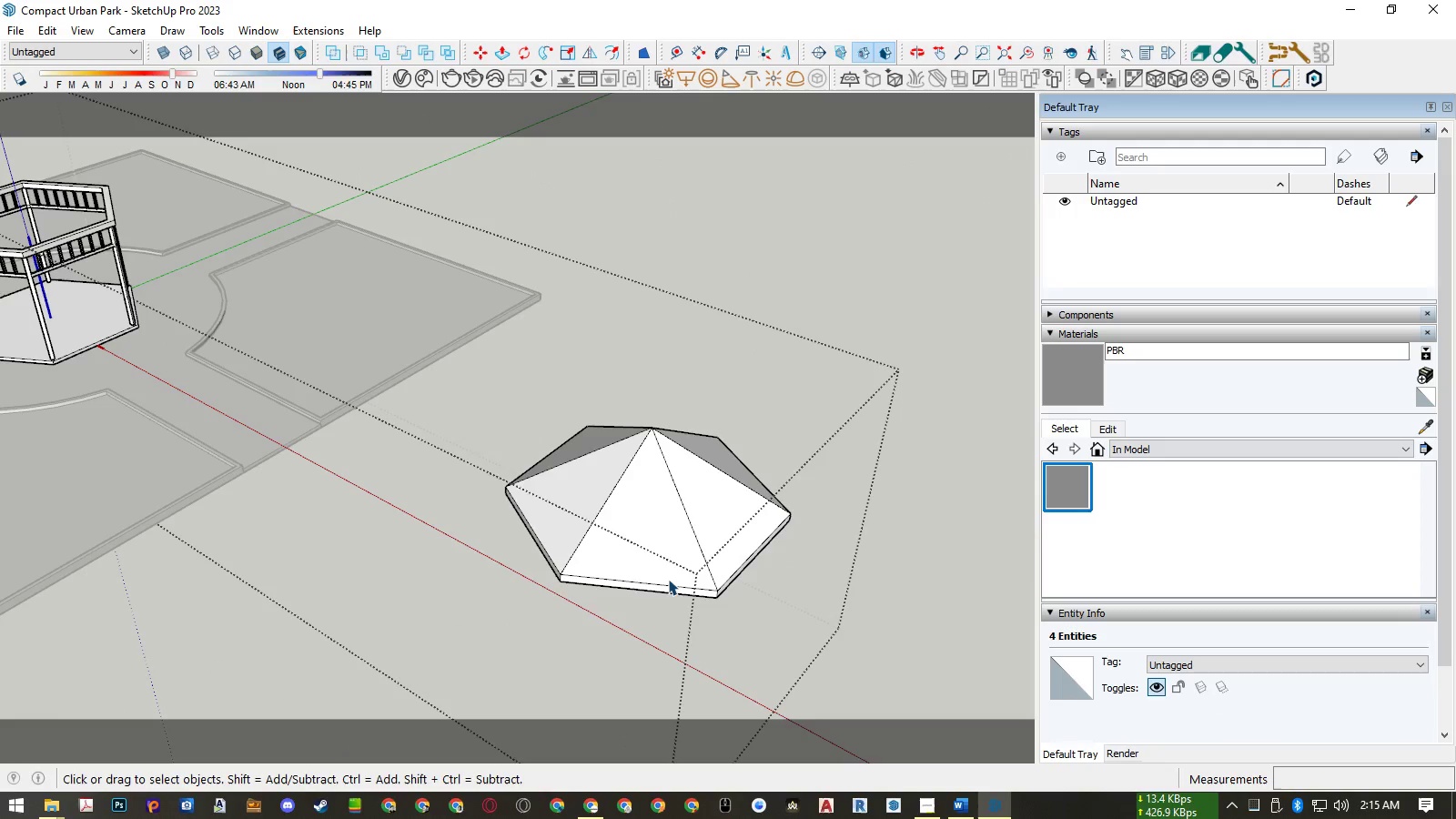 
left_click([668, 579])
 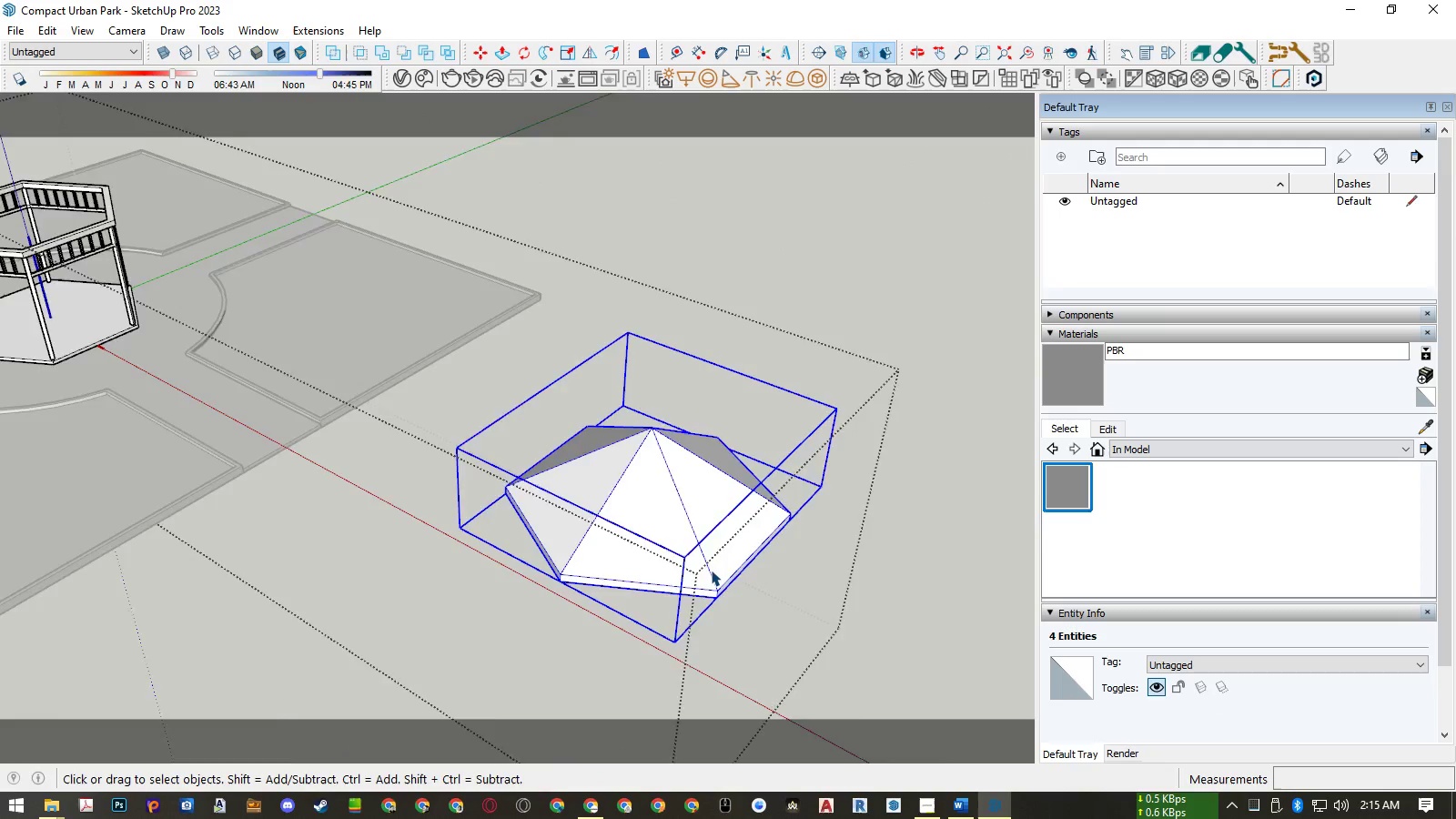 
scroll: coordinate [719, 573], scroll_direction: down, amount: 7.0
 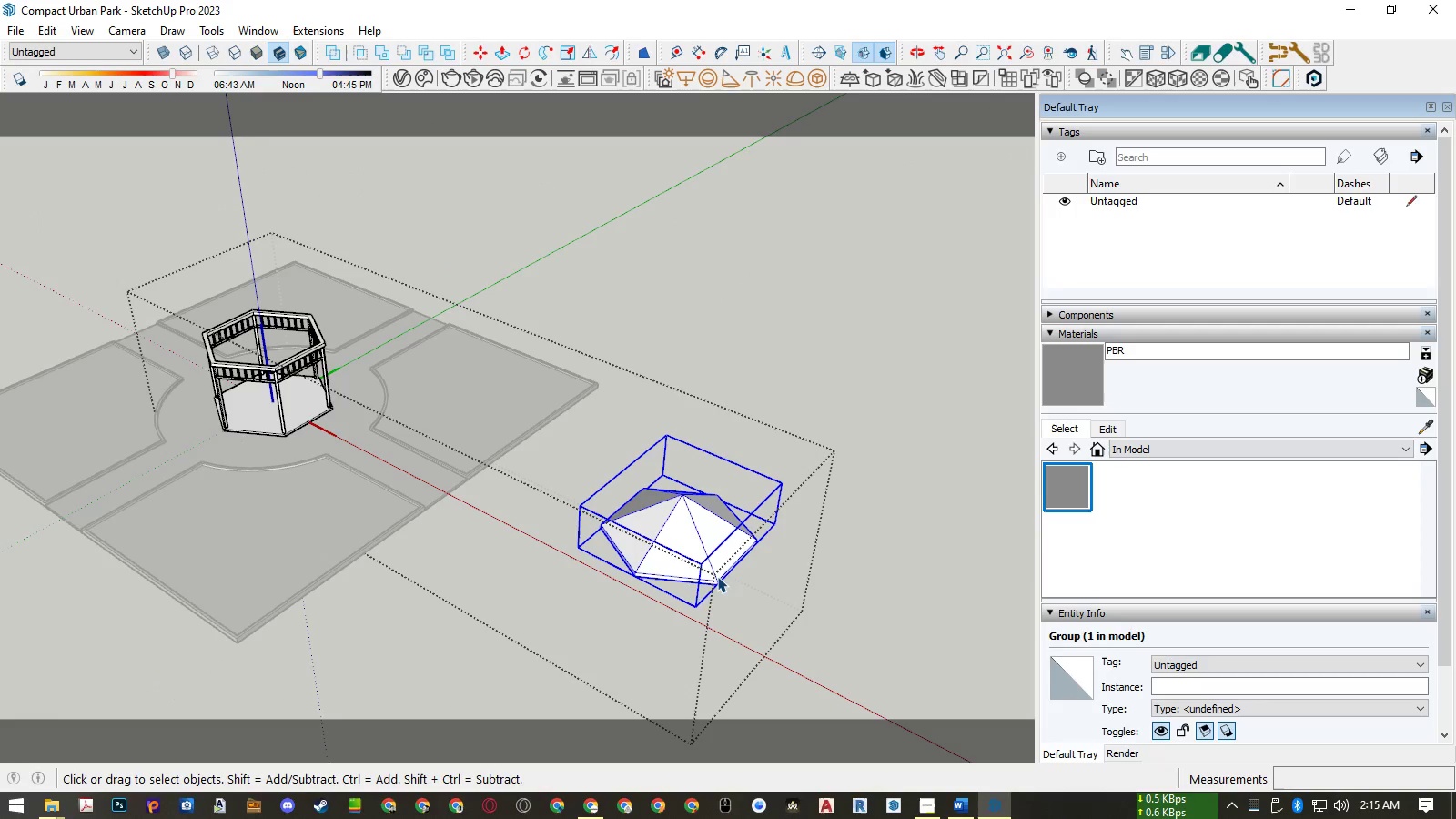 
key(M)
 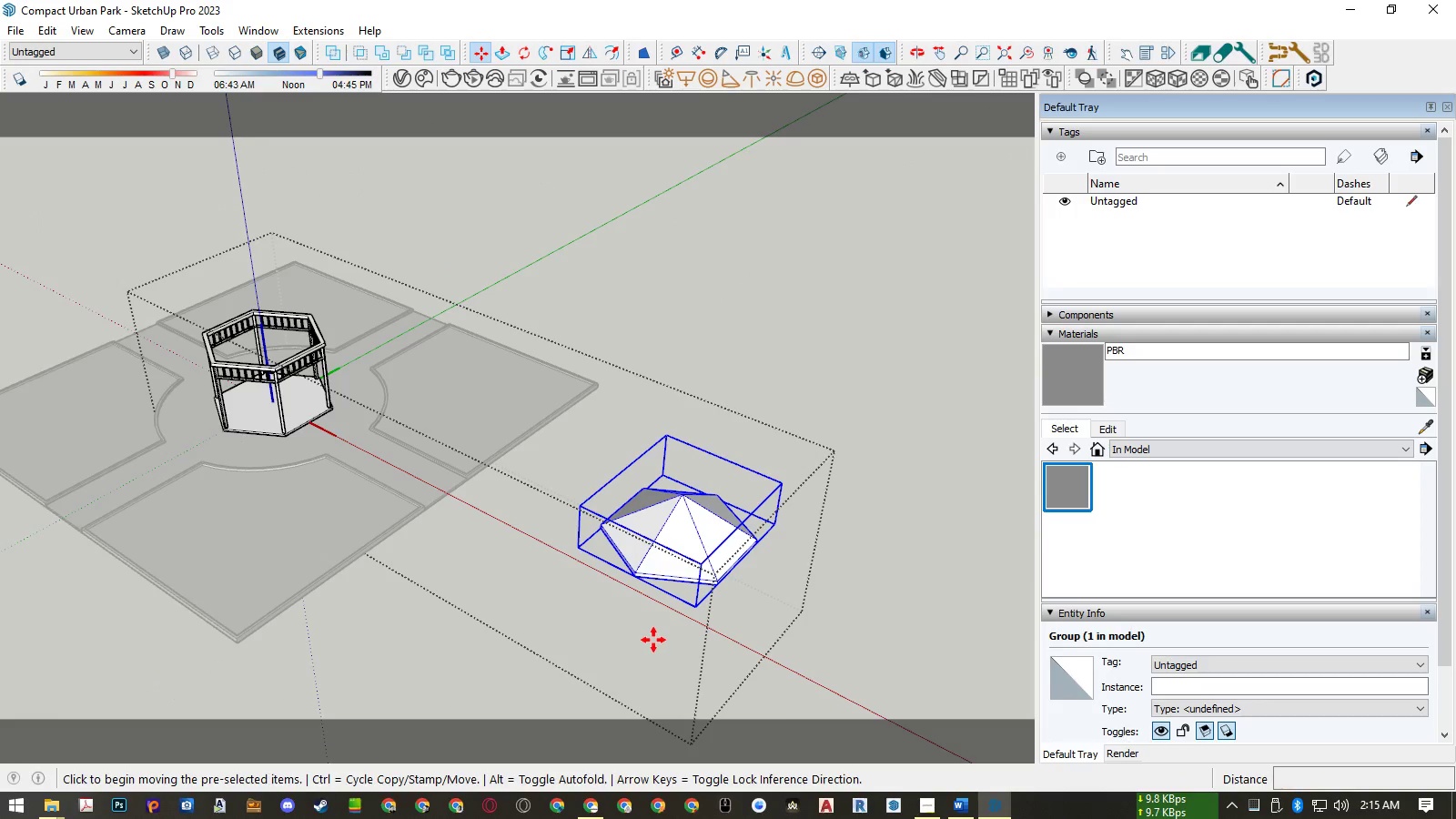 
left_click([653, 640])
 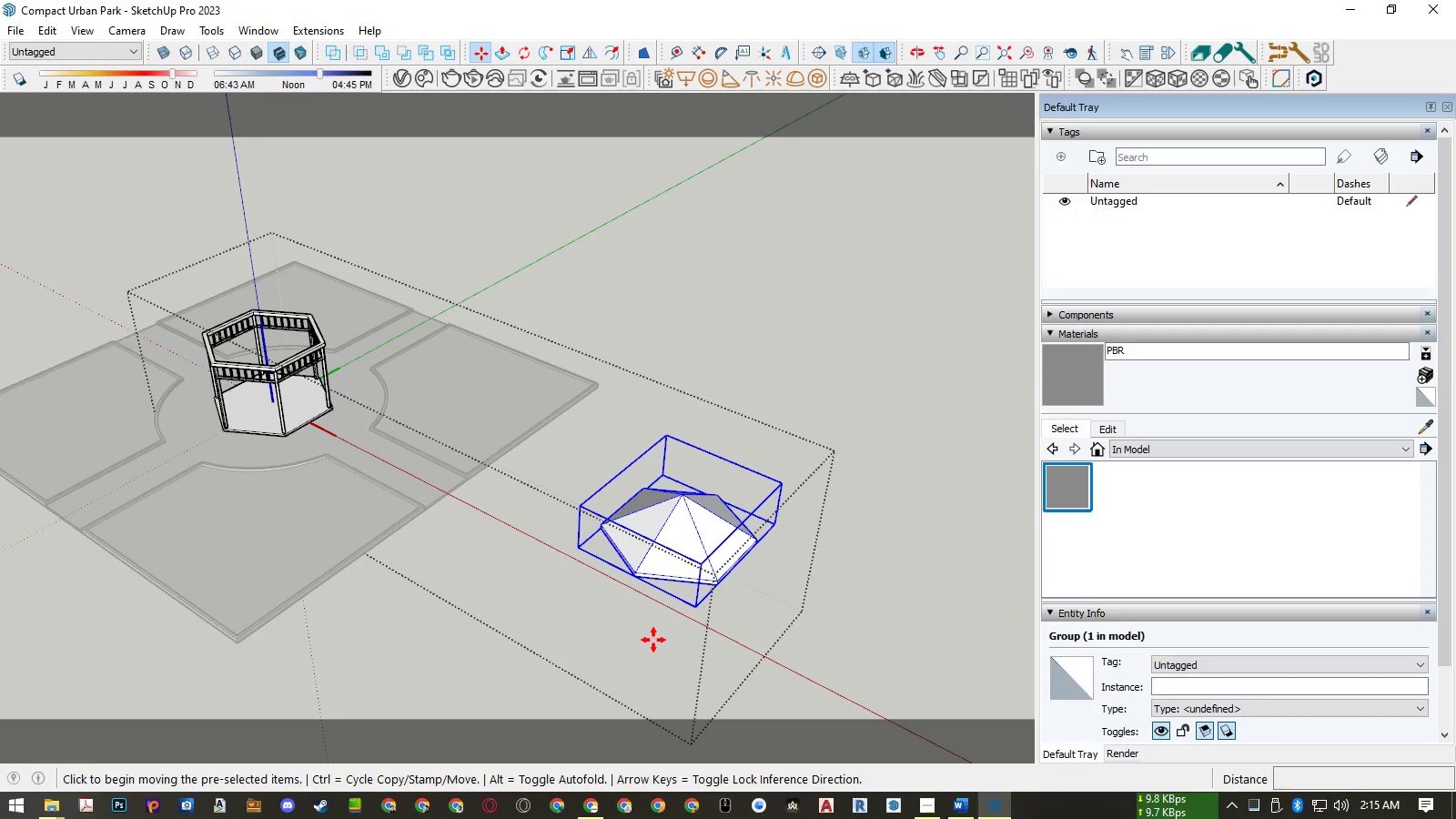 
key(ArrowRight)
 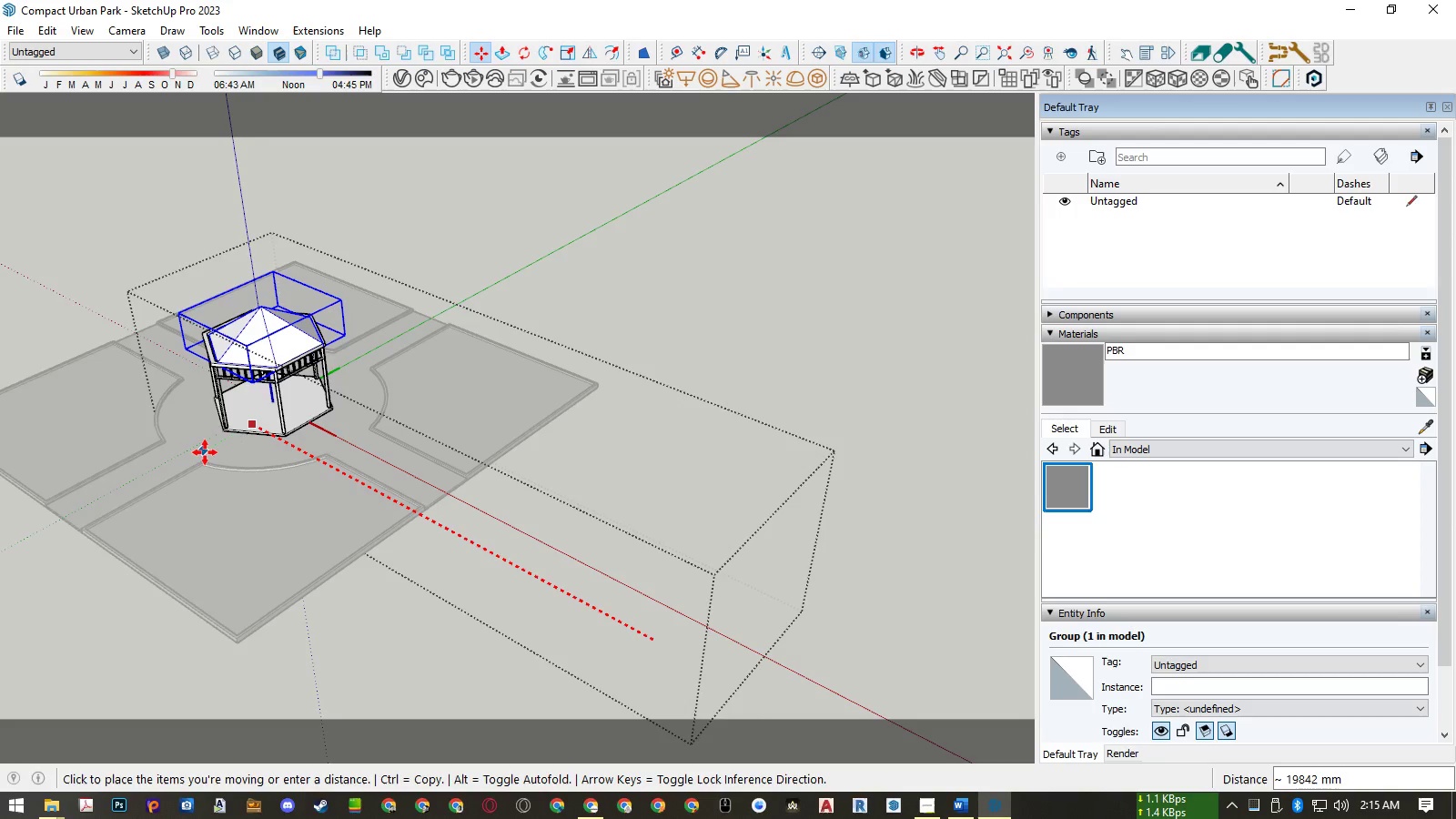 
key(Numpad2)
 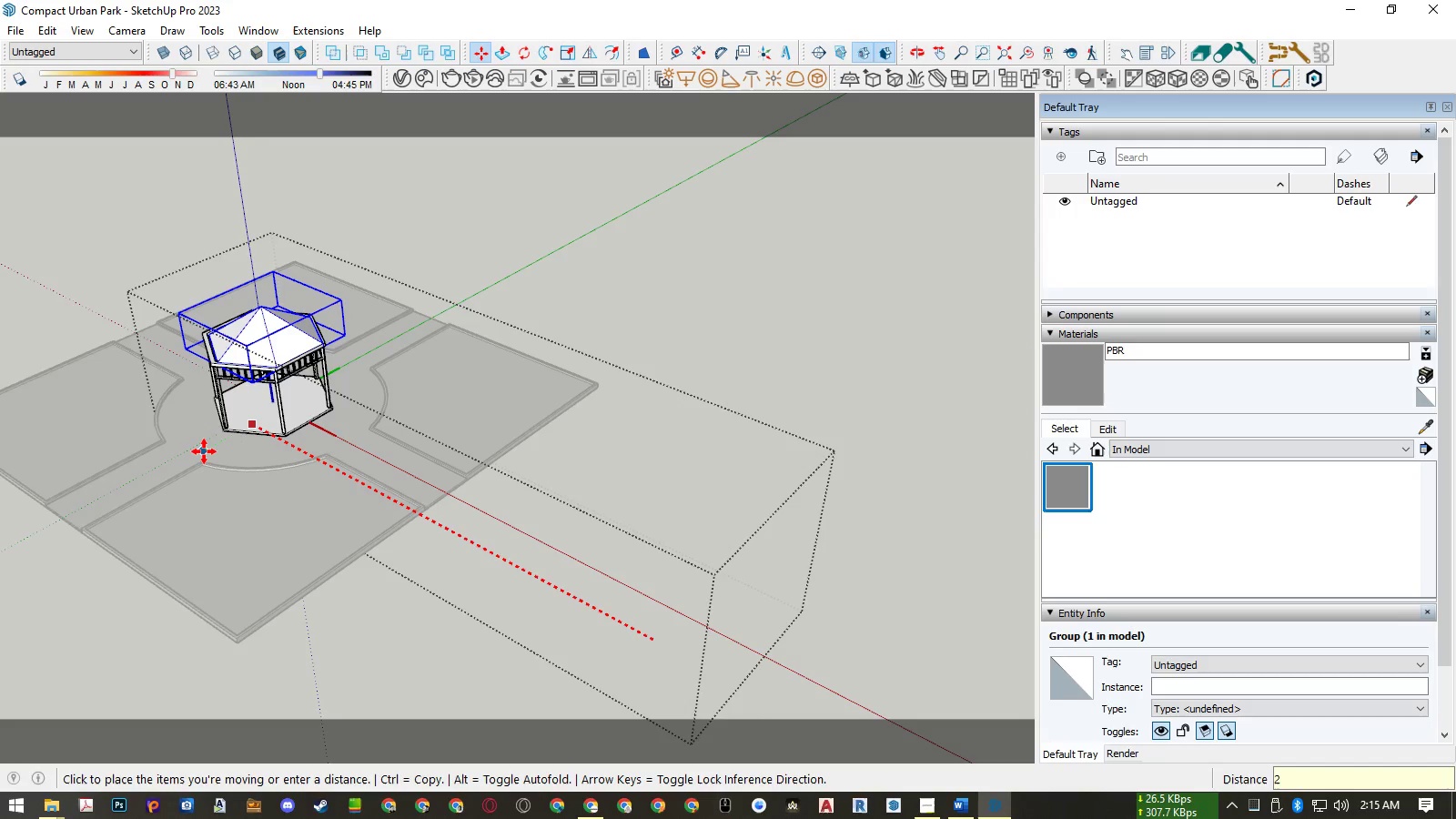 
key(Numpad0)
 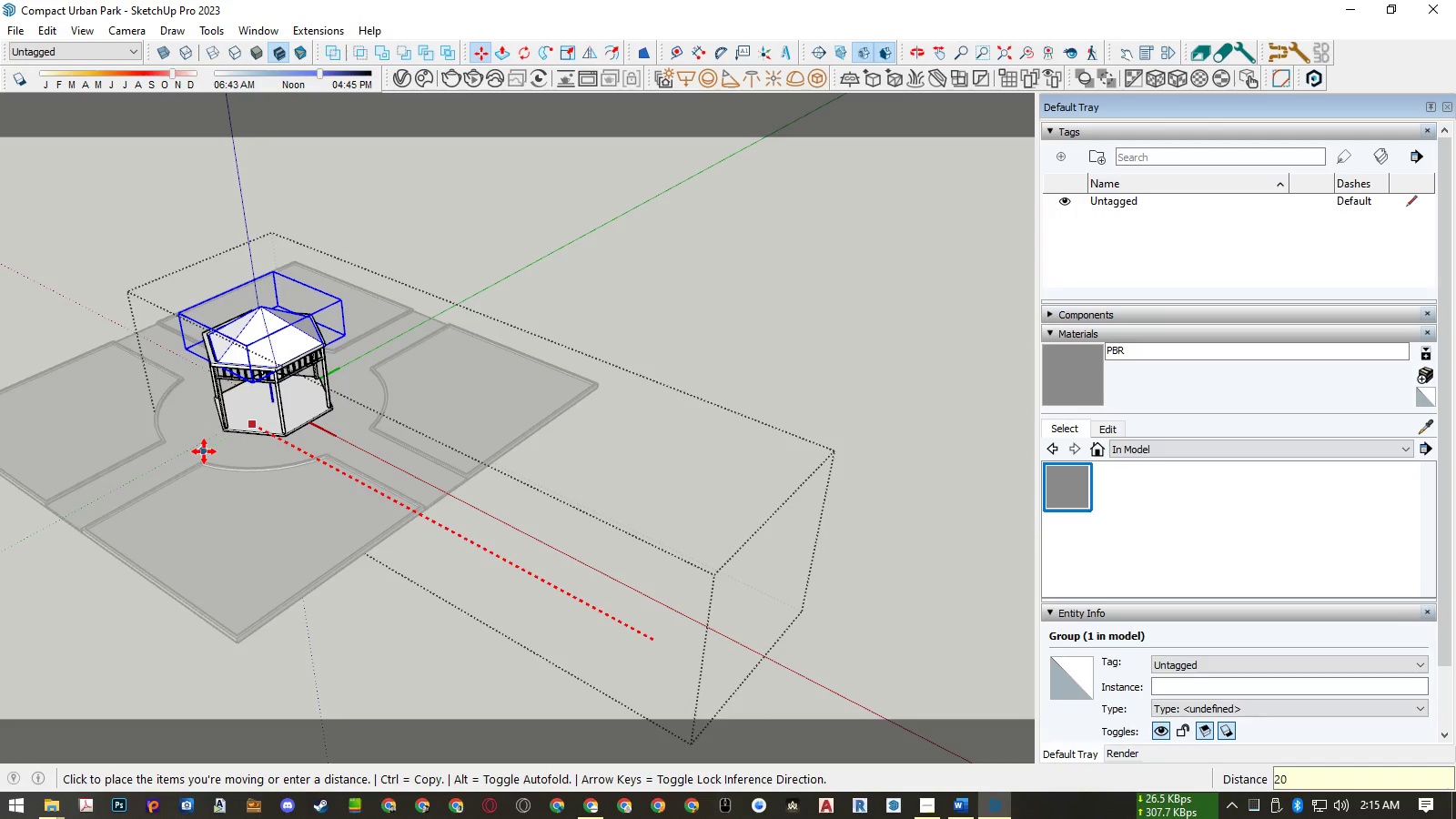 
key(Numpad0)
 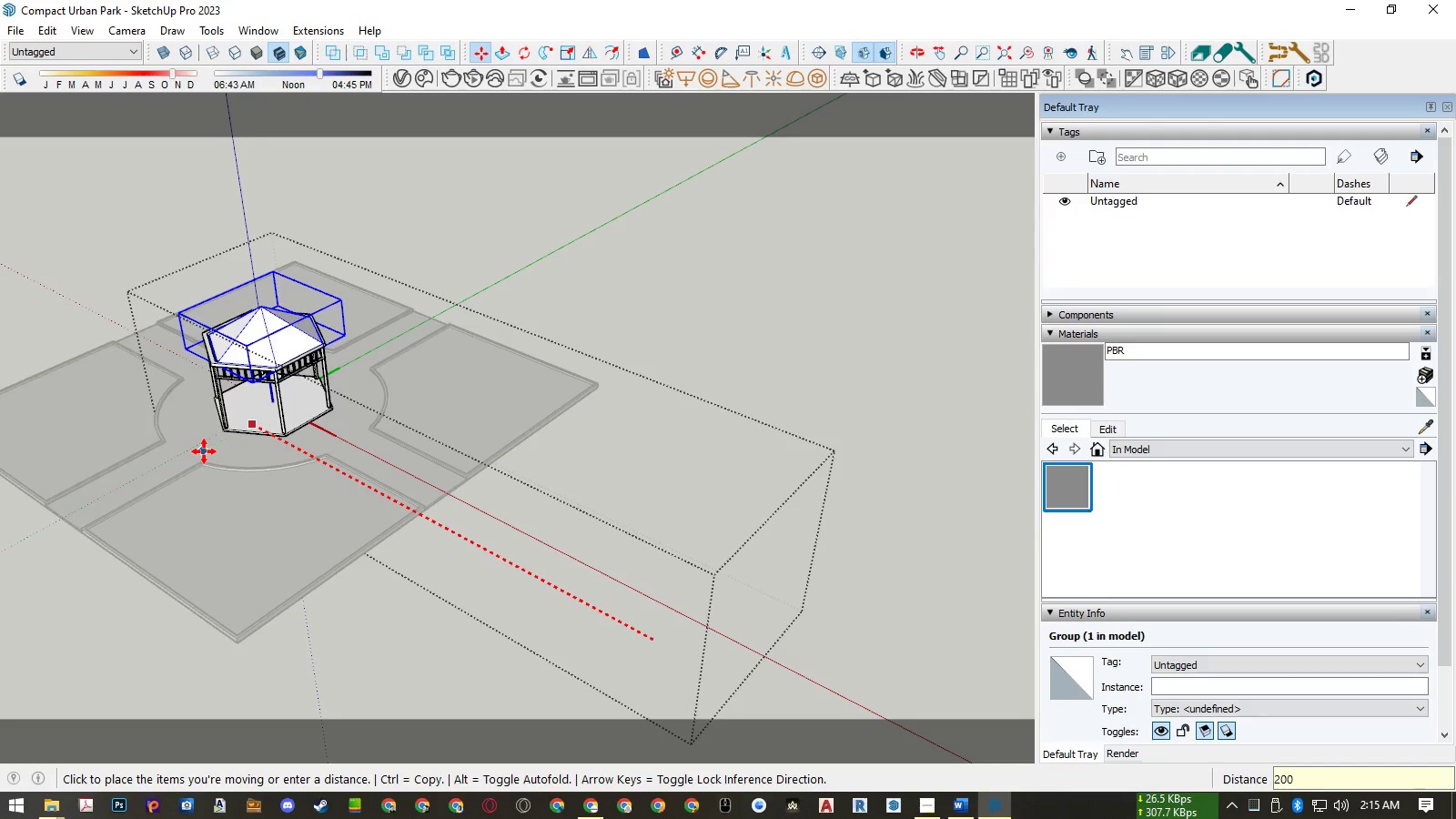 
key(Numpad0)
 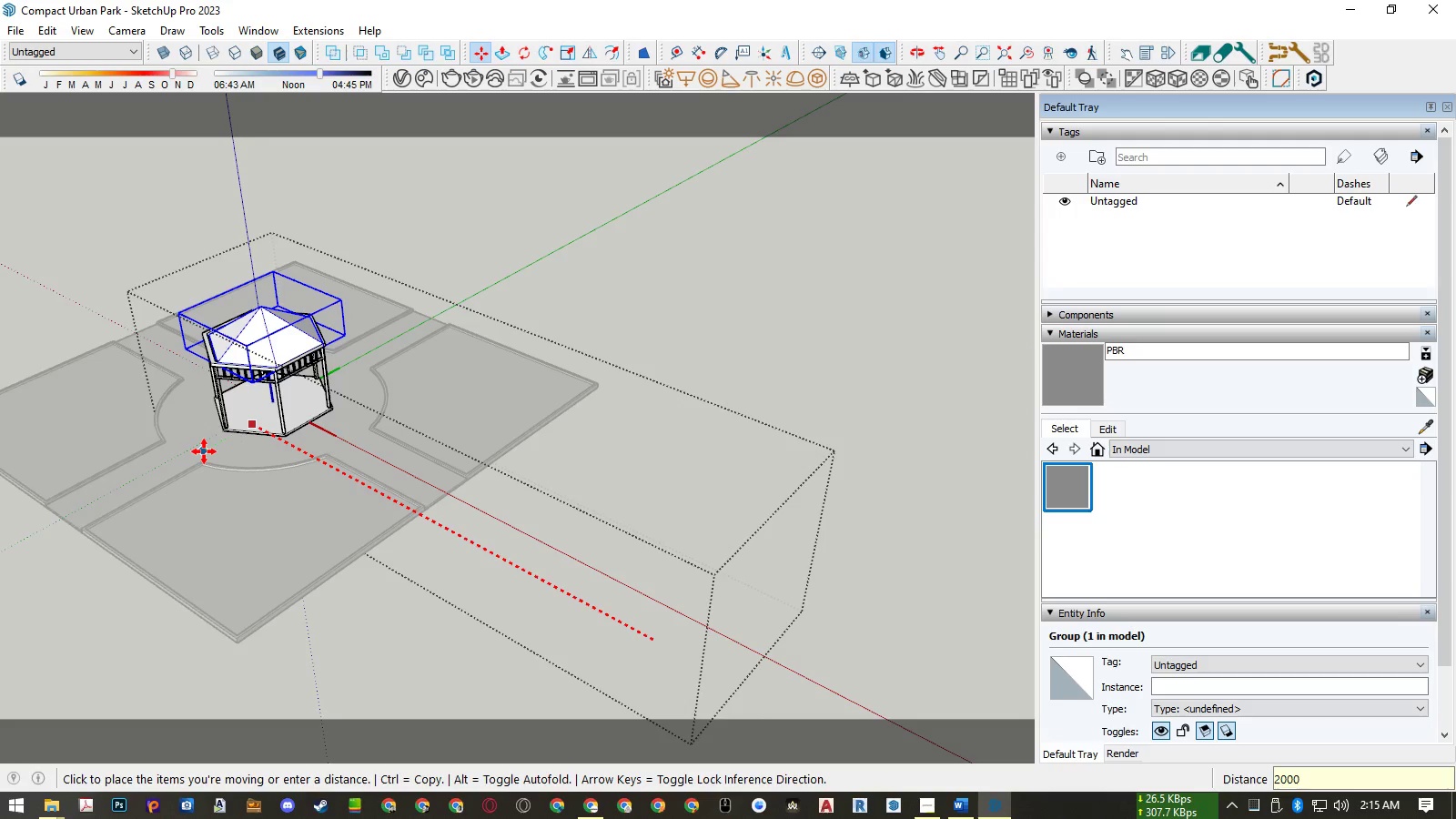 
key(Numpad0)
 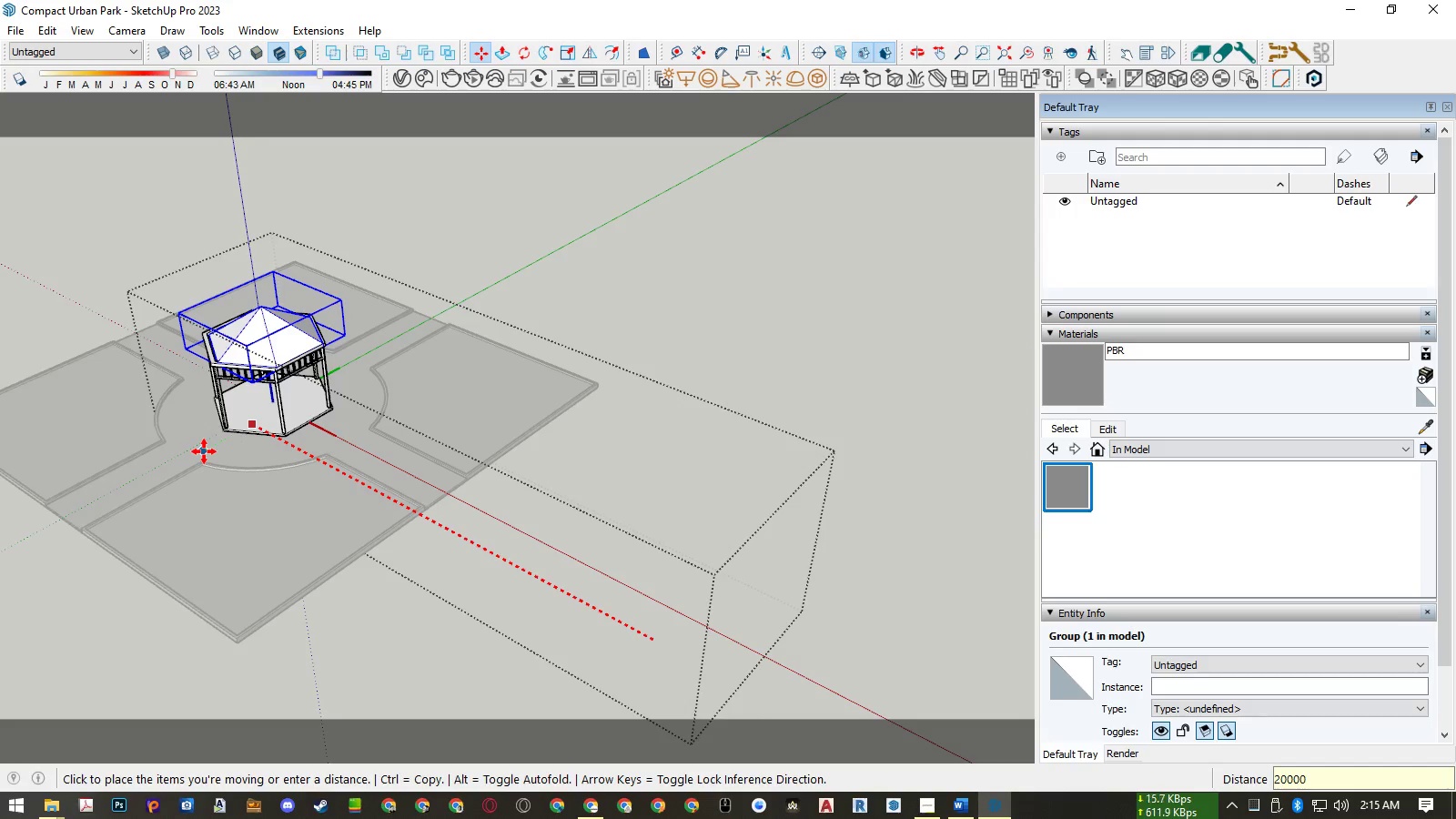 
key(NumpadEnter)
 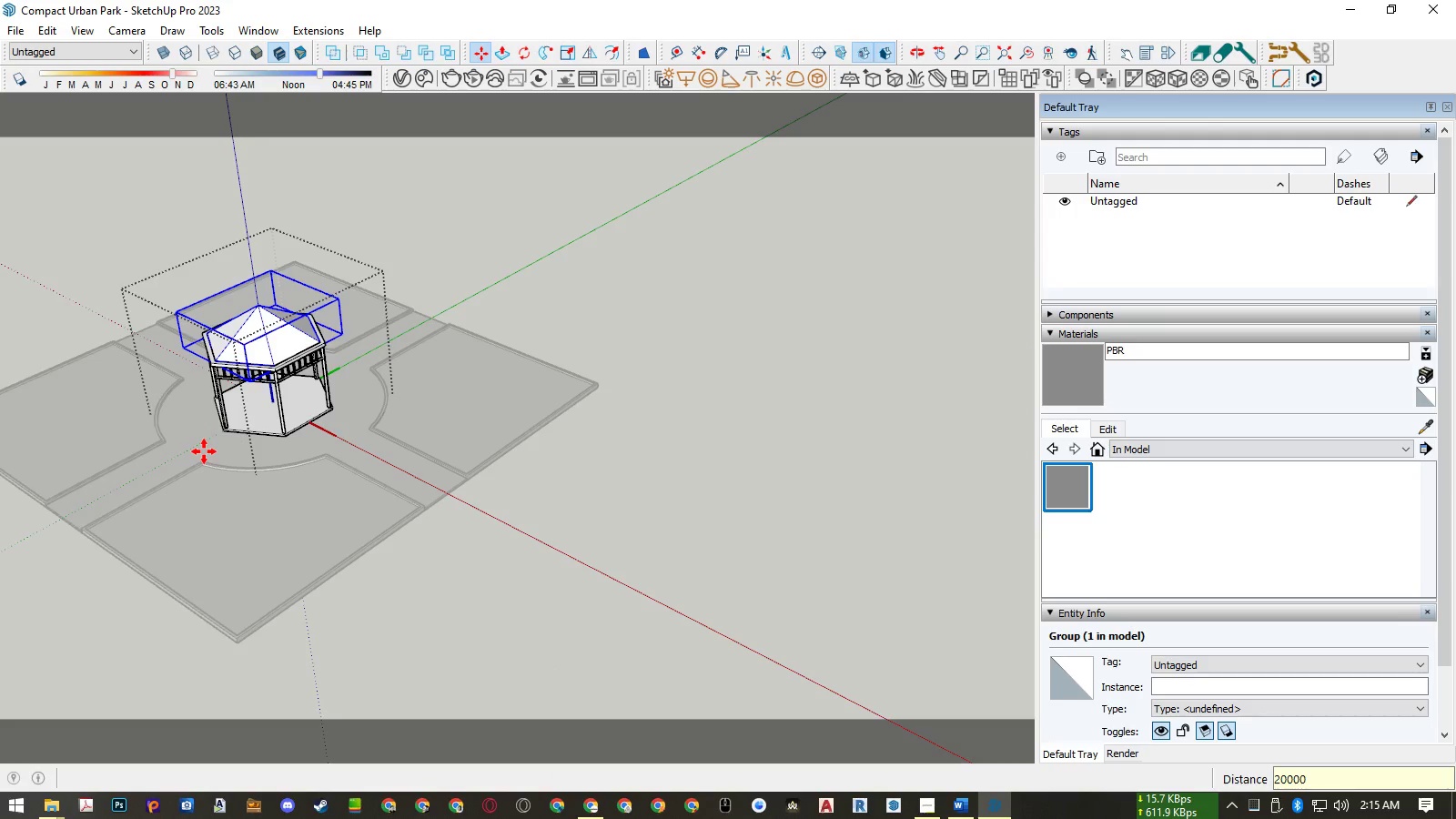 
key(Space)
 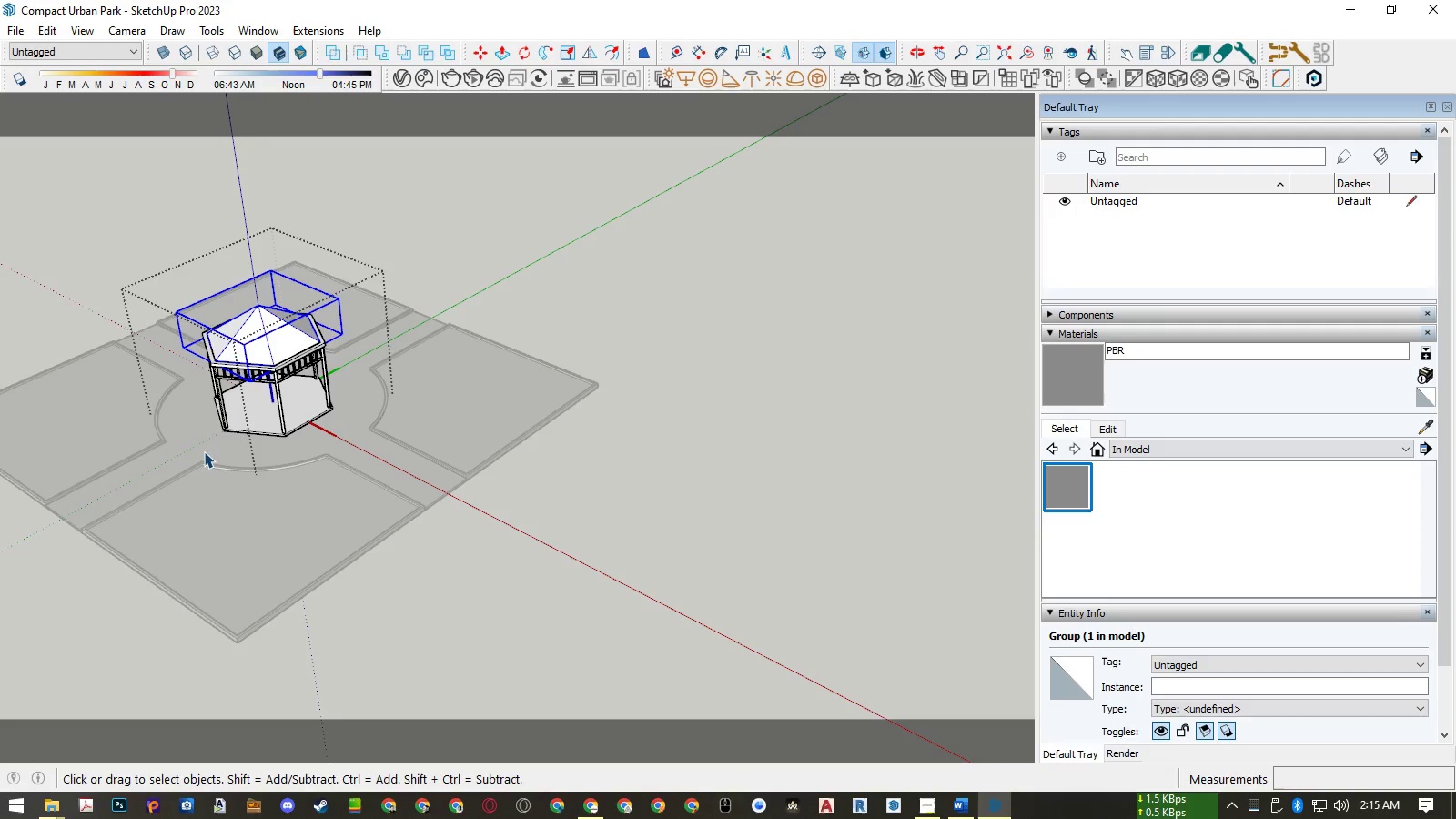 
scroll: coordinate [452, 389], scroll_direction: up, amount: 11.0
 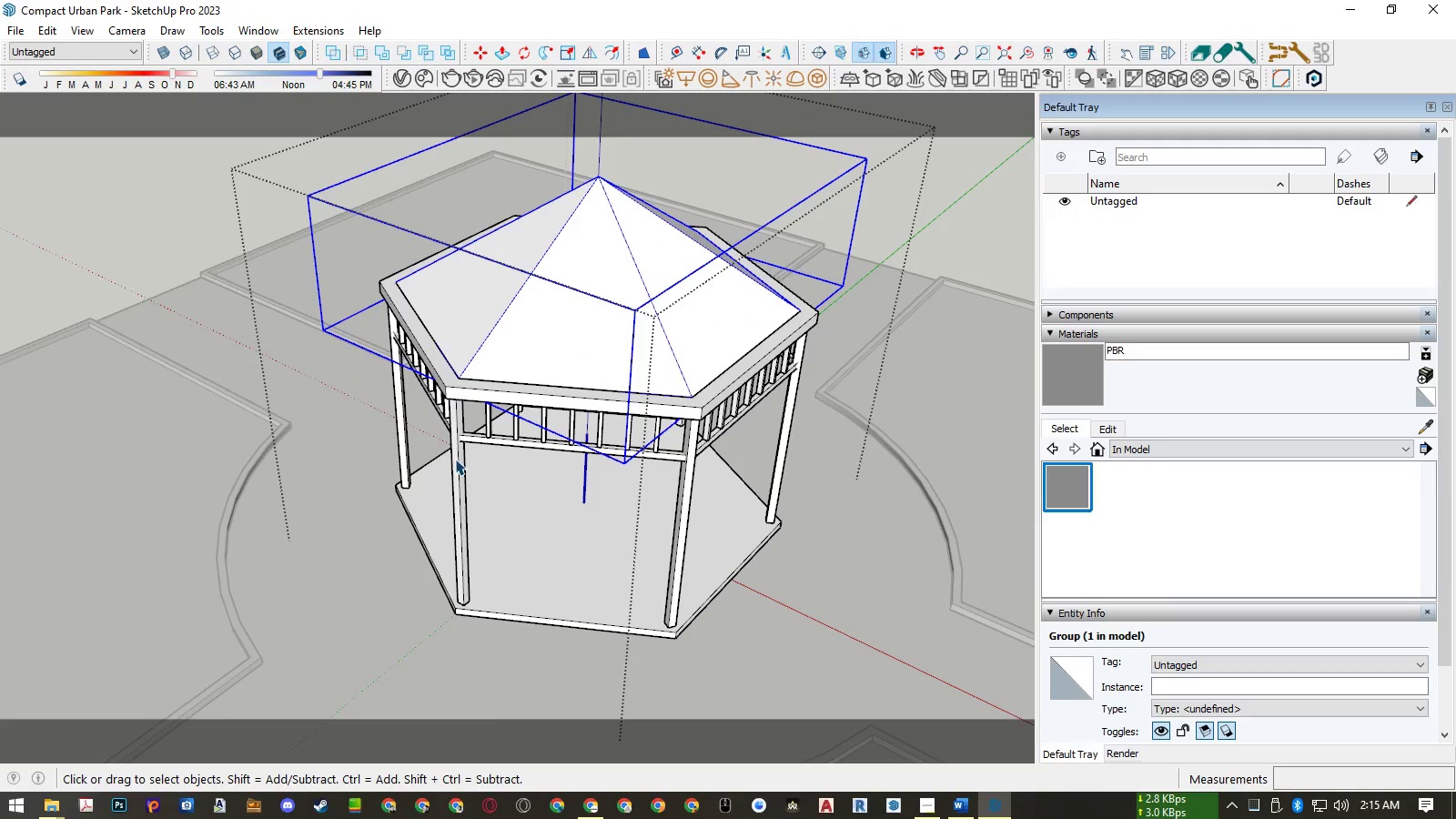 
left_click([455, 459])
 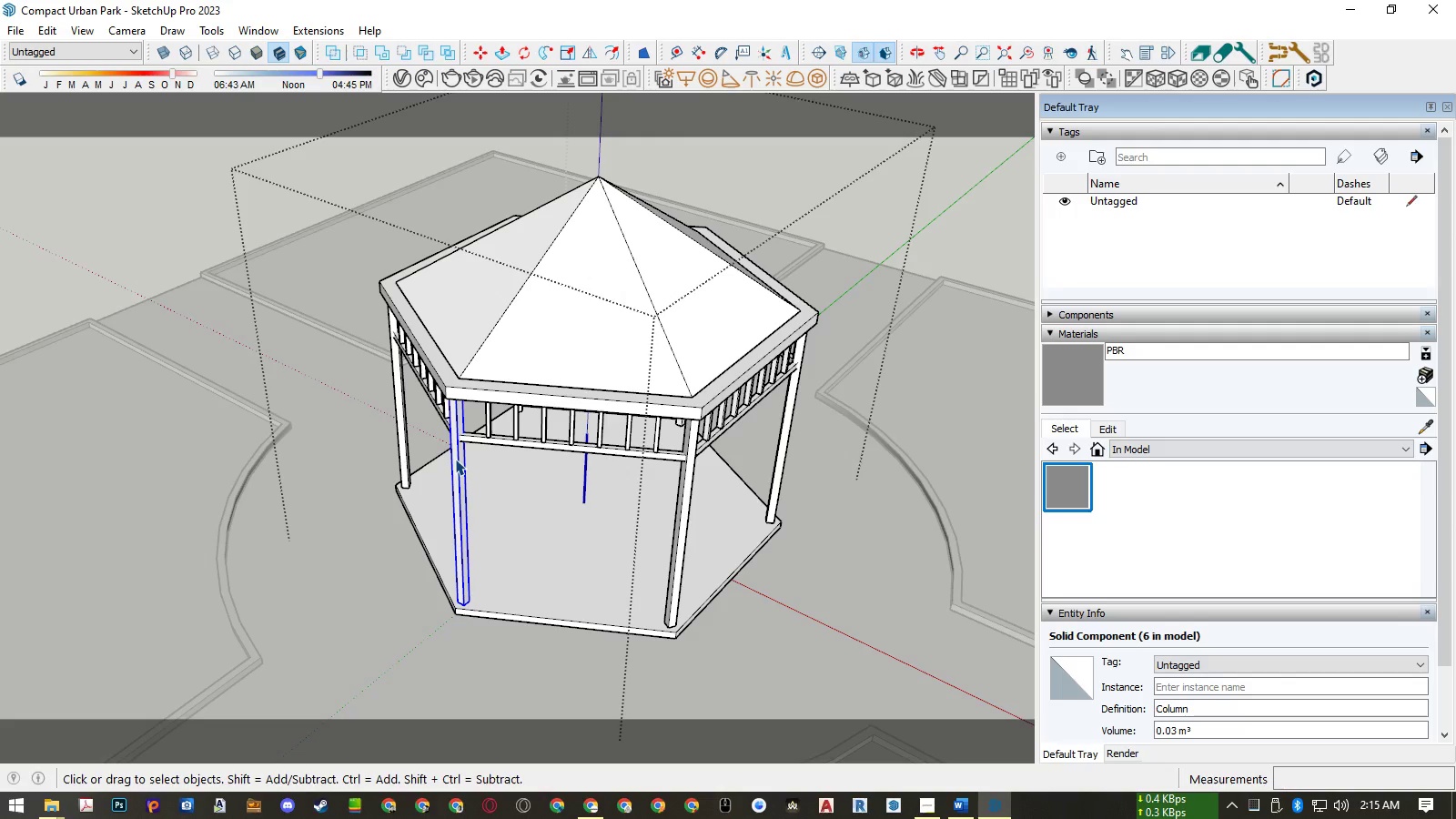 
key(M)
 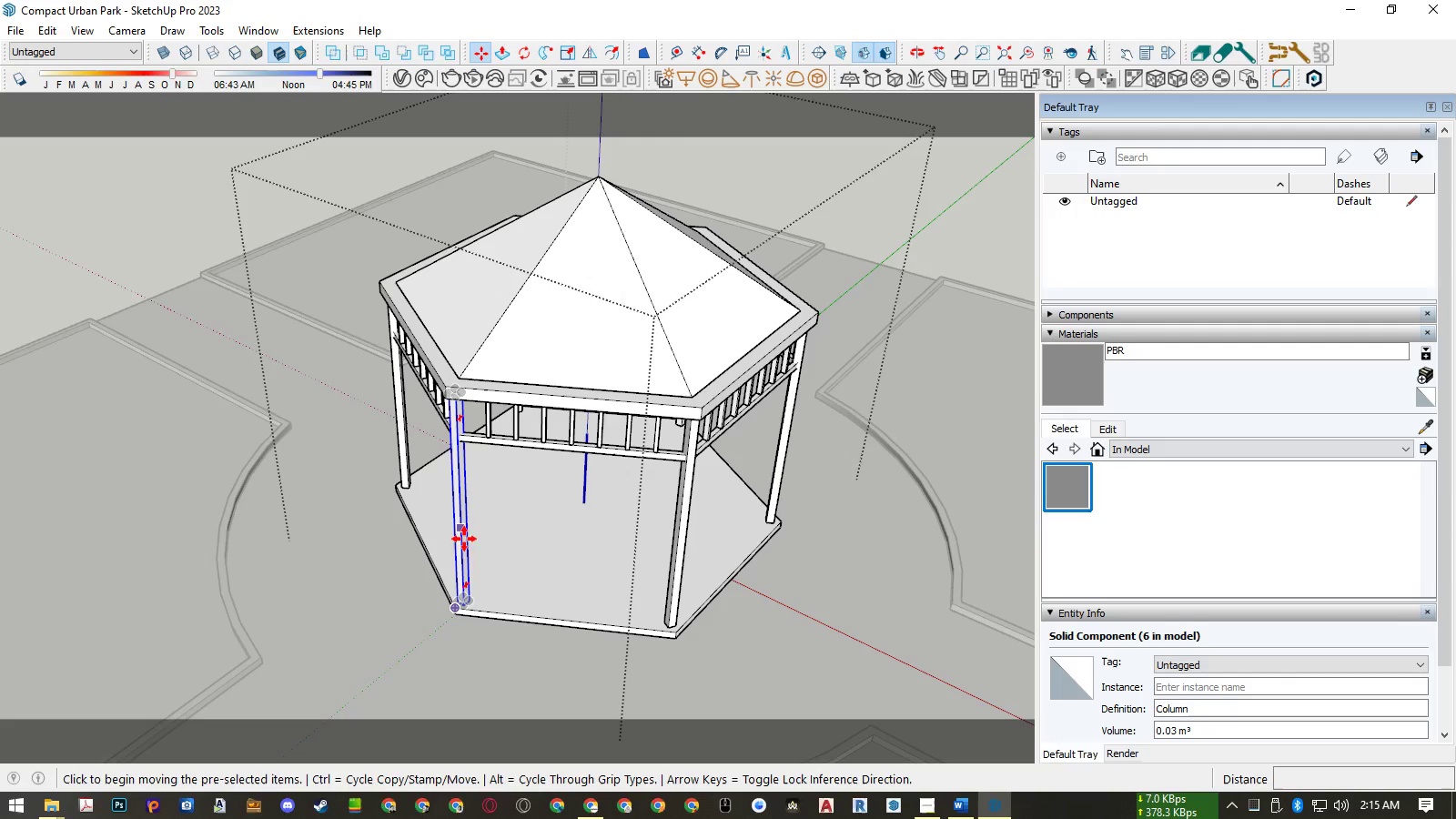 
key(Control+ControlLeft)
 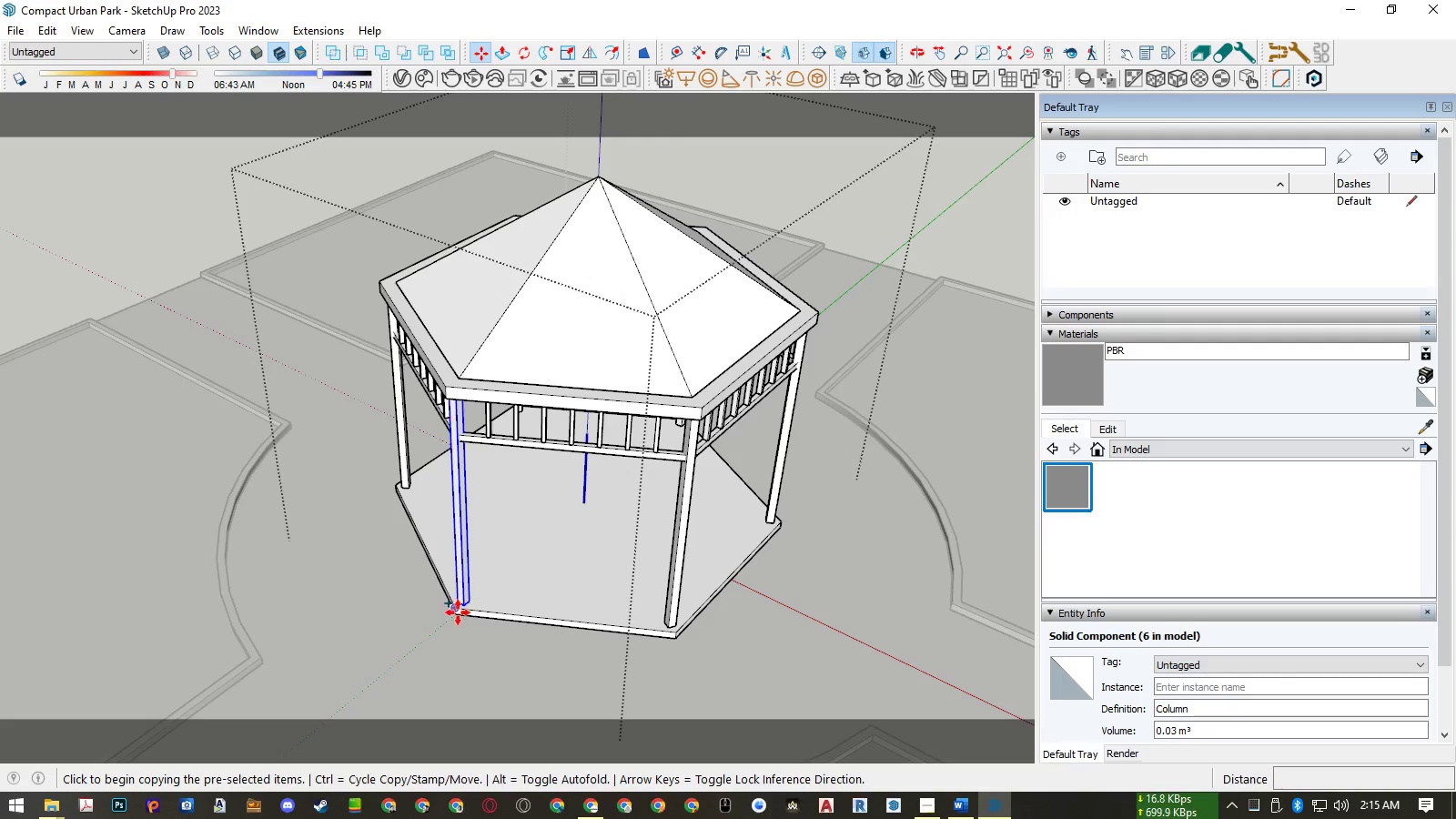 
scroll: coordinate [458, 612], scroll_direction: up, amount: 4.0
 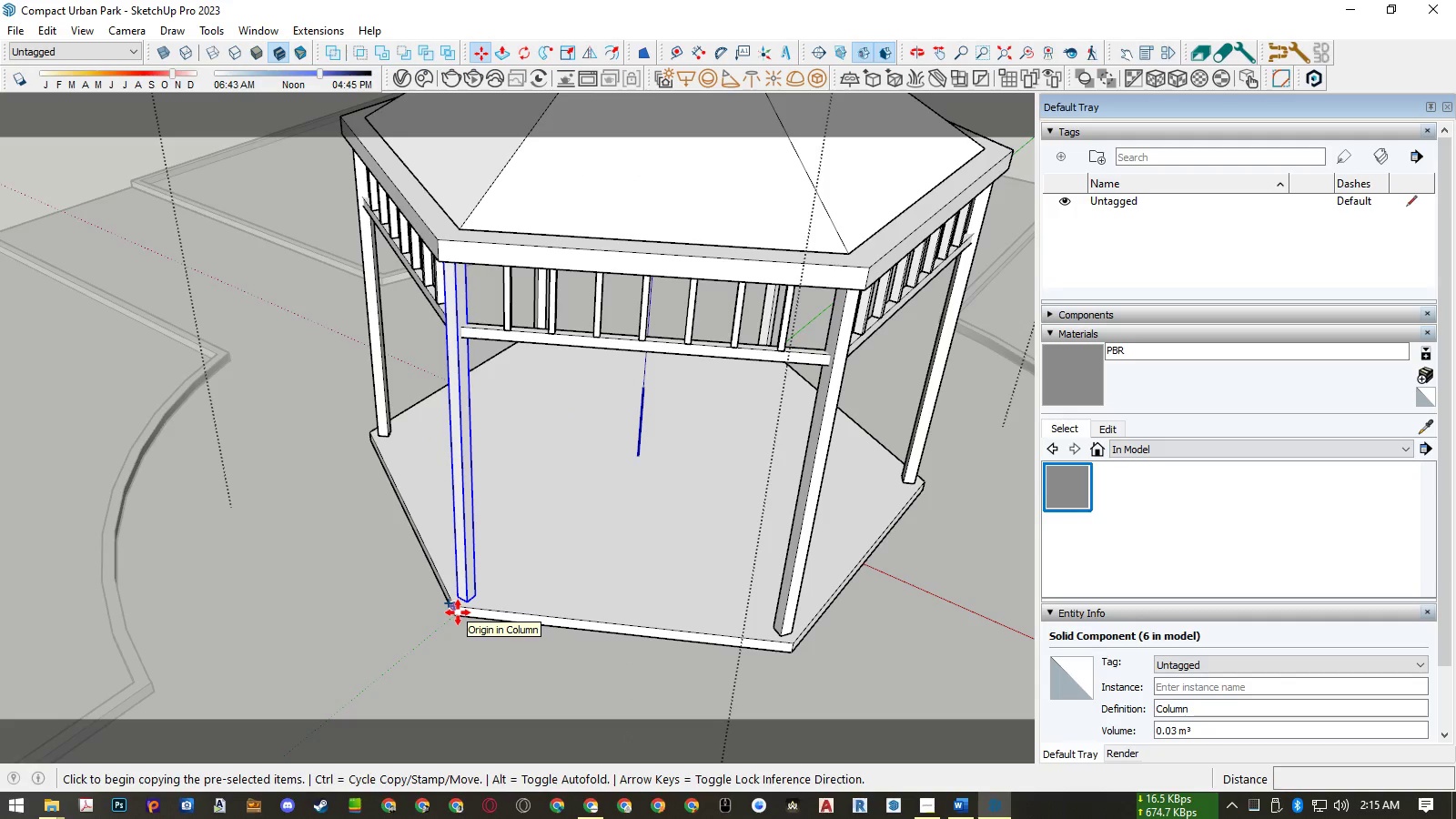 
left_click([458, 612])
 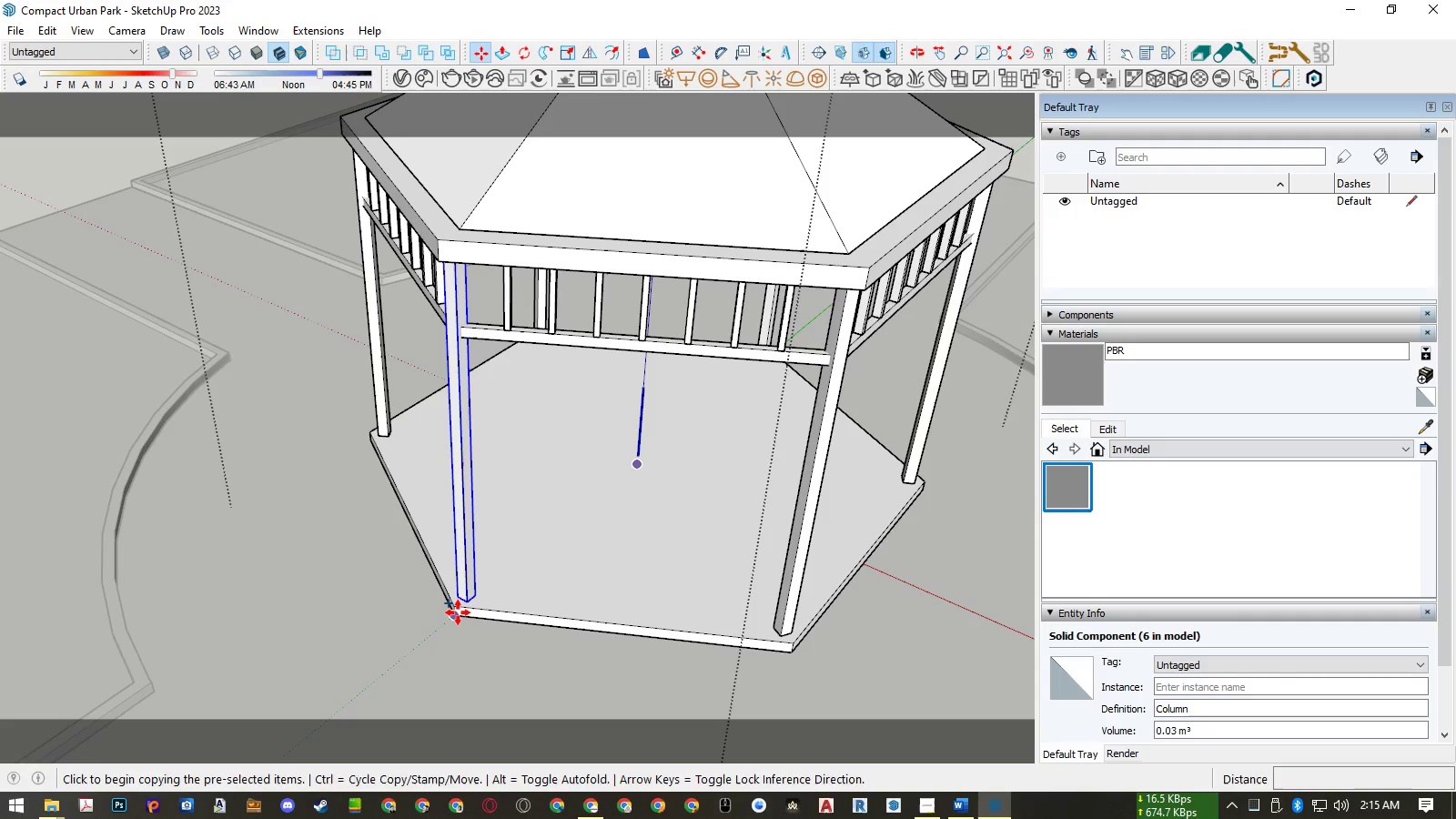 
key(ArrowUp)
 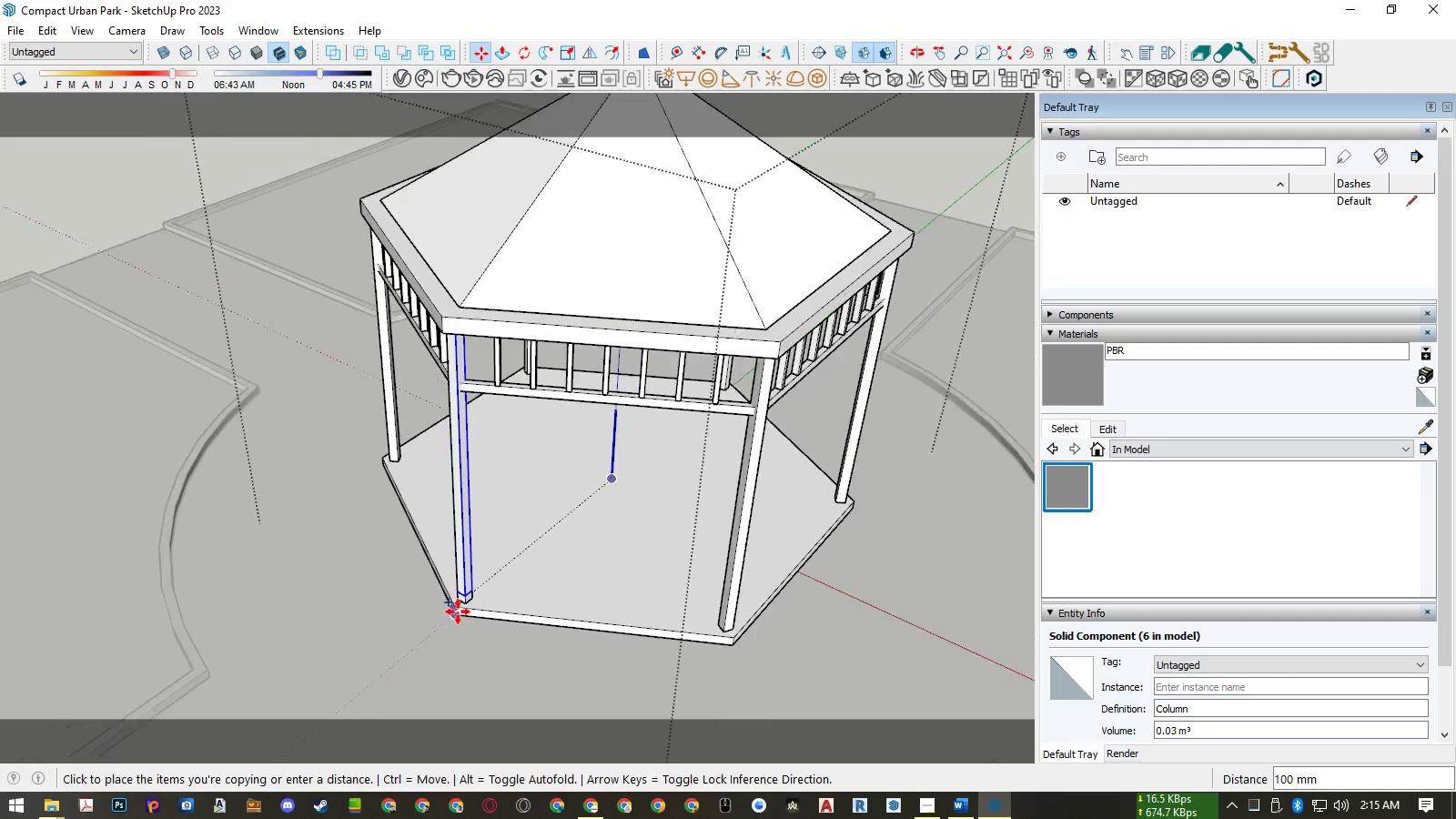 
scroll: coordinate [458, 612], scroll_direction: down, amount: 3.0
 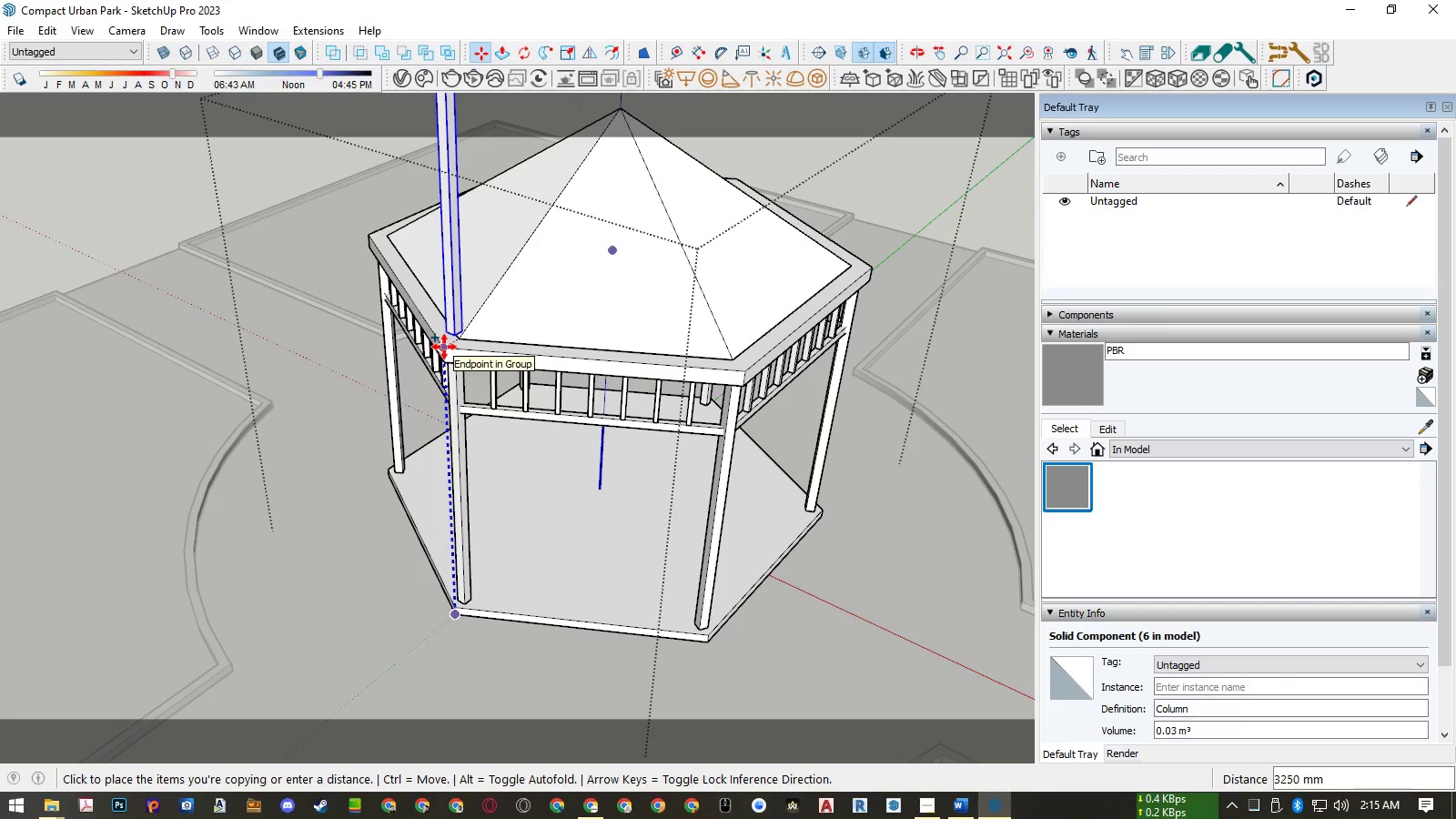 
left_click([444, 347])
 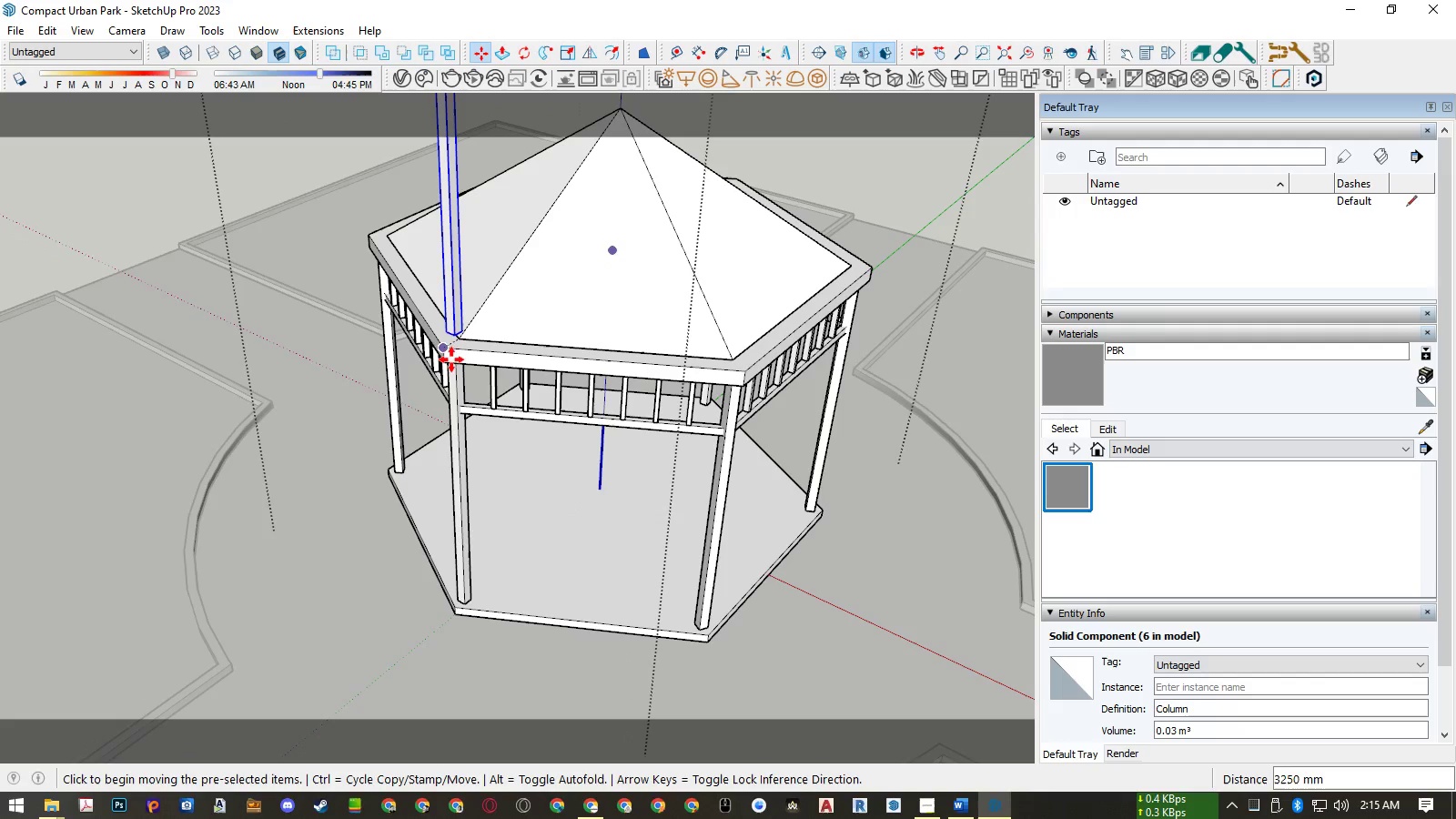 
key(Space)
 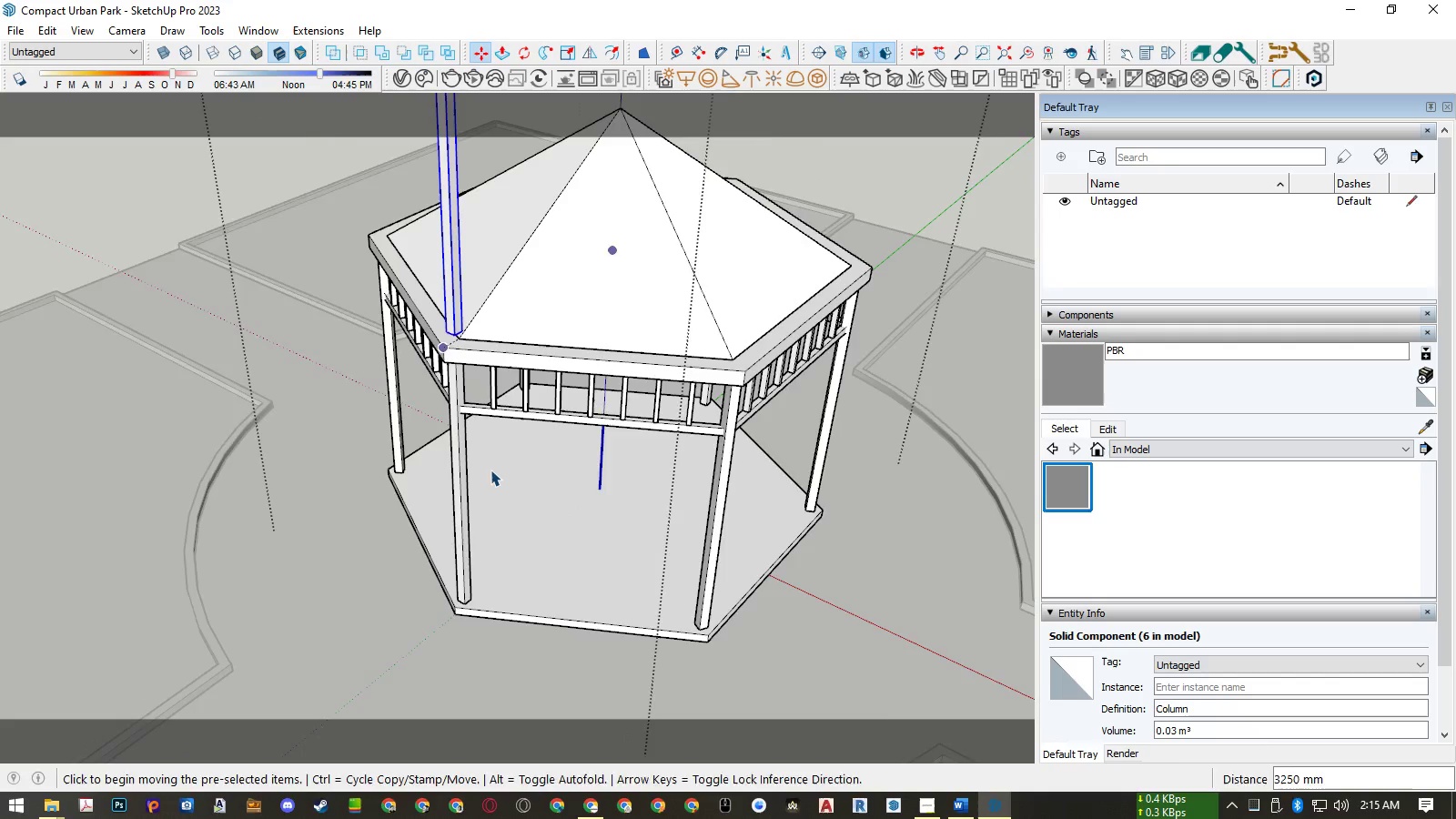 
scroll: coordinate [493, 480], scroll_direction: down, amount: 4.0
 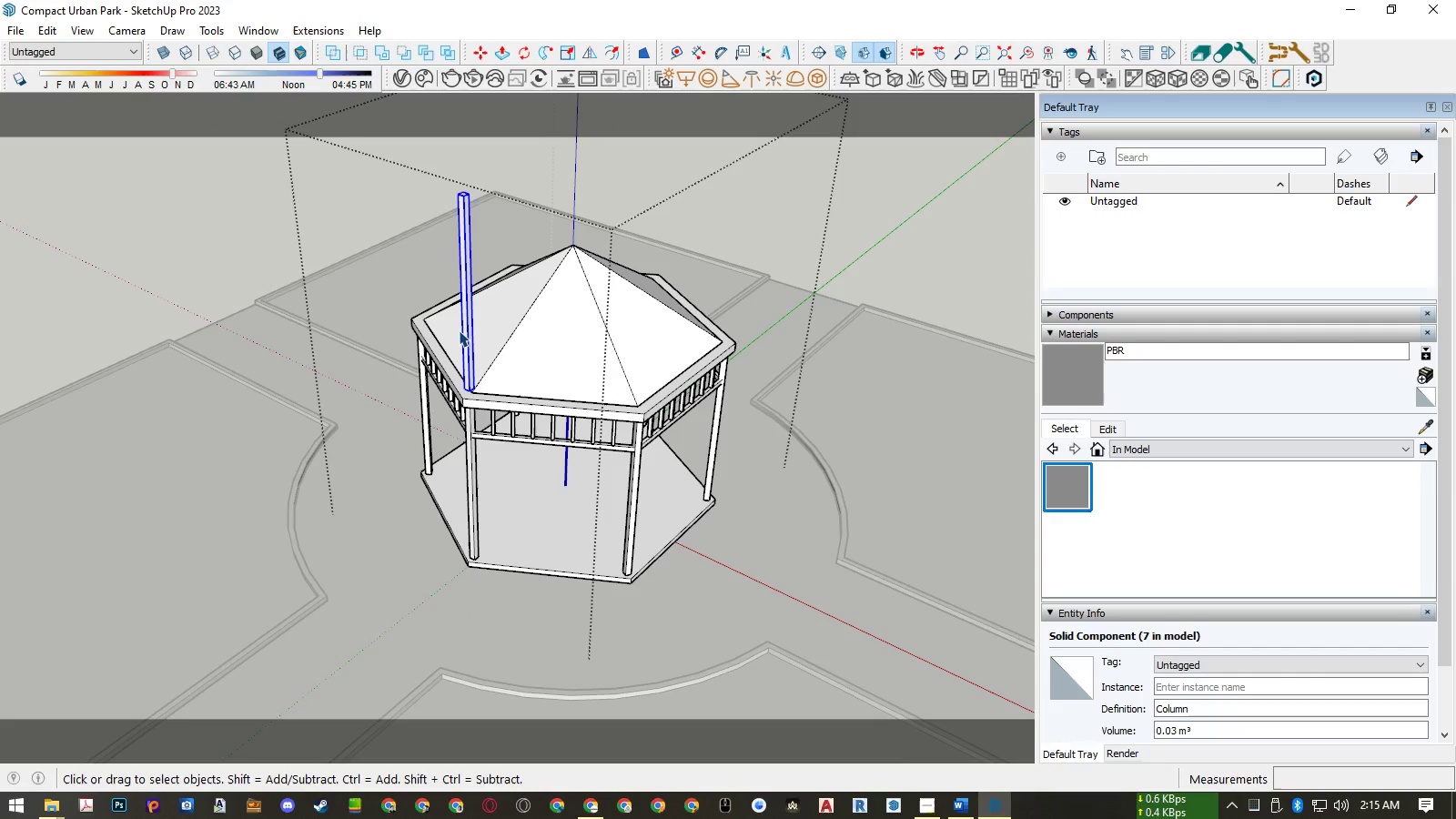 
scroll: coordinate [465, 378], scroll_direction: up, amount: 9.0
 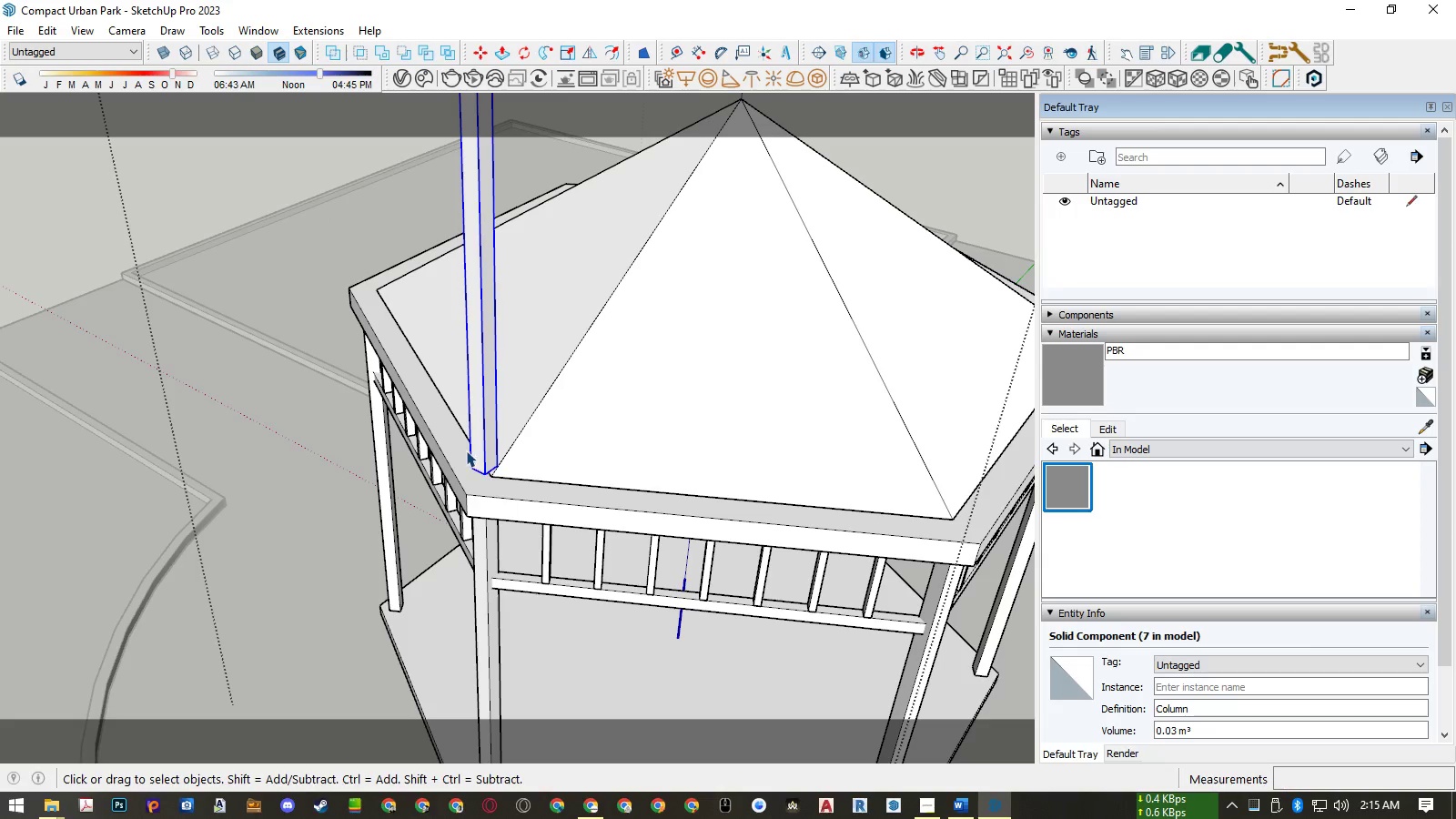 
key(M)
 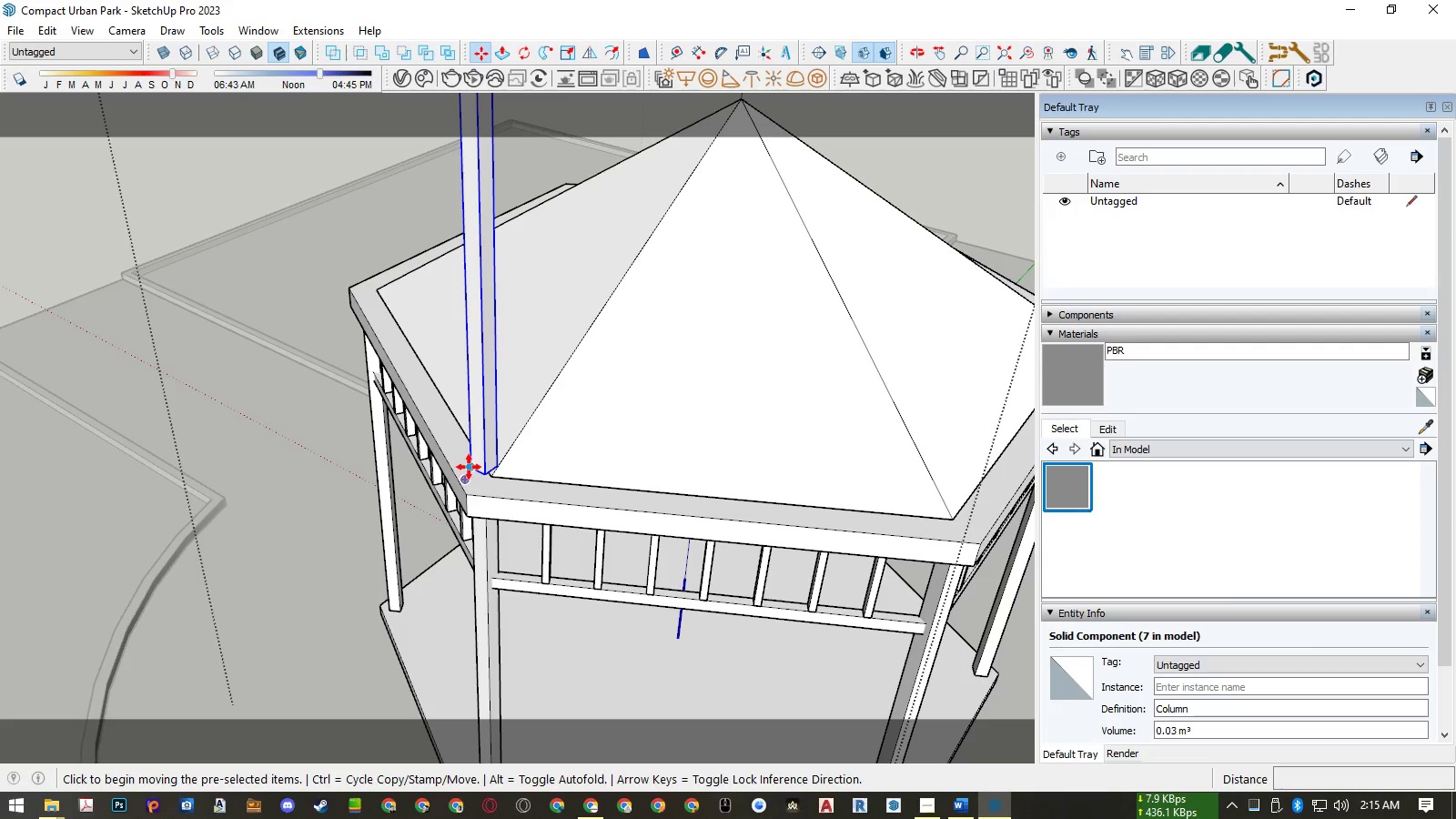 
left_click([469, 467])
 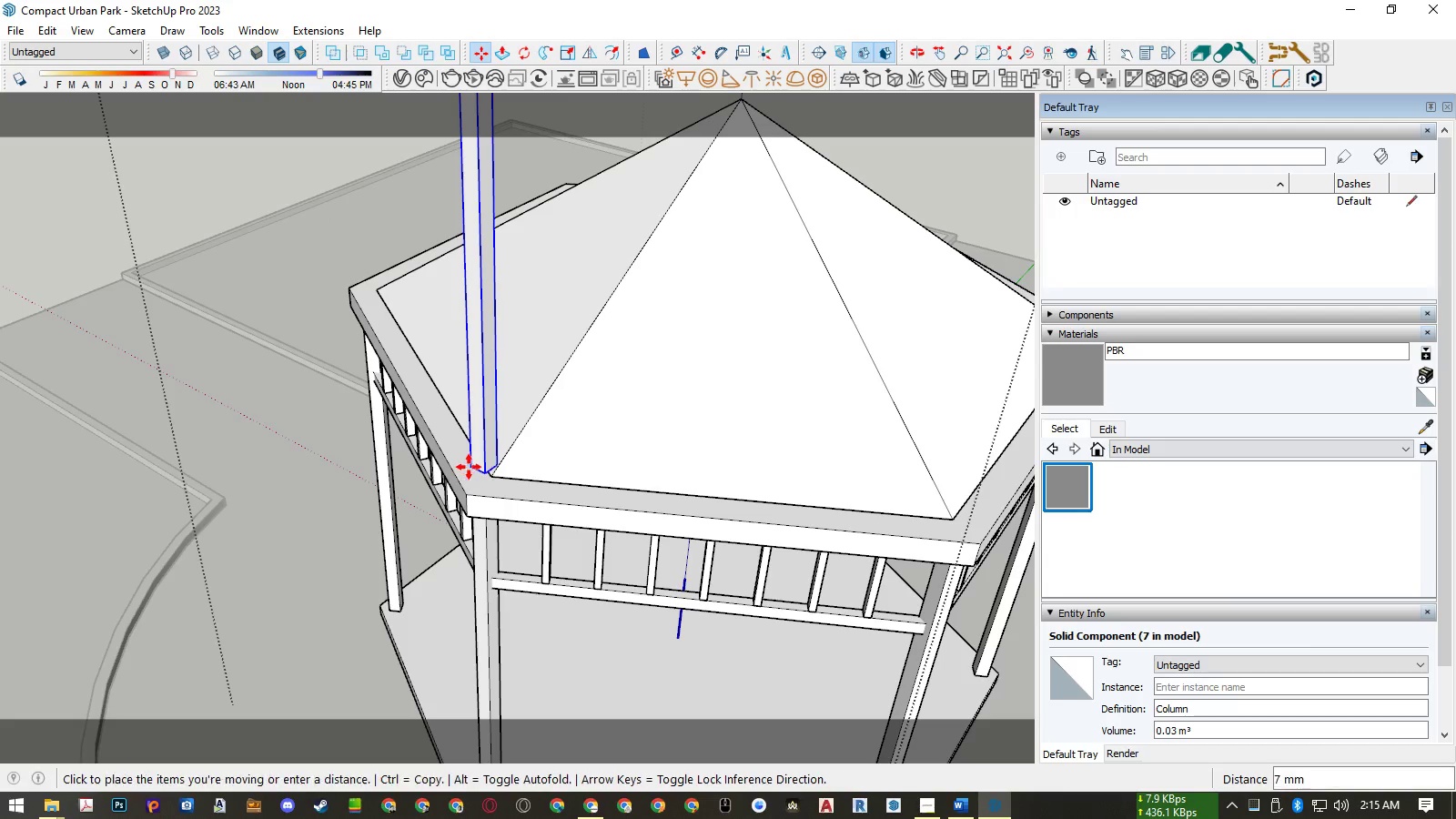 
key(ArrowUp)
 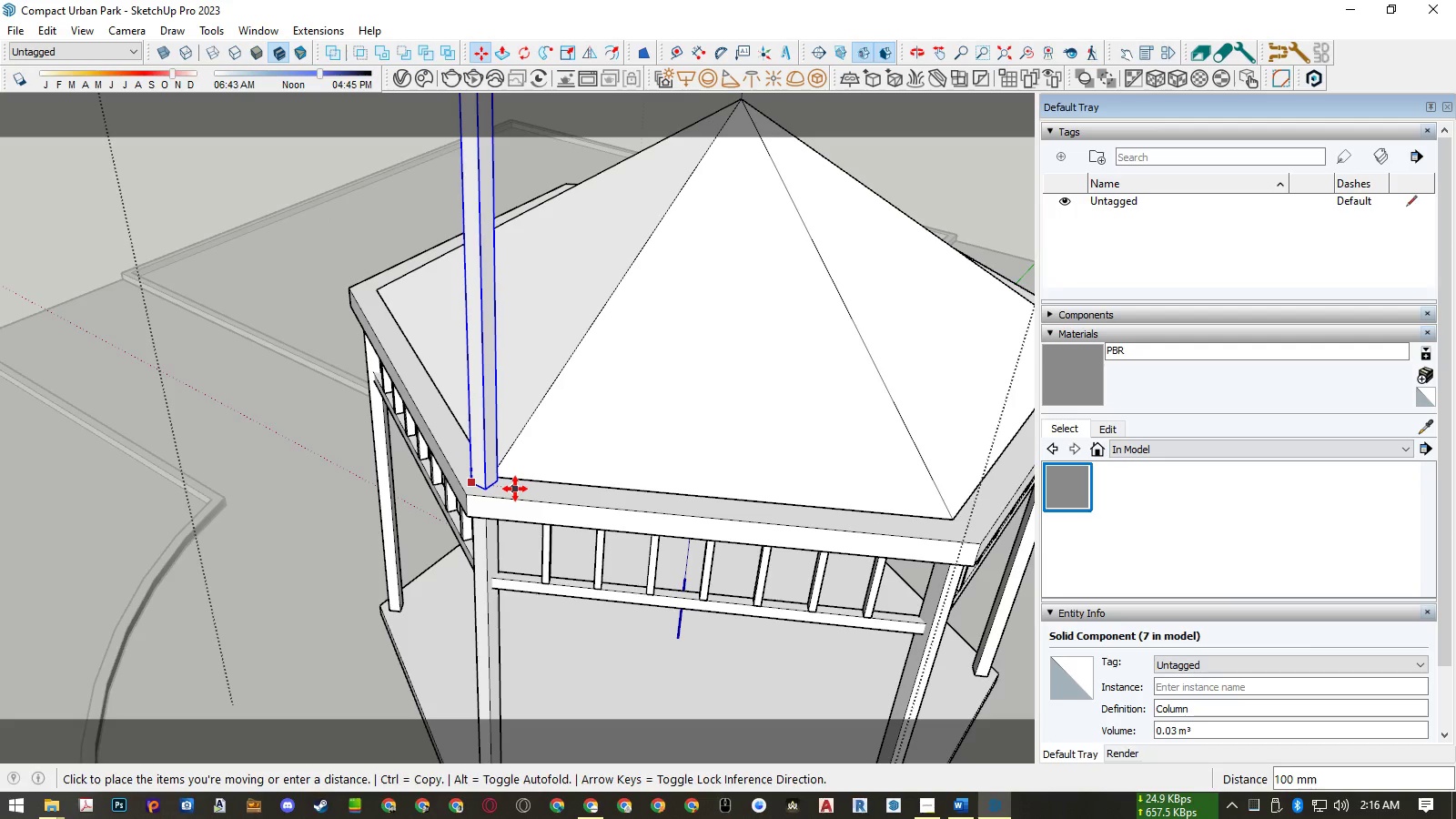 
left_click([515, 489])
 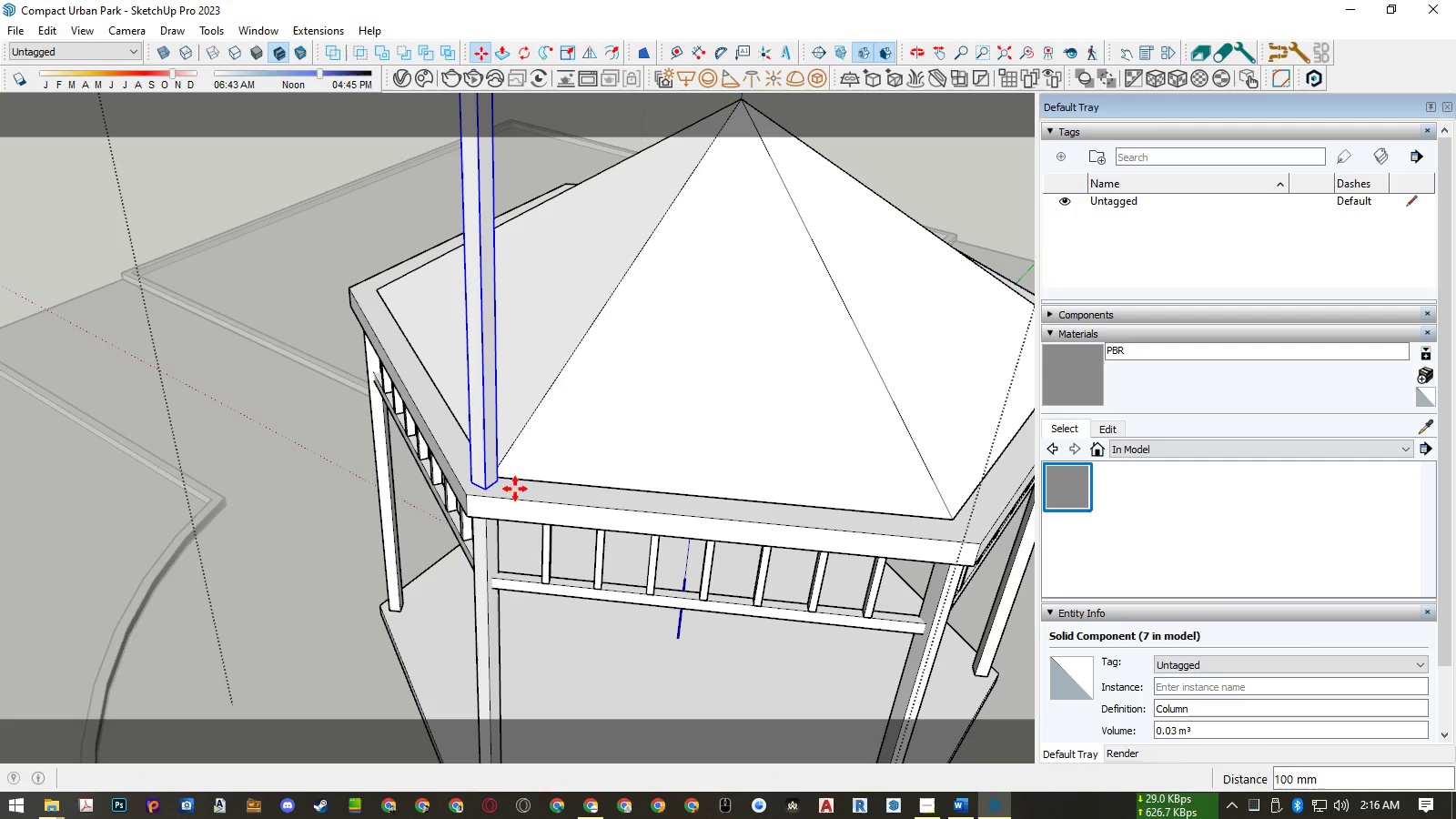 
key(Space)
 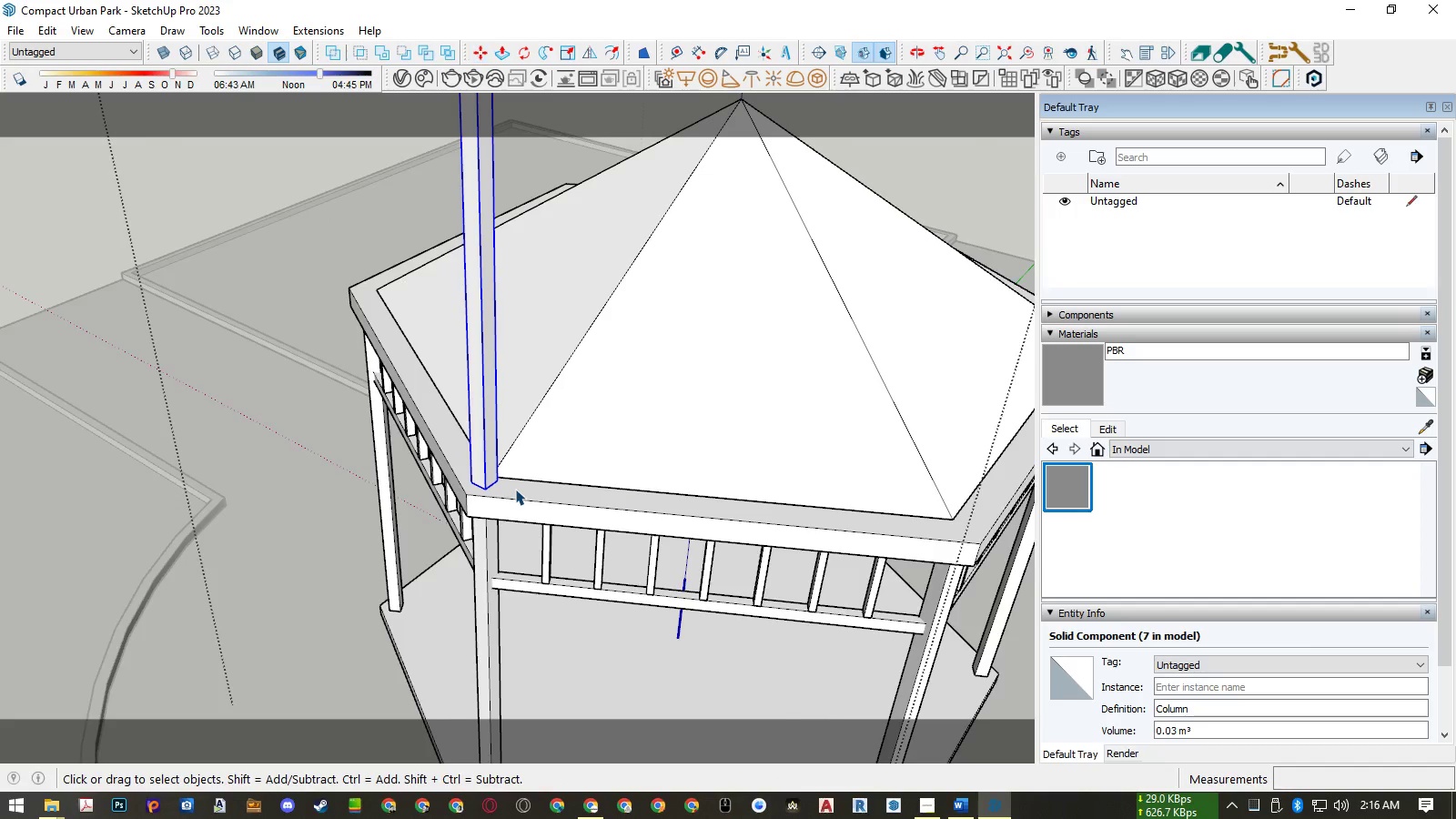 
scroll: coordinate [515, 490], scroll_direction: down, amount: 3.0
 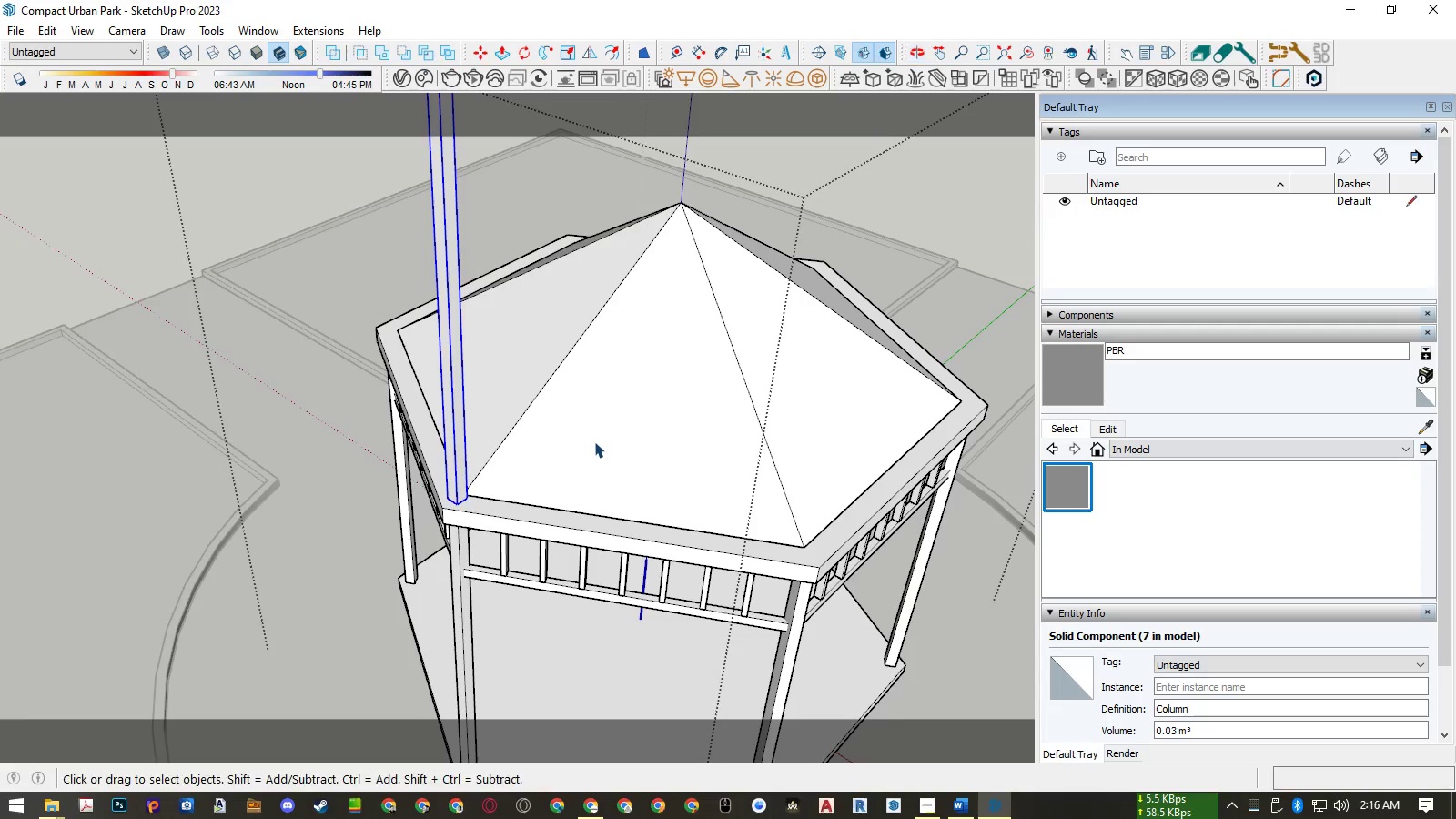 
double_click([594, 441])
 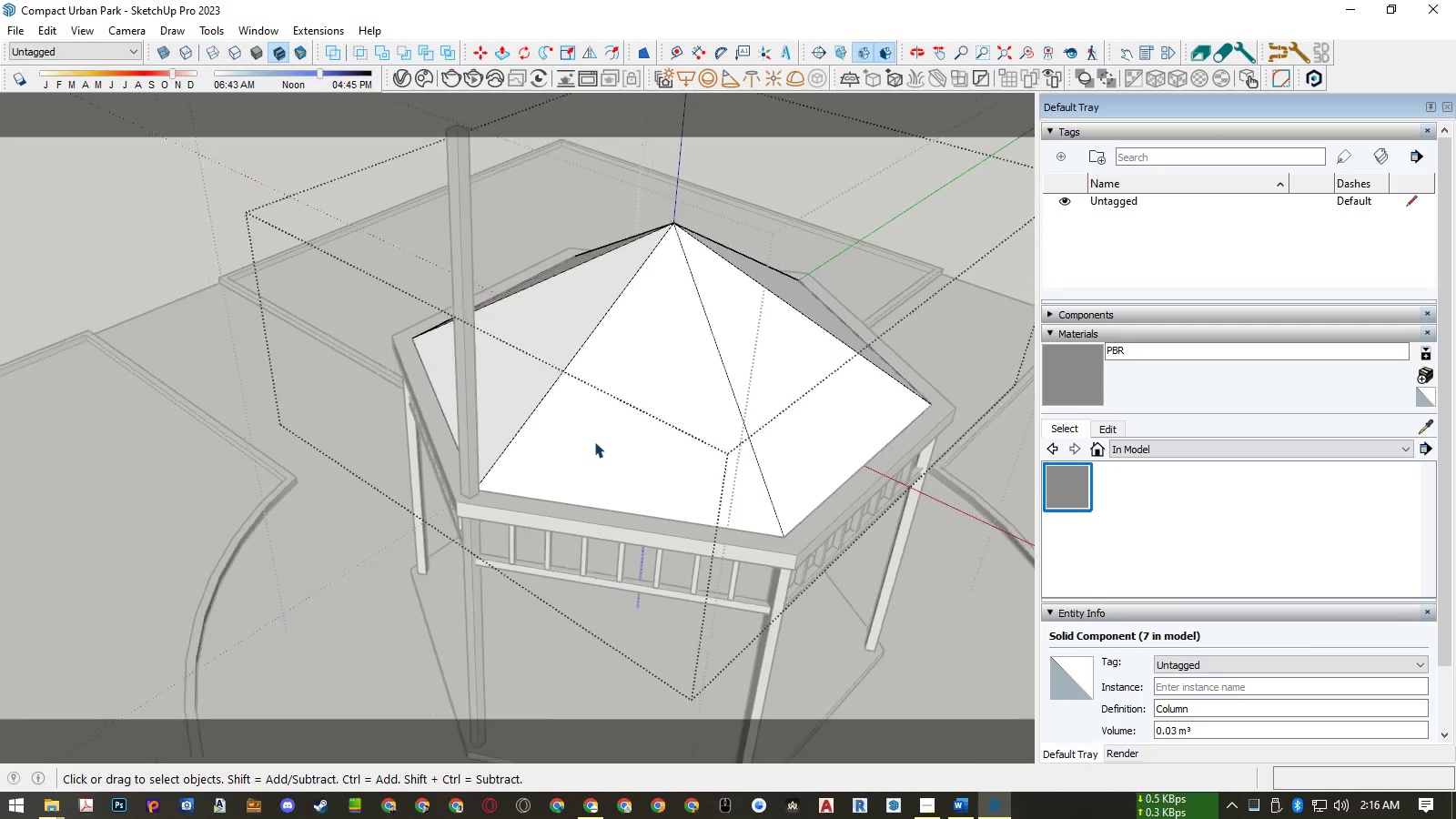 
scroll: coordinate [594, 441], scroll_direction: down, amount: 6.0
 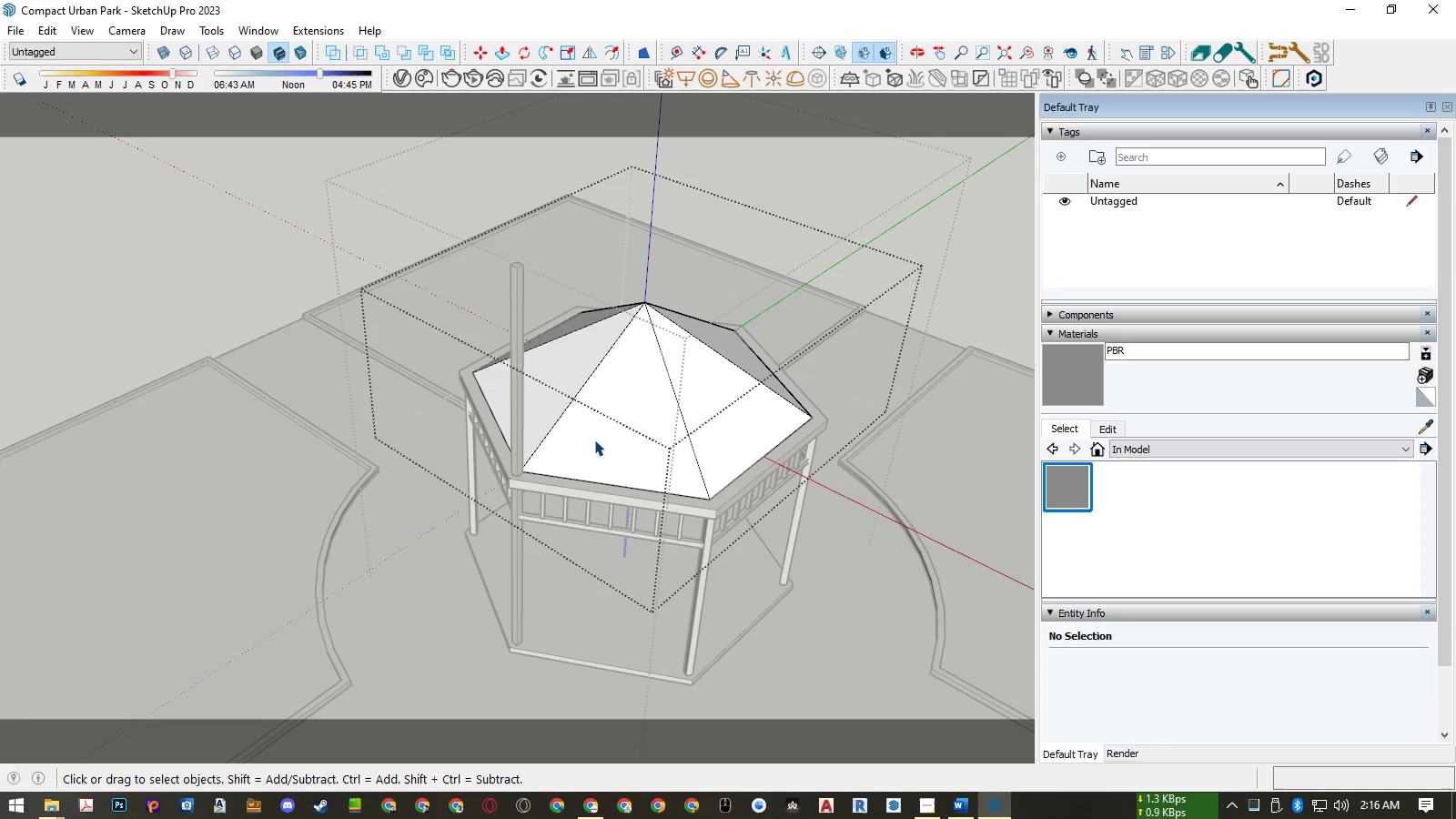 
key(Escape)
 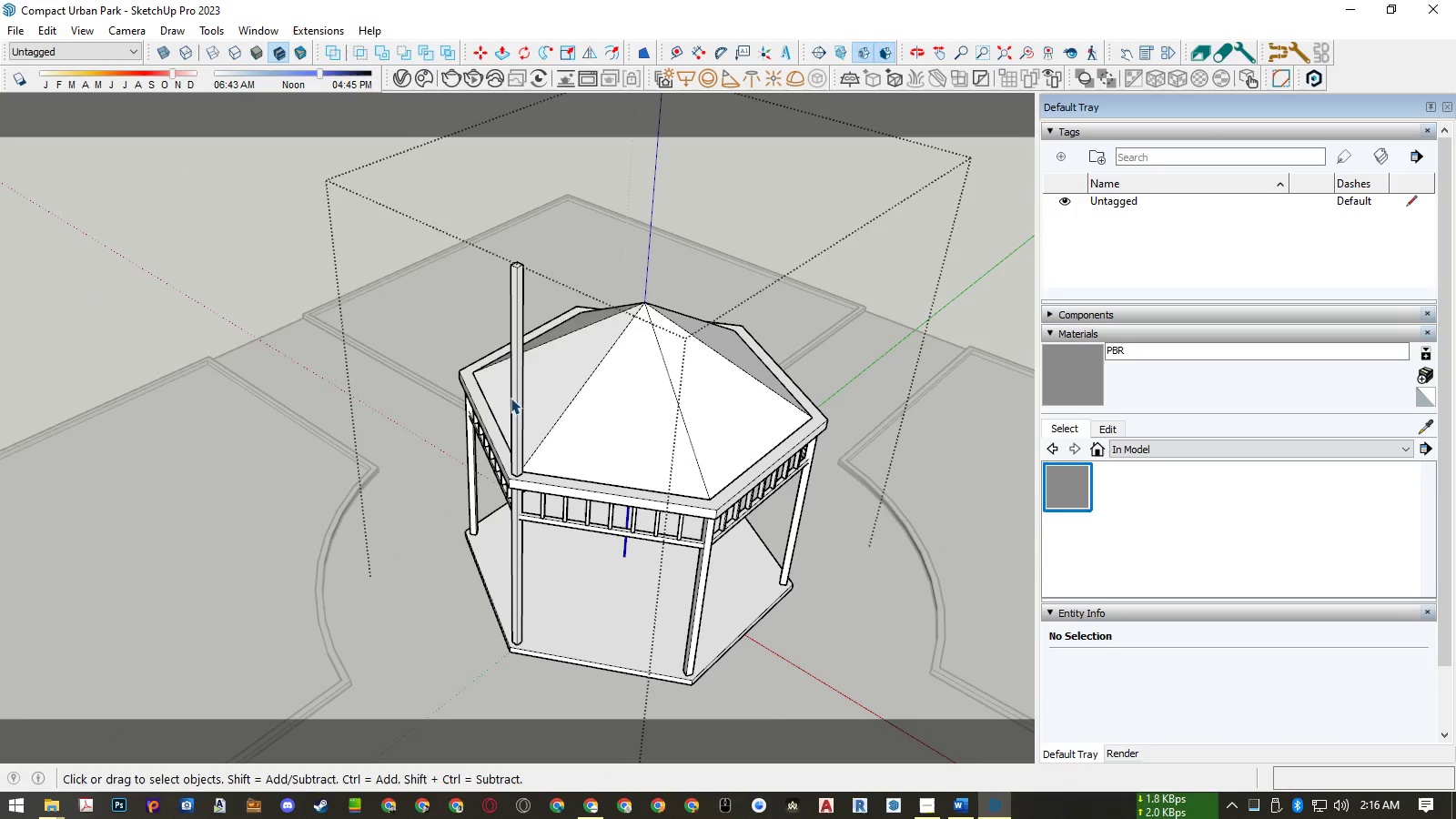 
double_click([511, 398])
 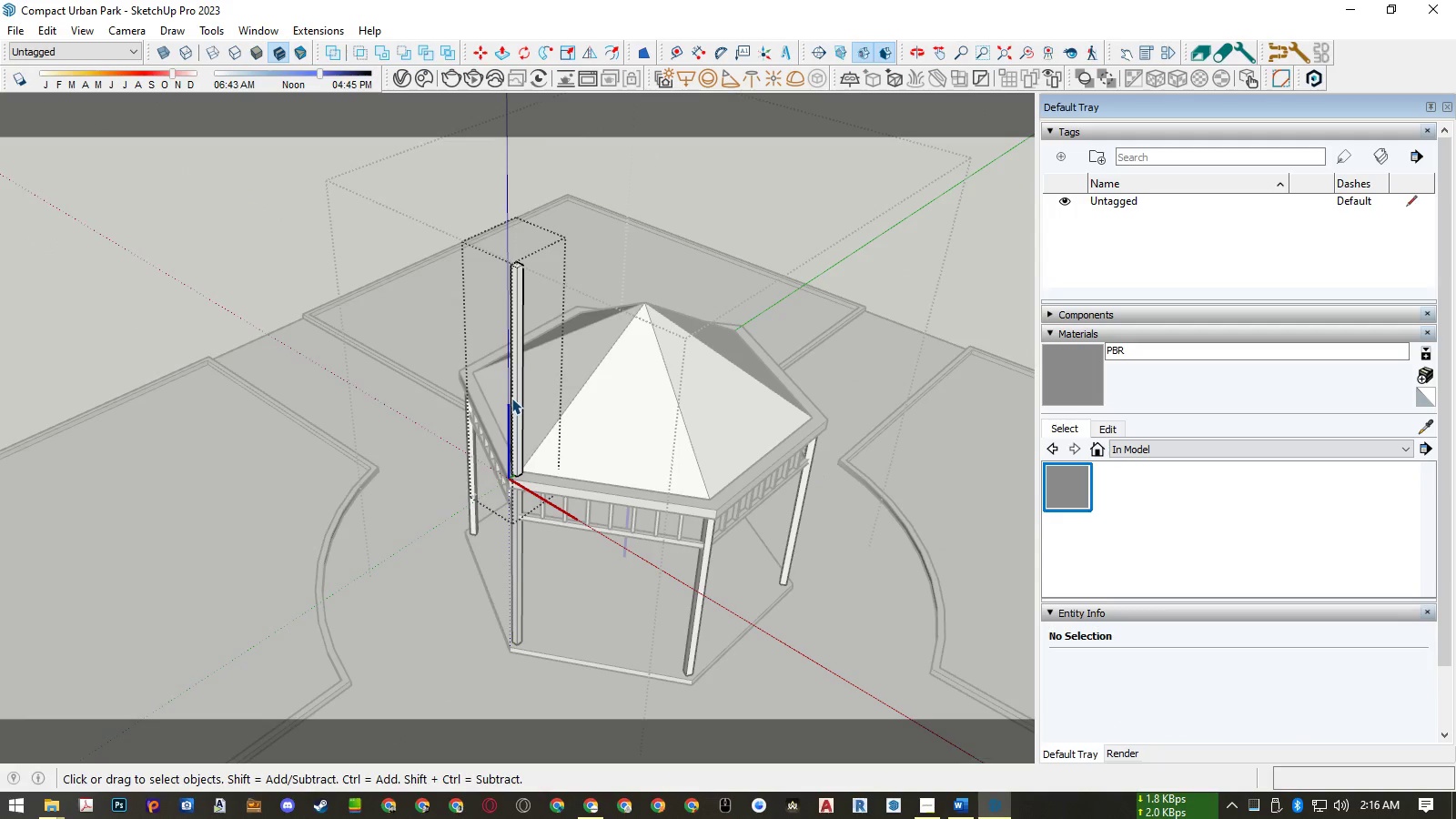 
key(Escape)
 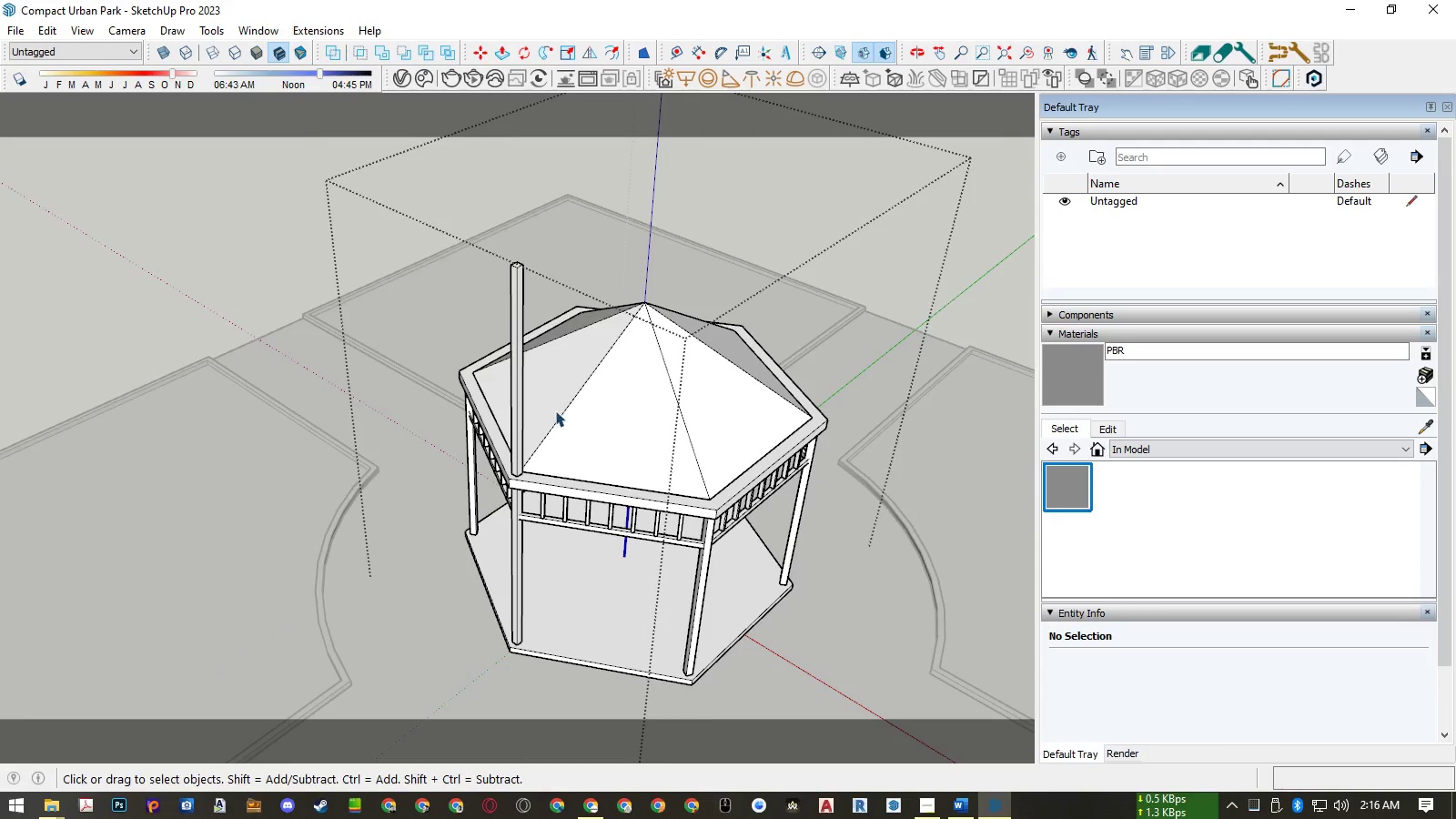 
scroll: coordinate [555, 410], scroll_direction: up, amount: 3.0
 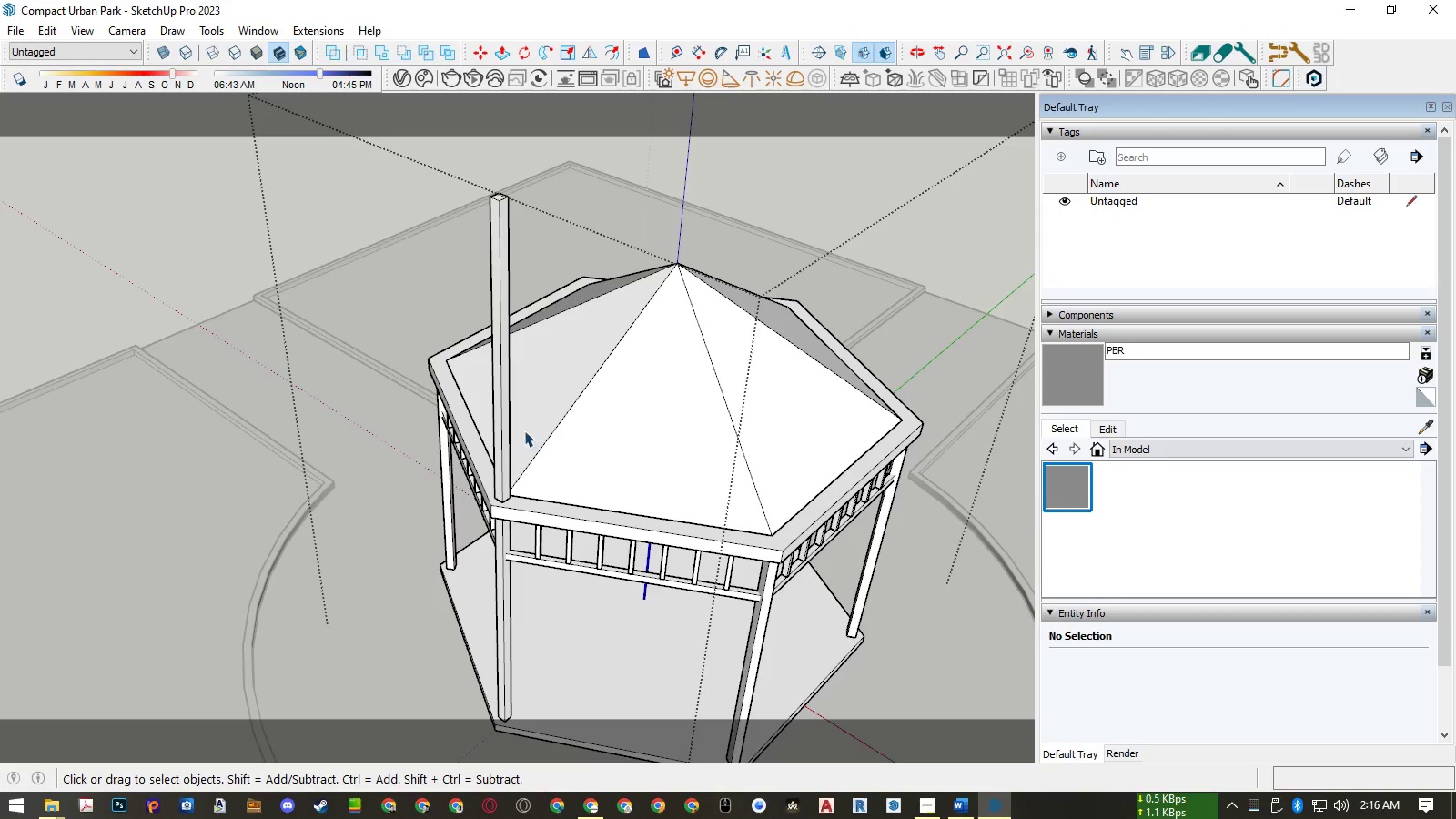 
right_click([498, 423])
 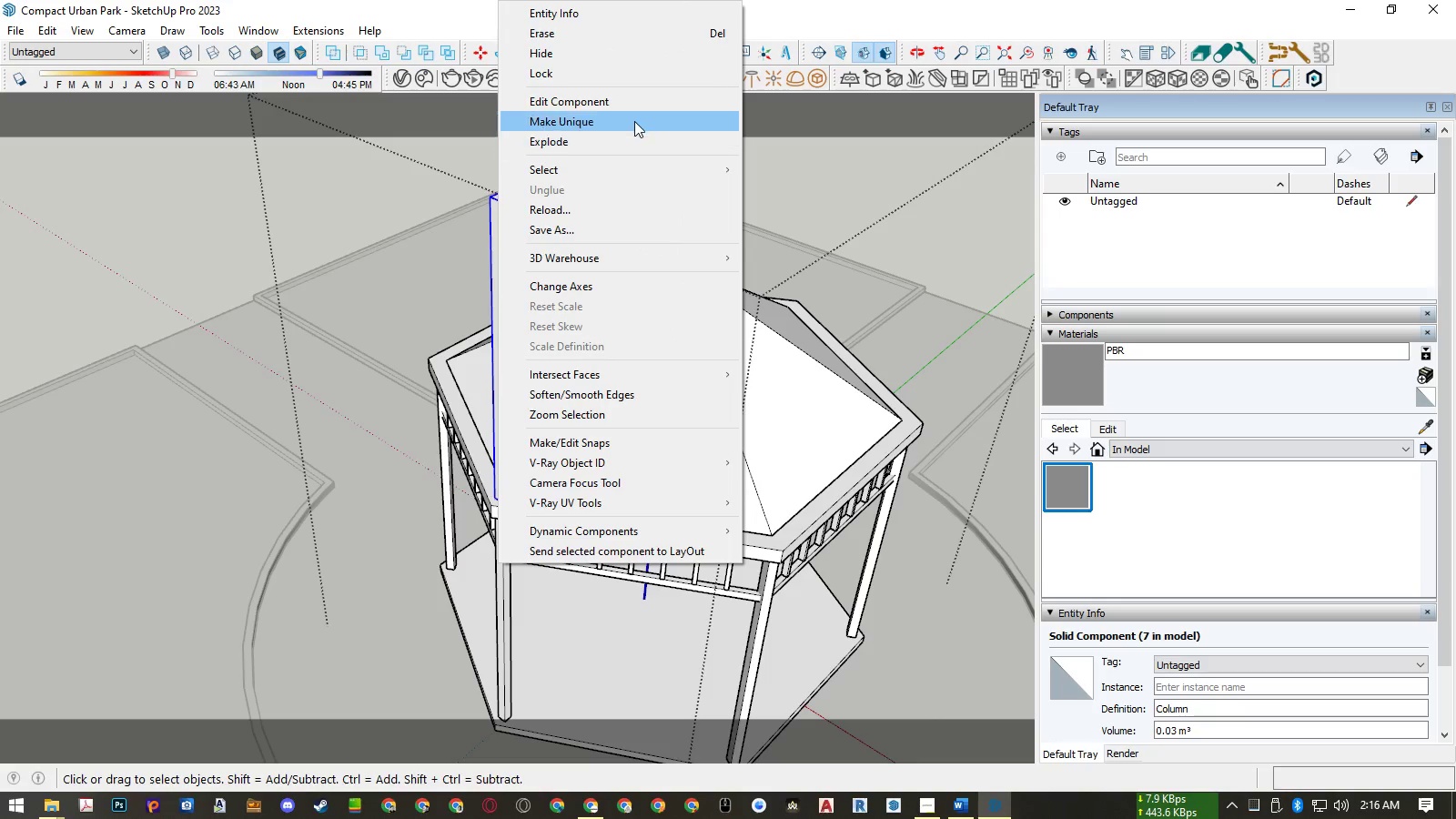 
left_click([634, 120])
 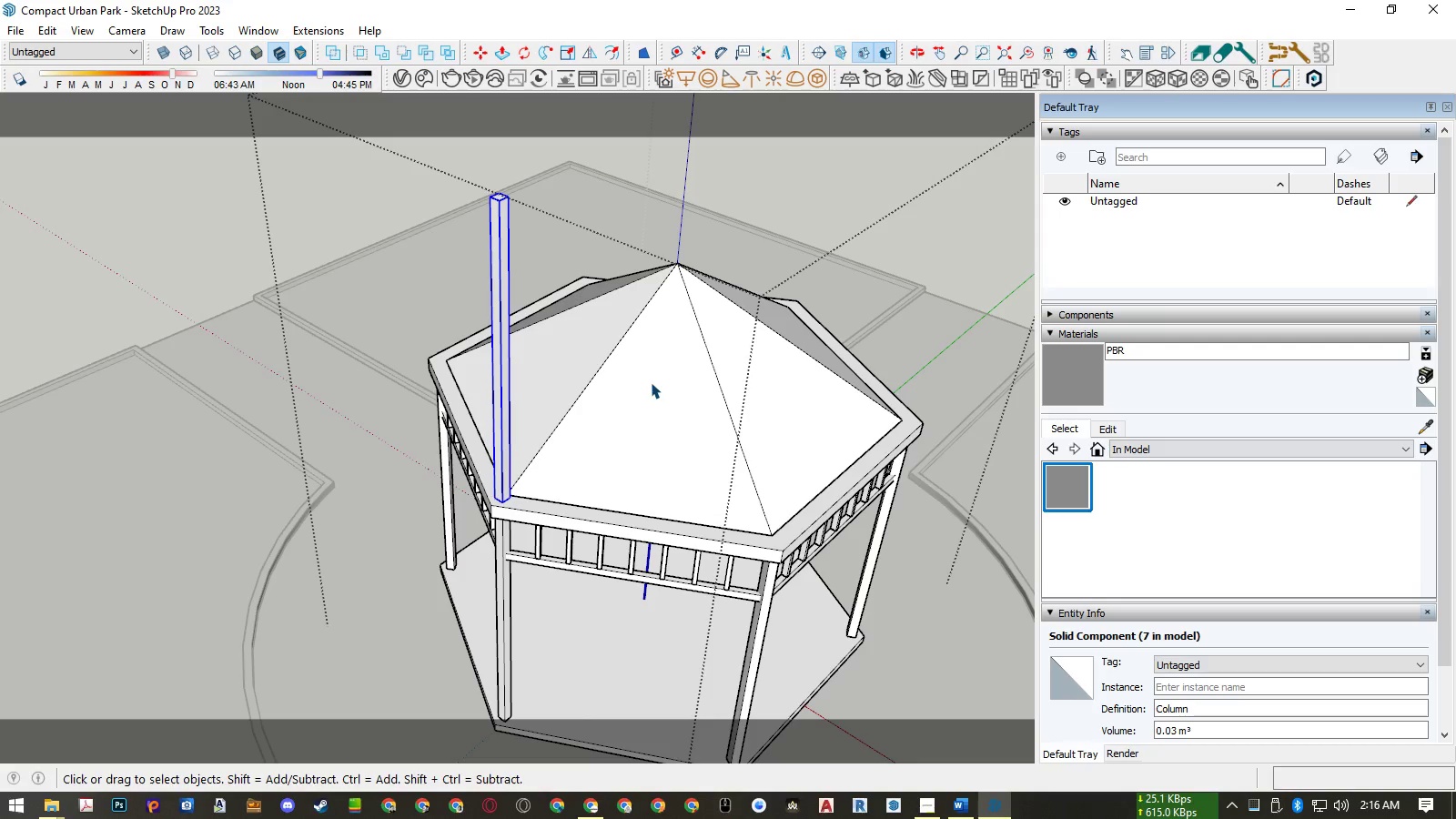 
double_click([651, 382])
 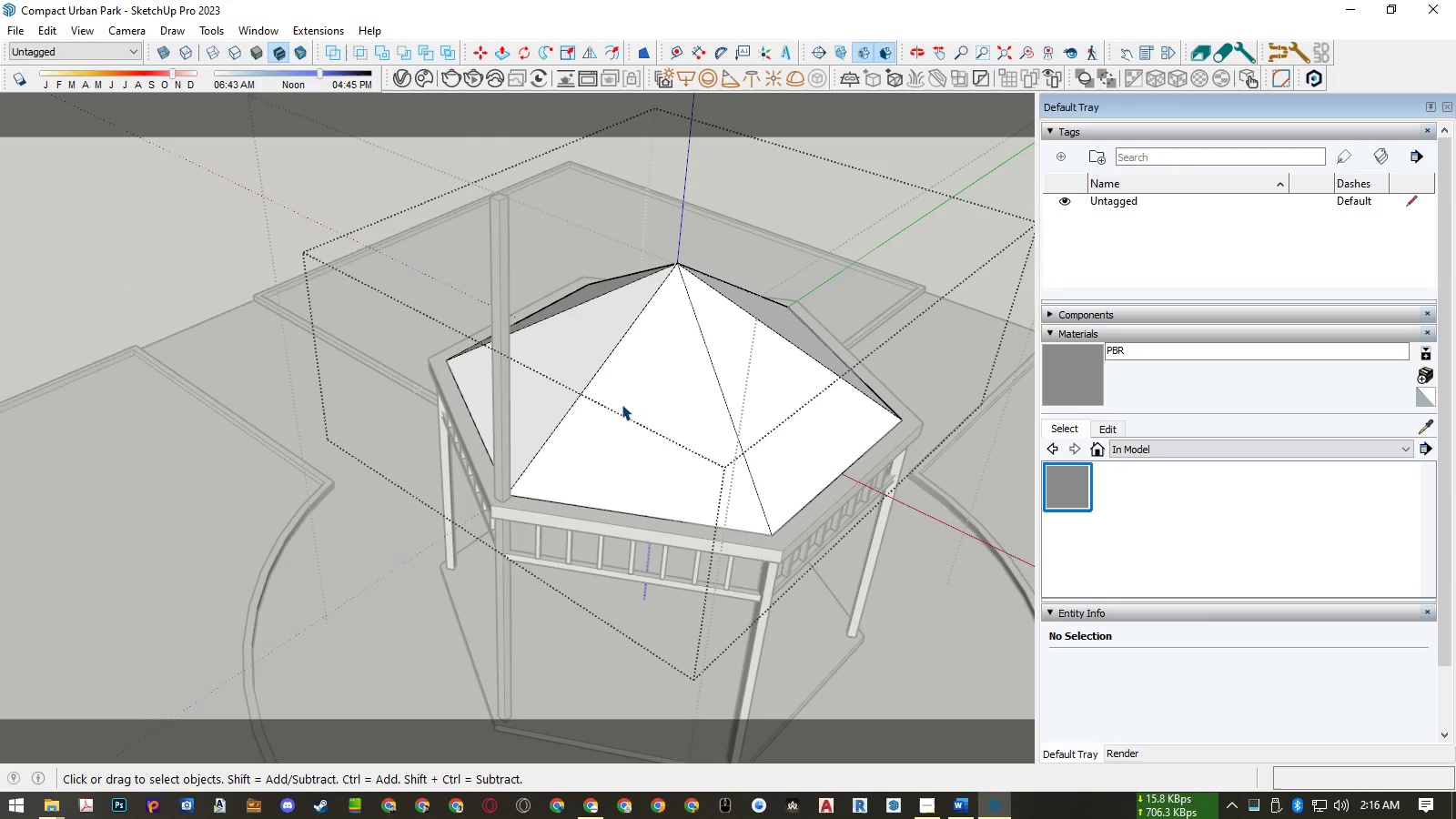 
left_click([622, 404])
 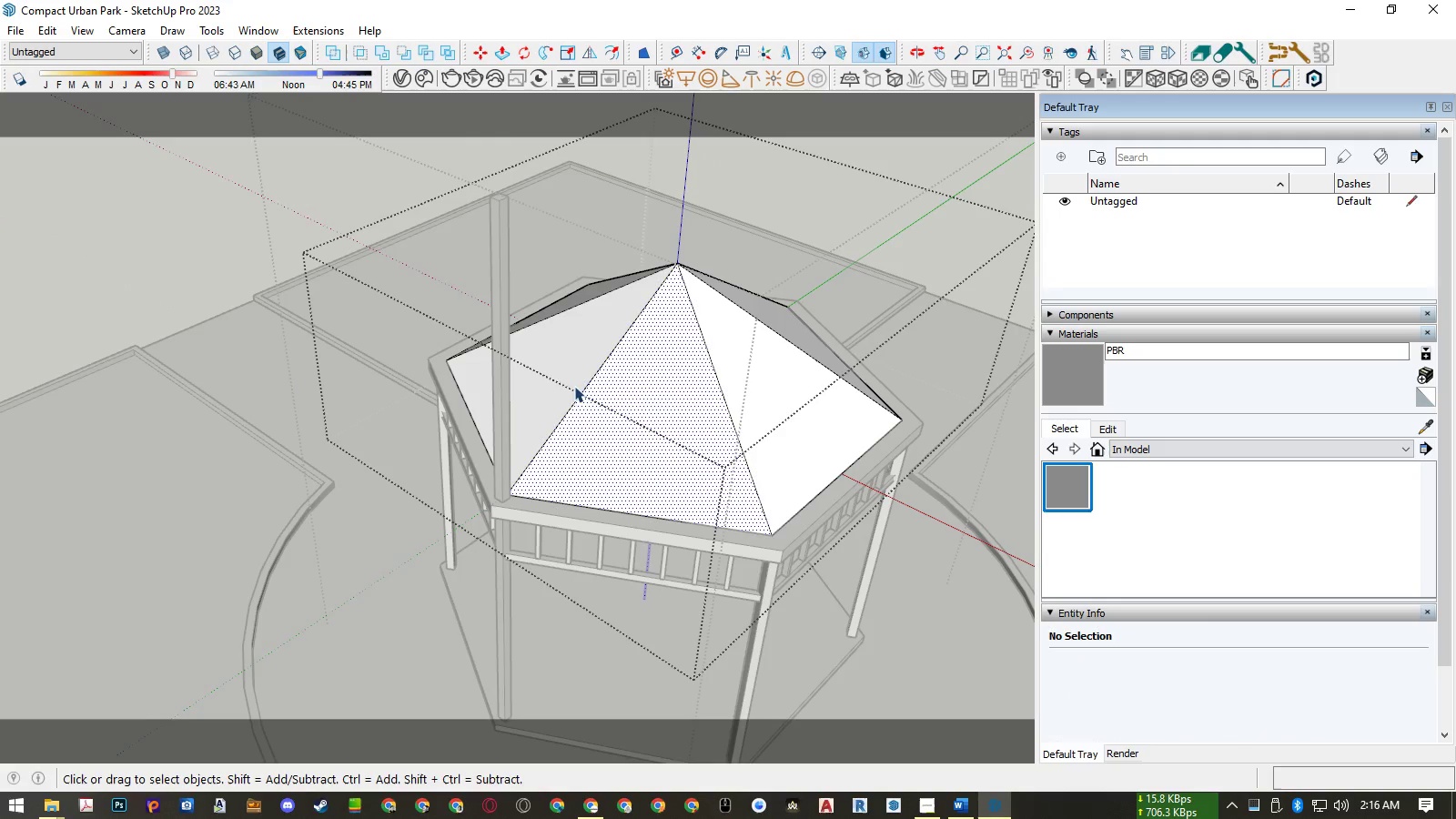 
hold_key(key=ControlLeft, duration=0.68)
left_click([559, 381])
 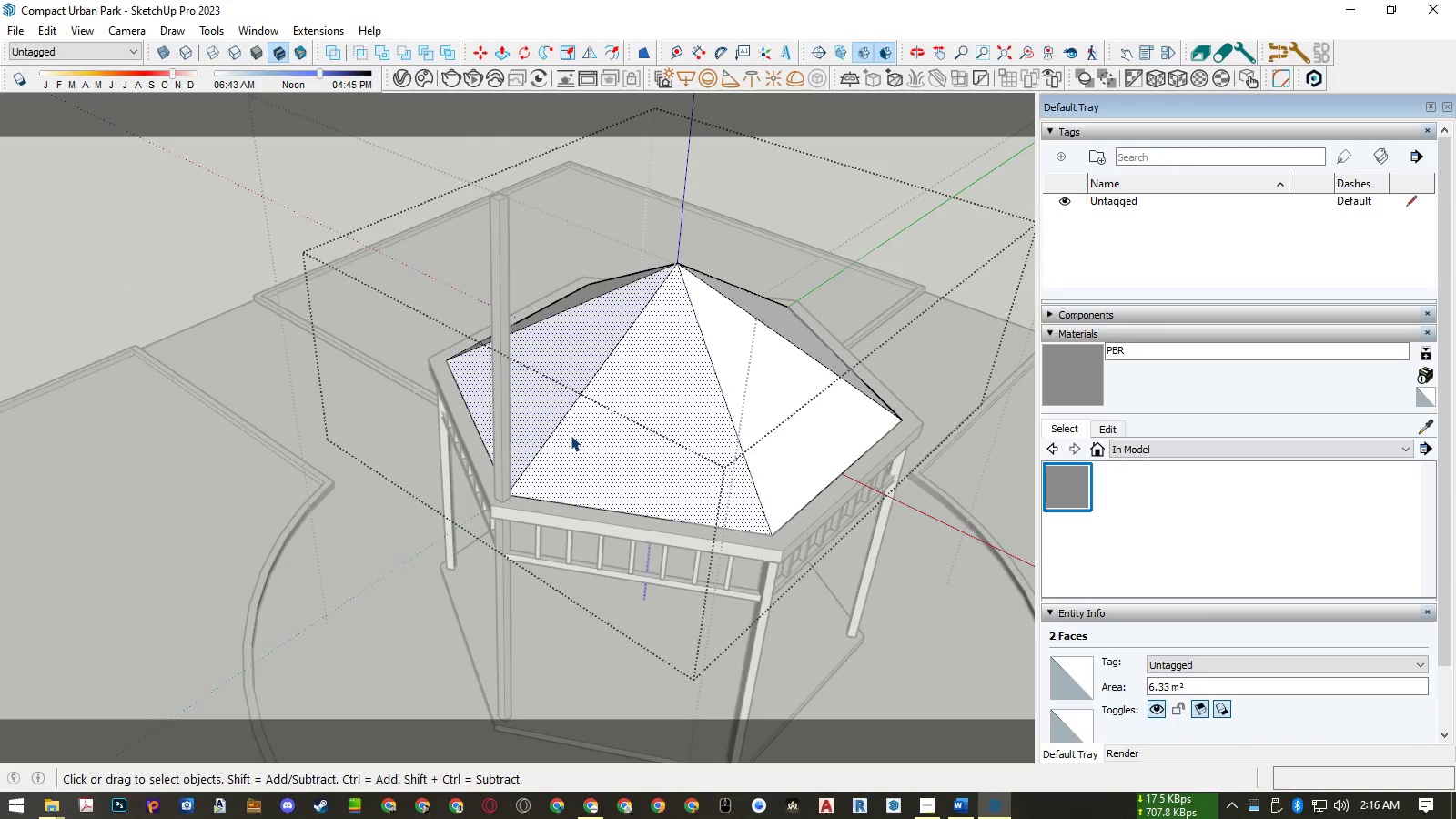 
key(Control+ControlLeft)
 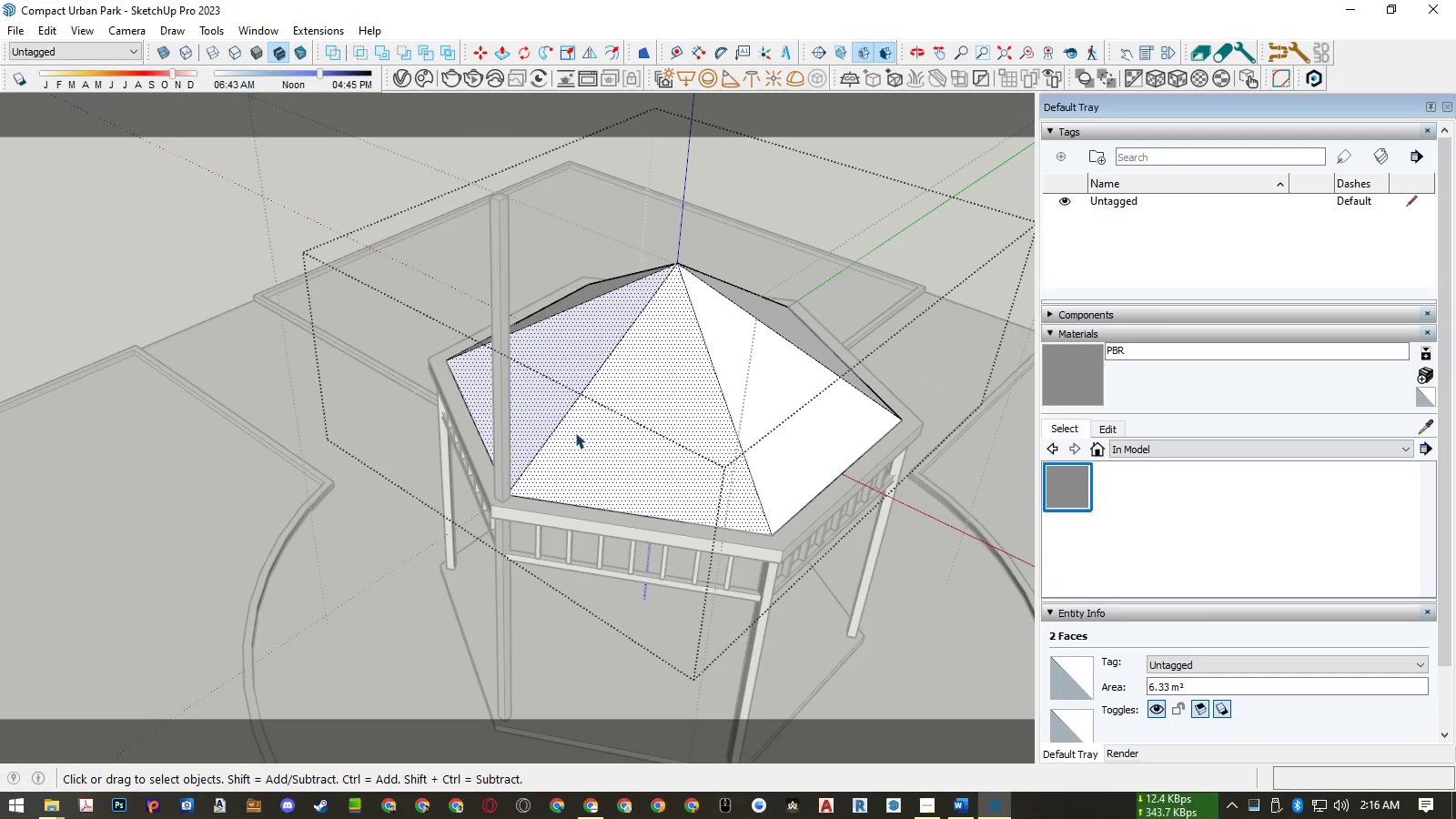 
key(Control+C)
 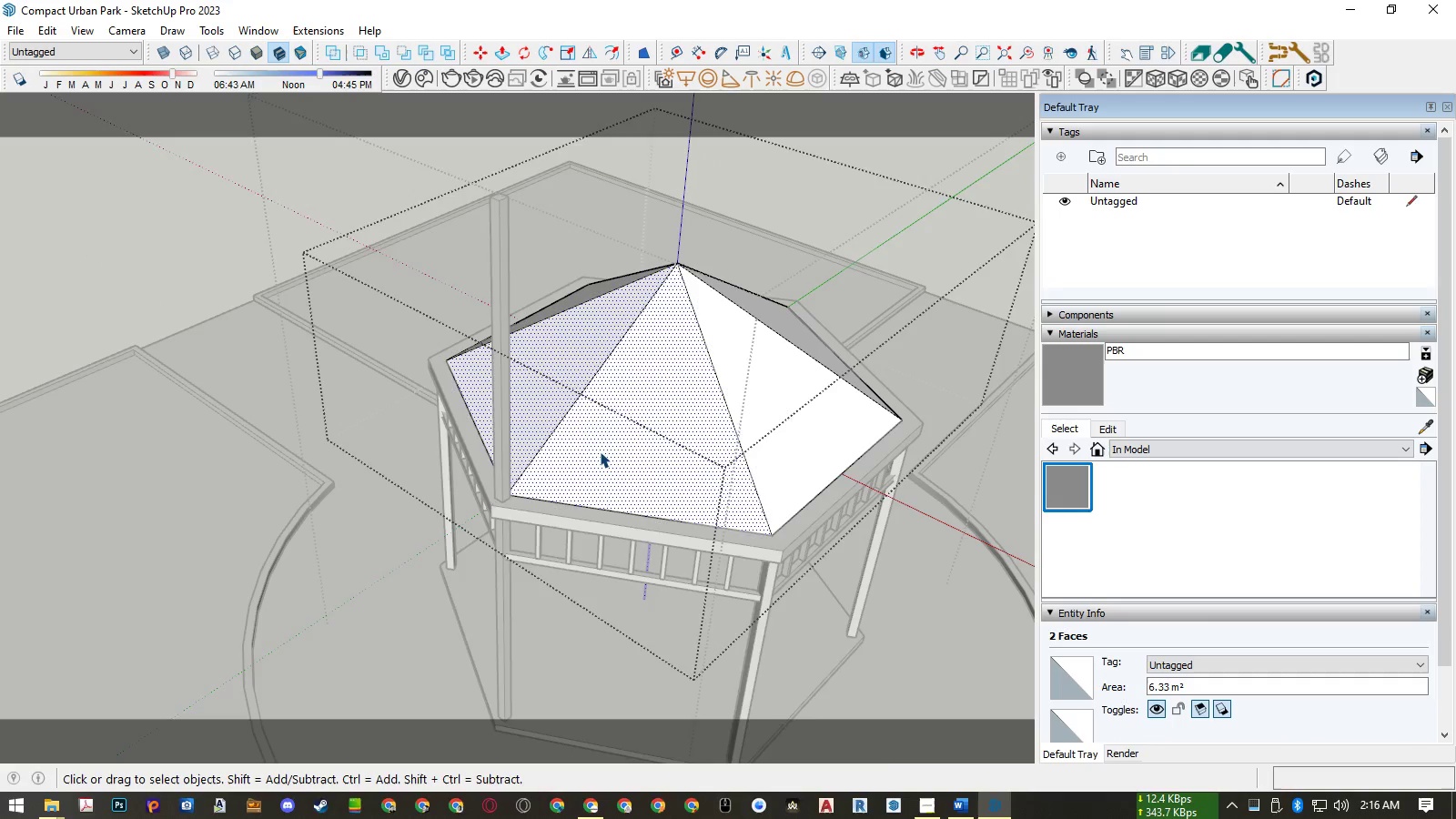 
key(Escape)
 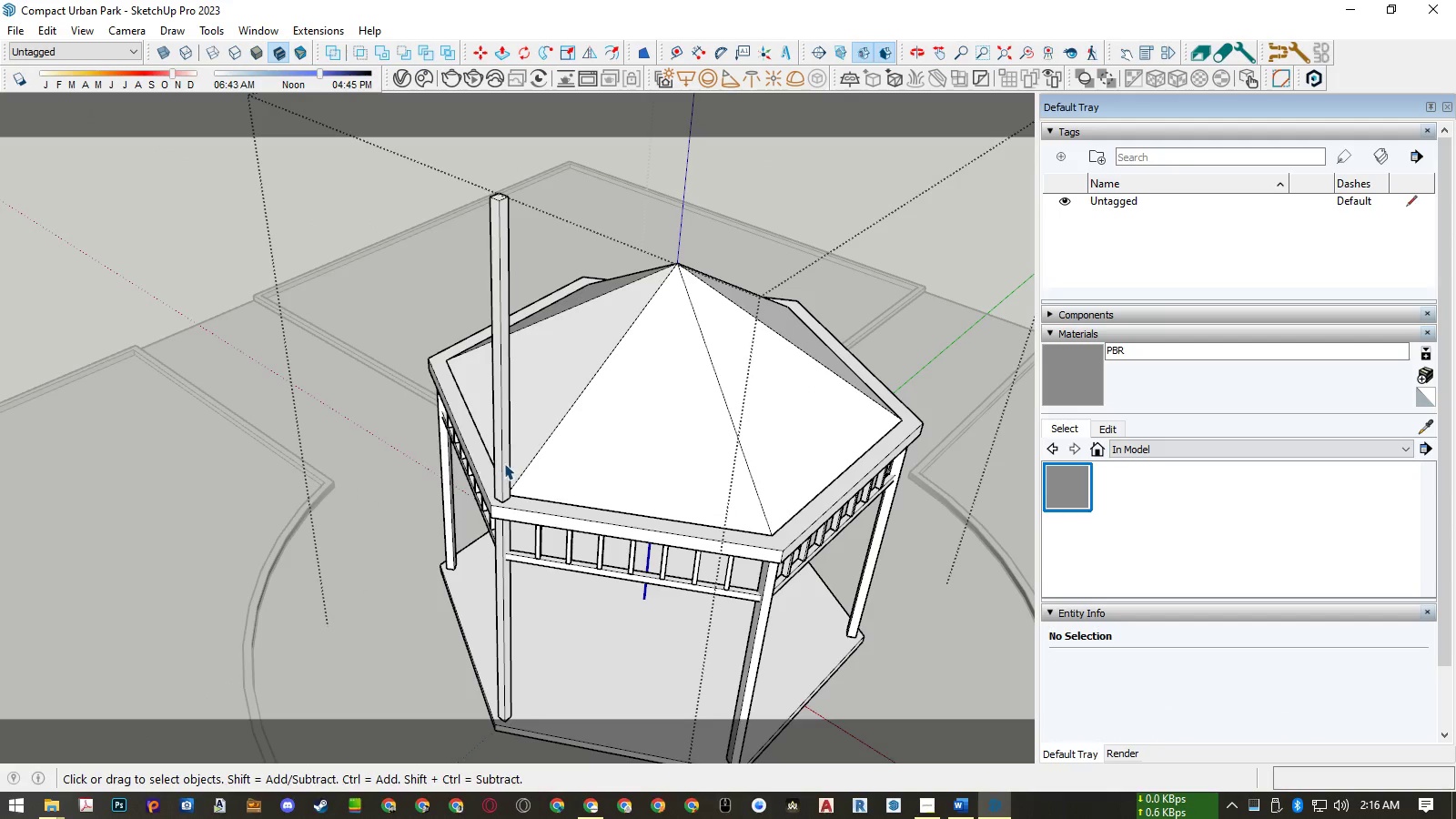 
double_click([504, 463])
 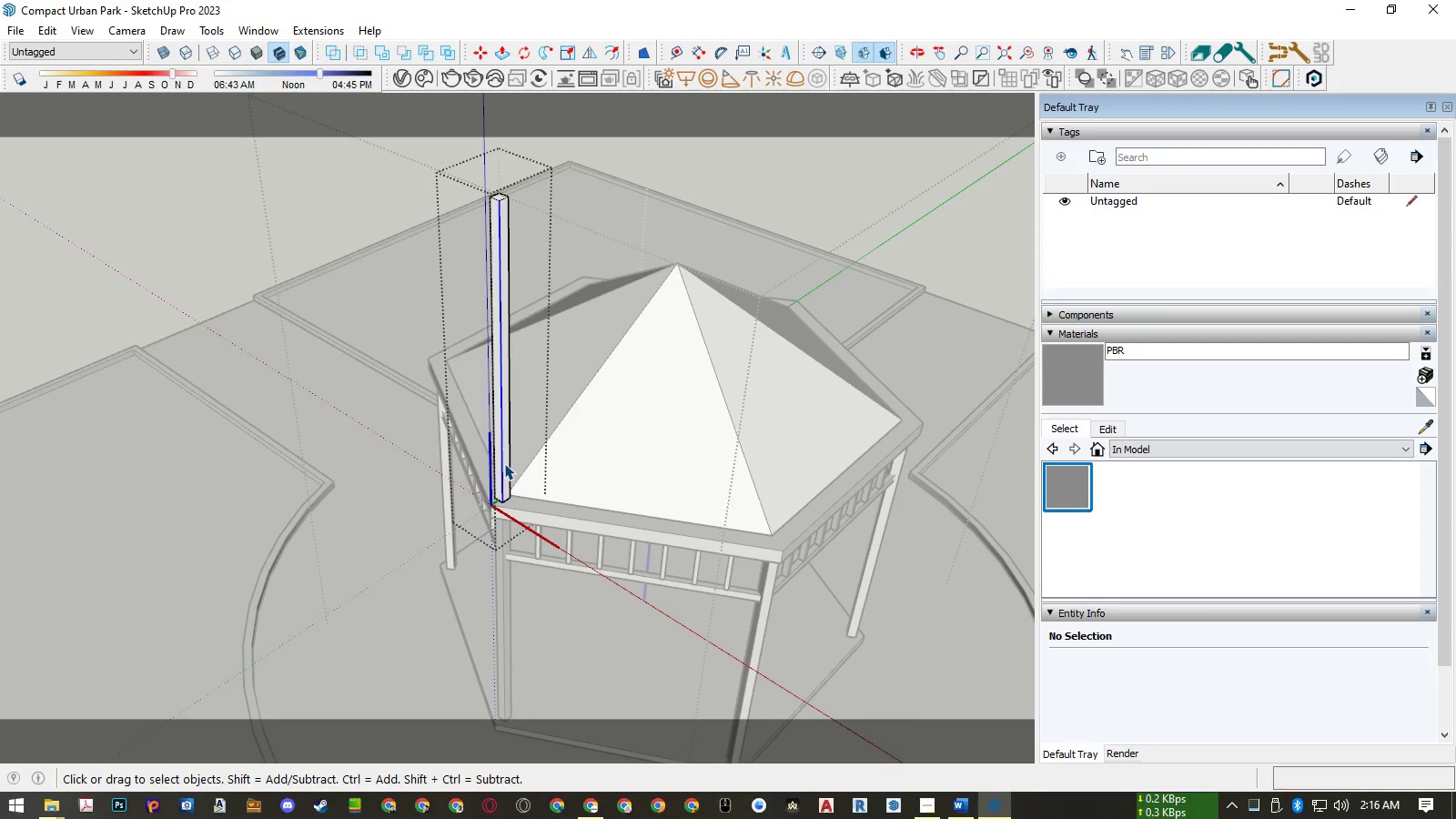 
double_click([504, 463])
 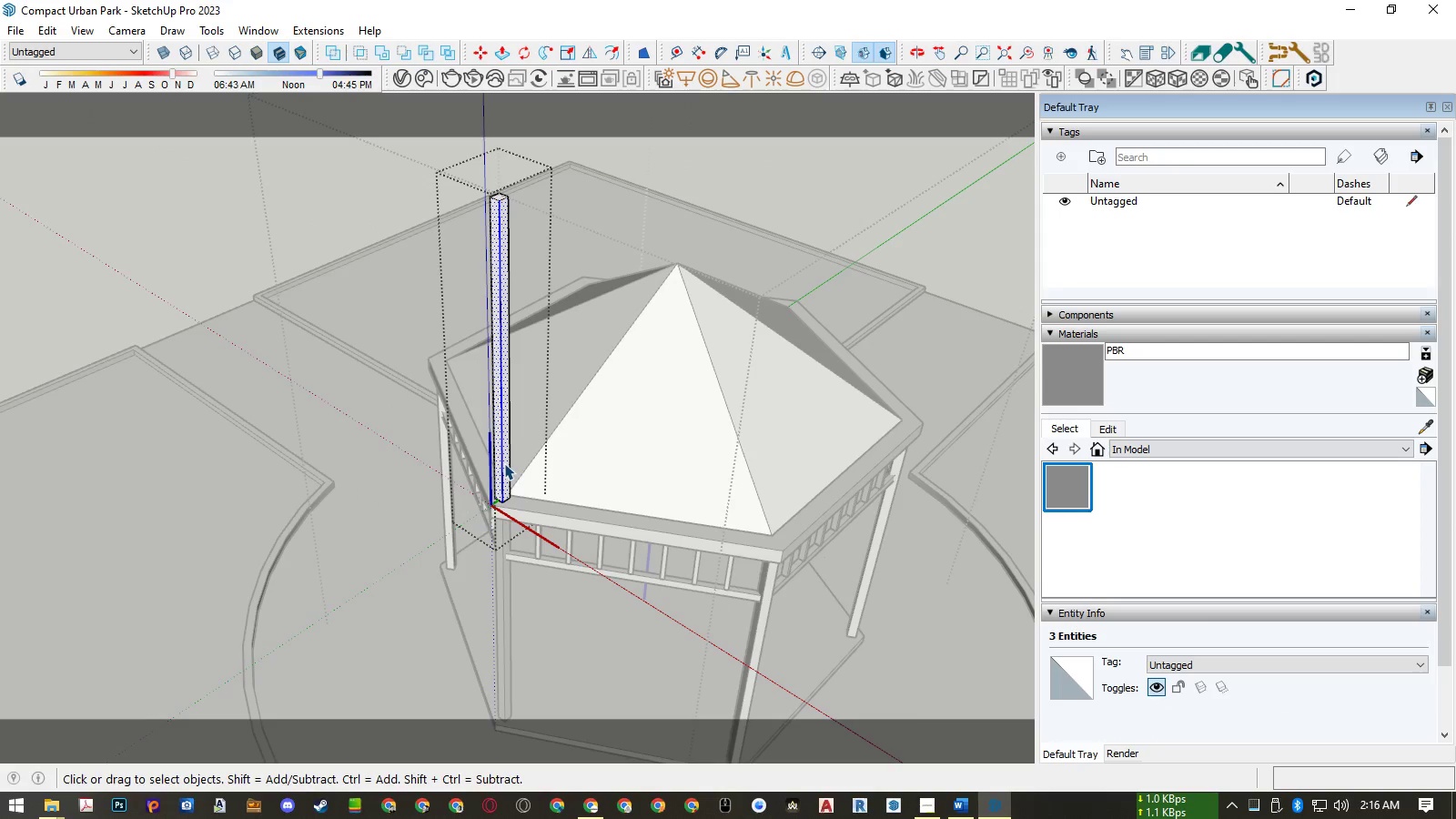 
key(Control+ControlLeft)
 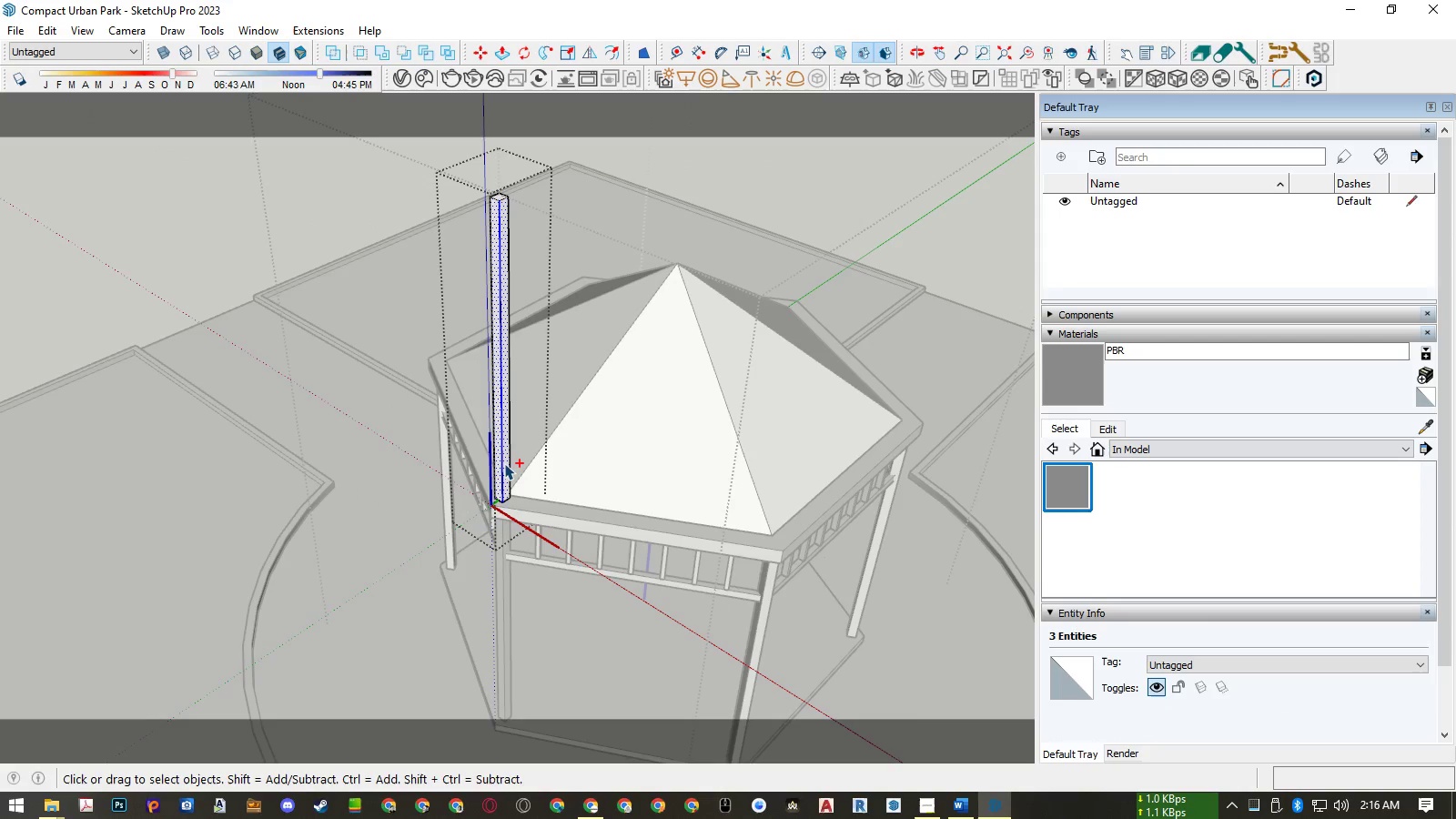 
key(Control+A)
 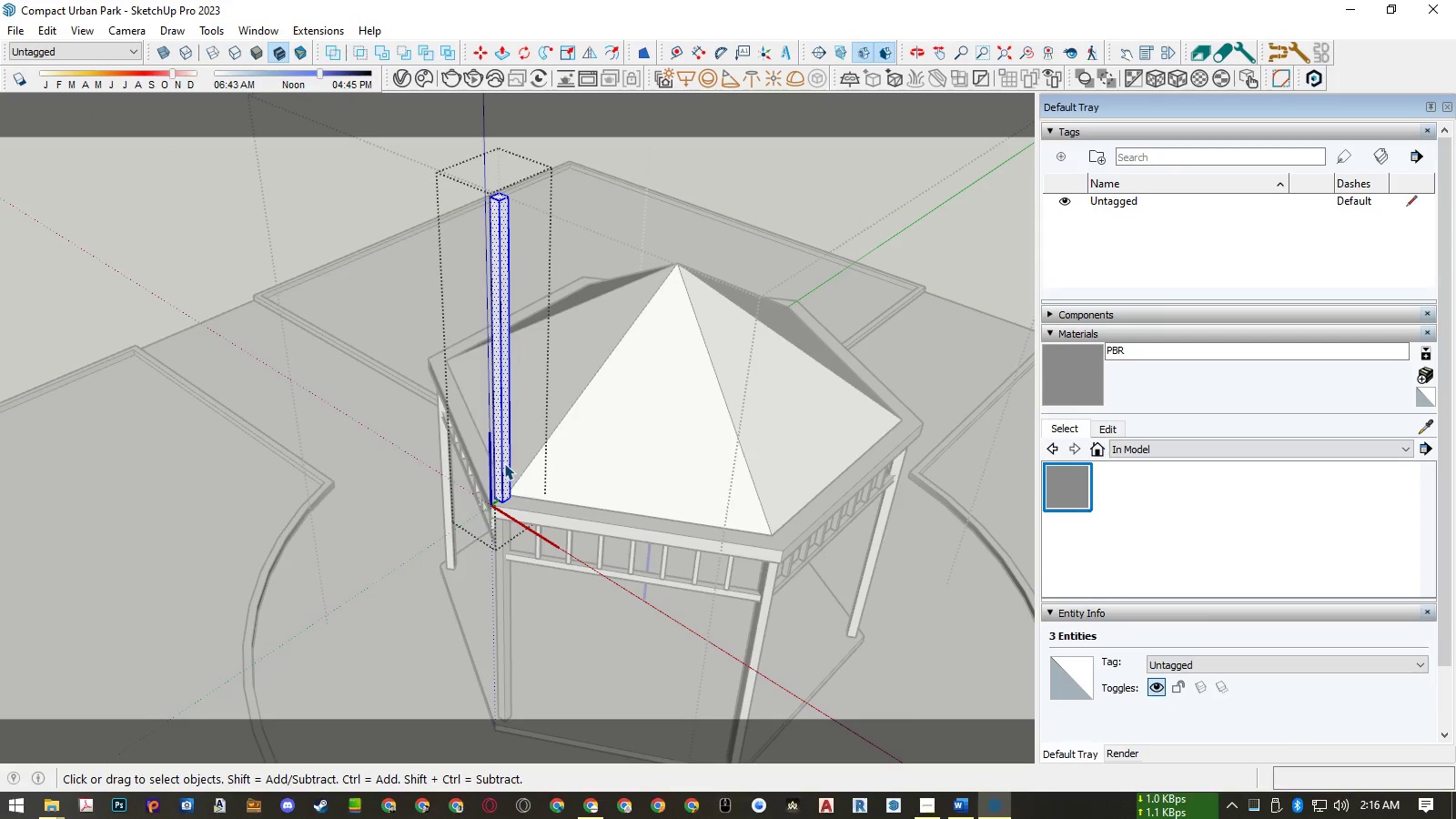 
key(Delete)
 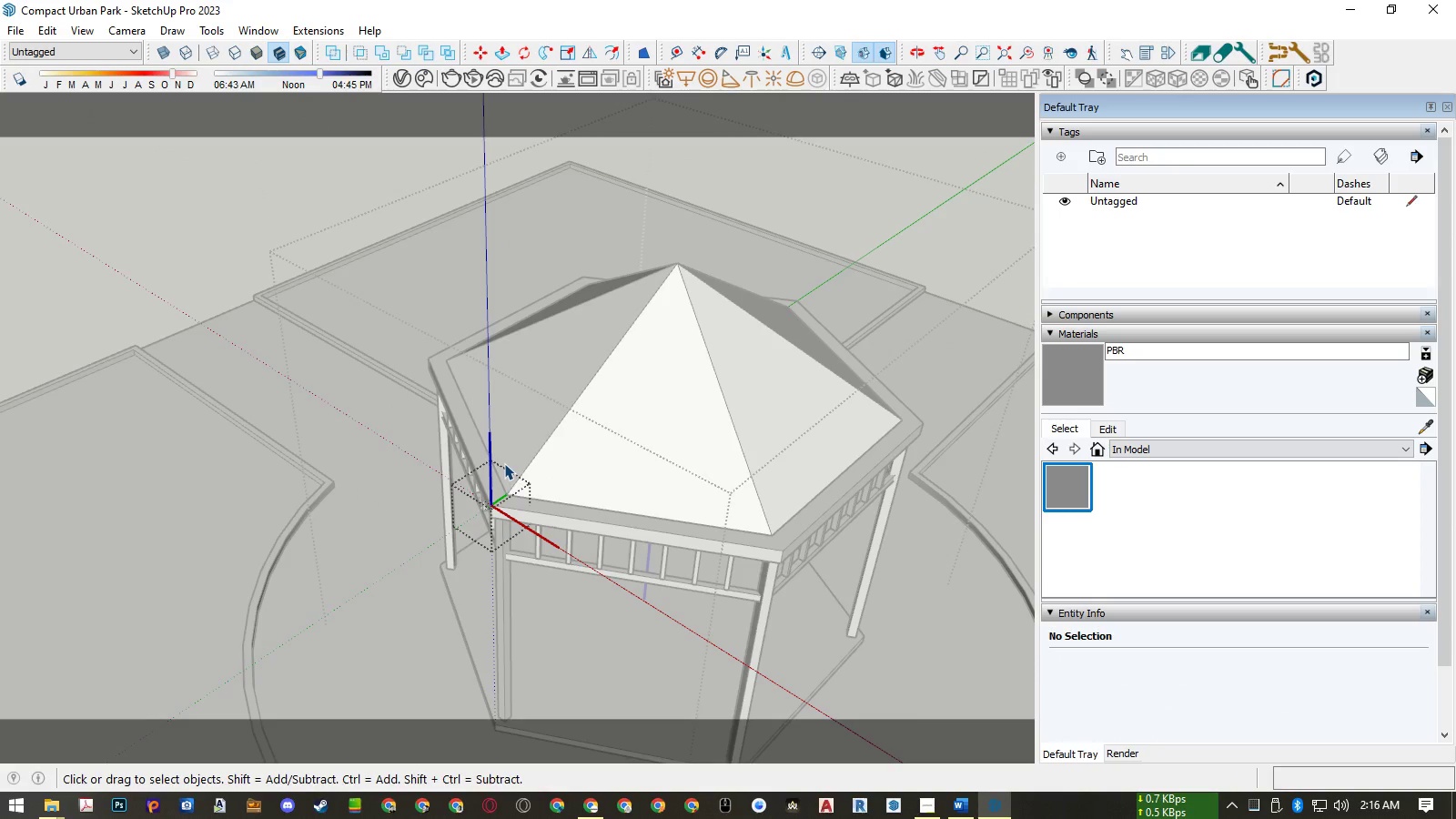 
key(Control+V)
 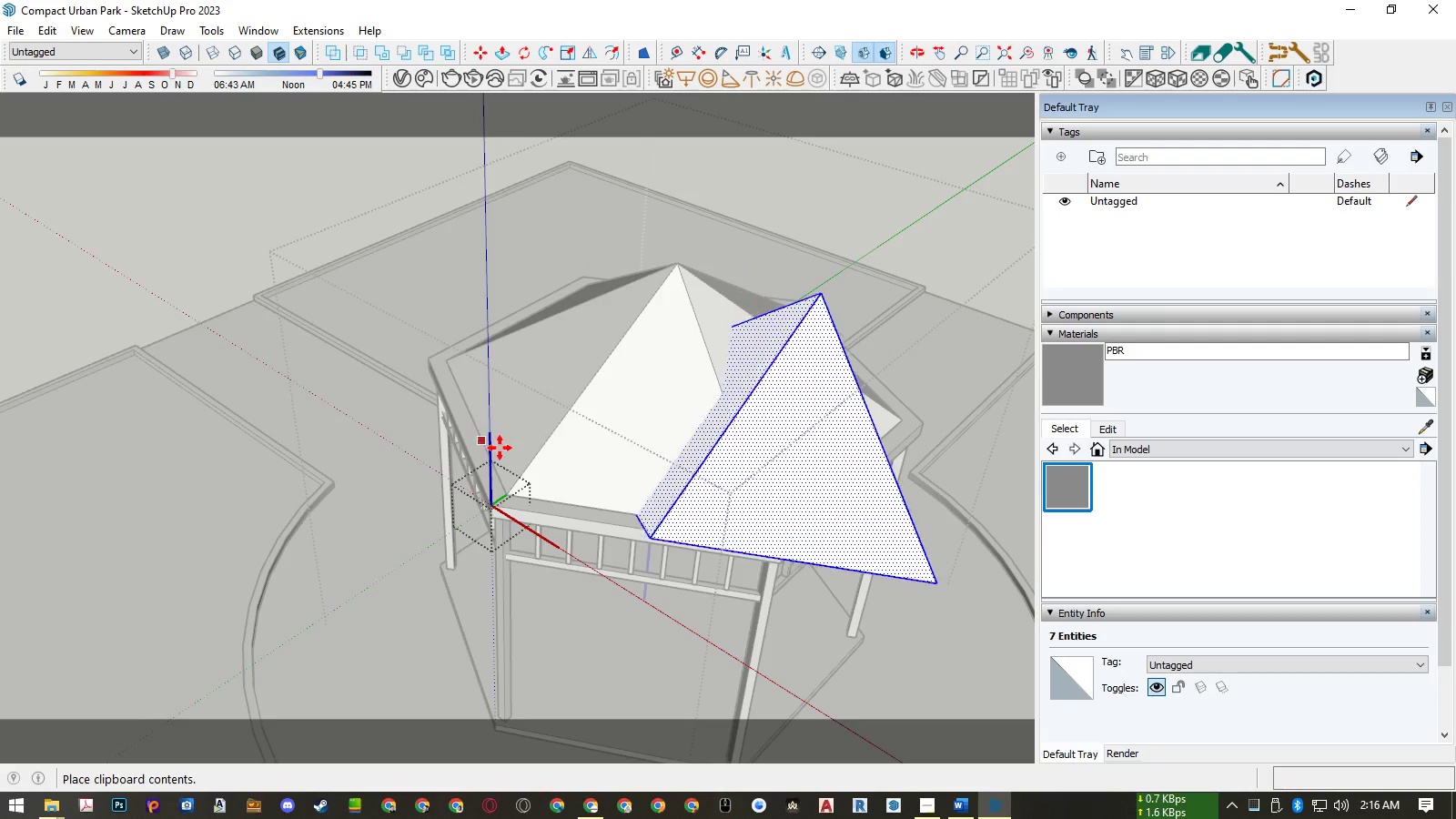 
left_click([511, 460])
 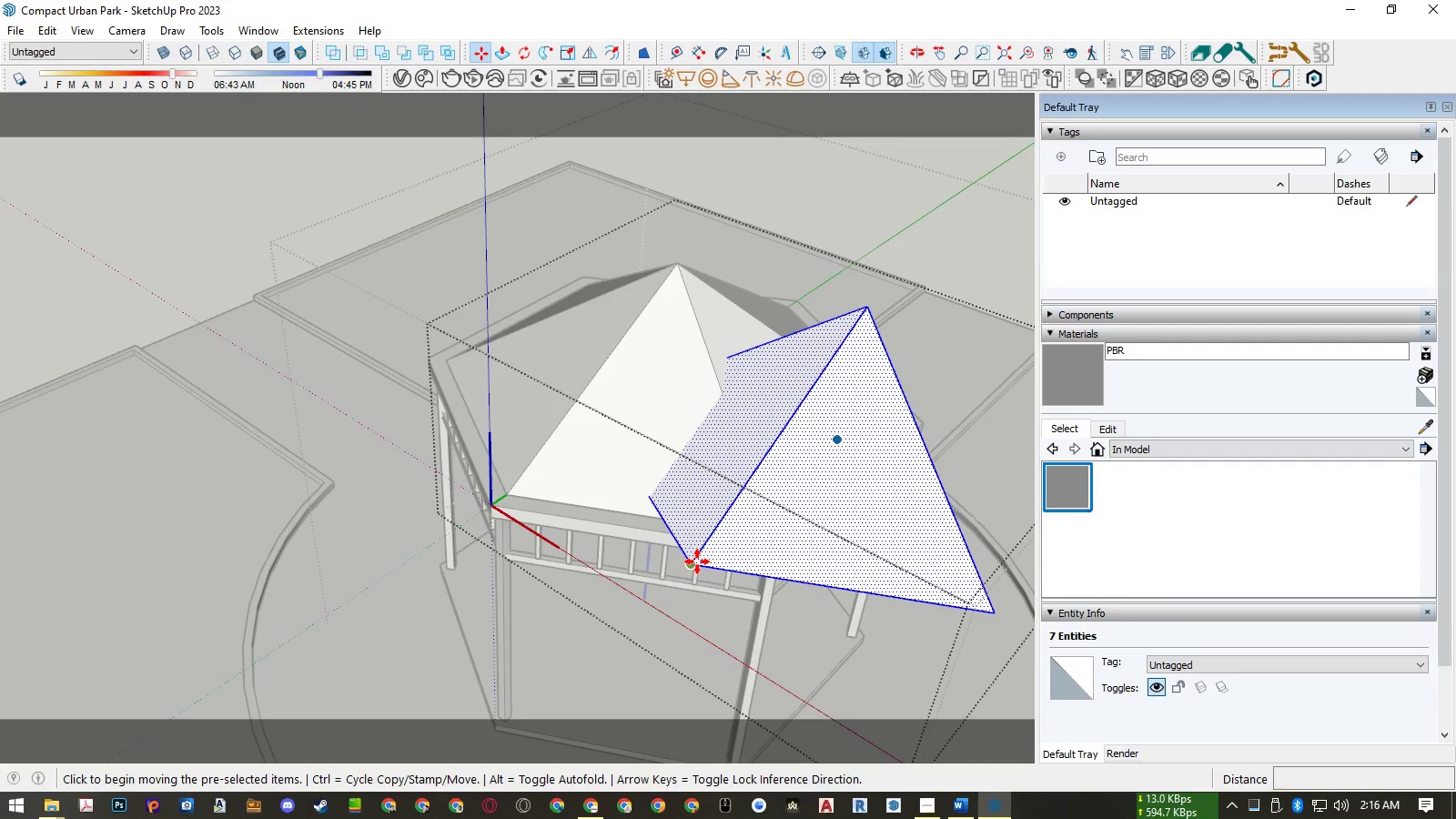 
left_click([697, 562])
 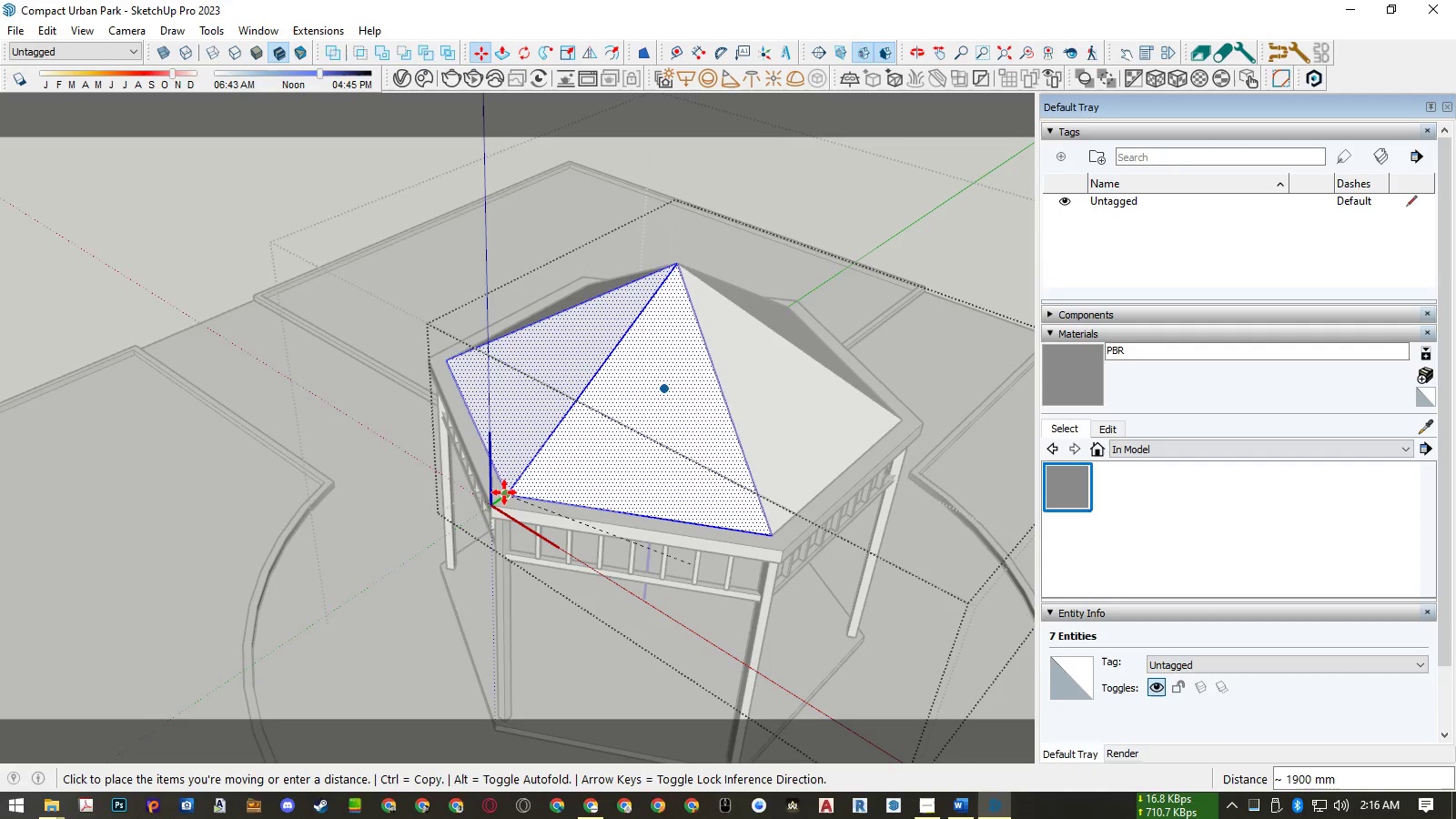 
left_click([504, 492])
 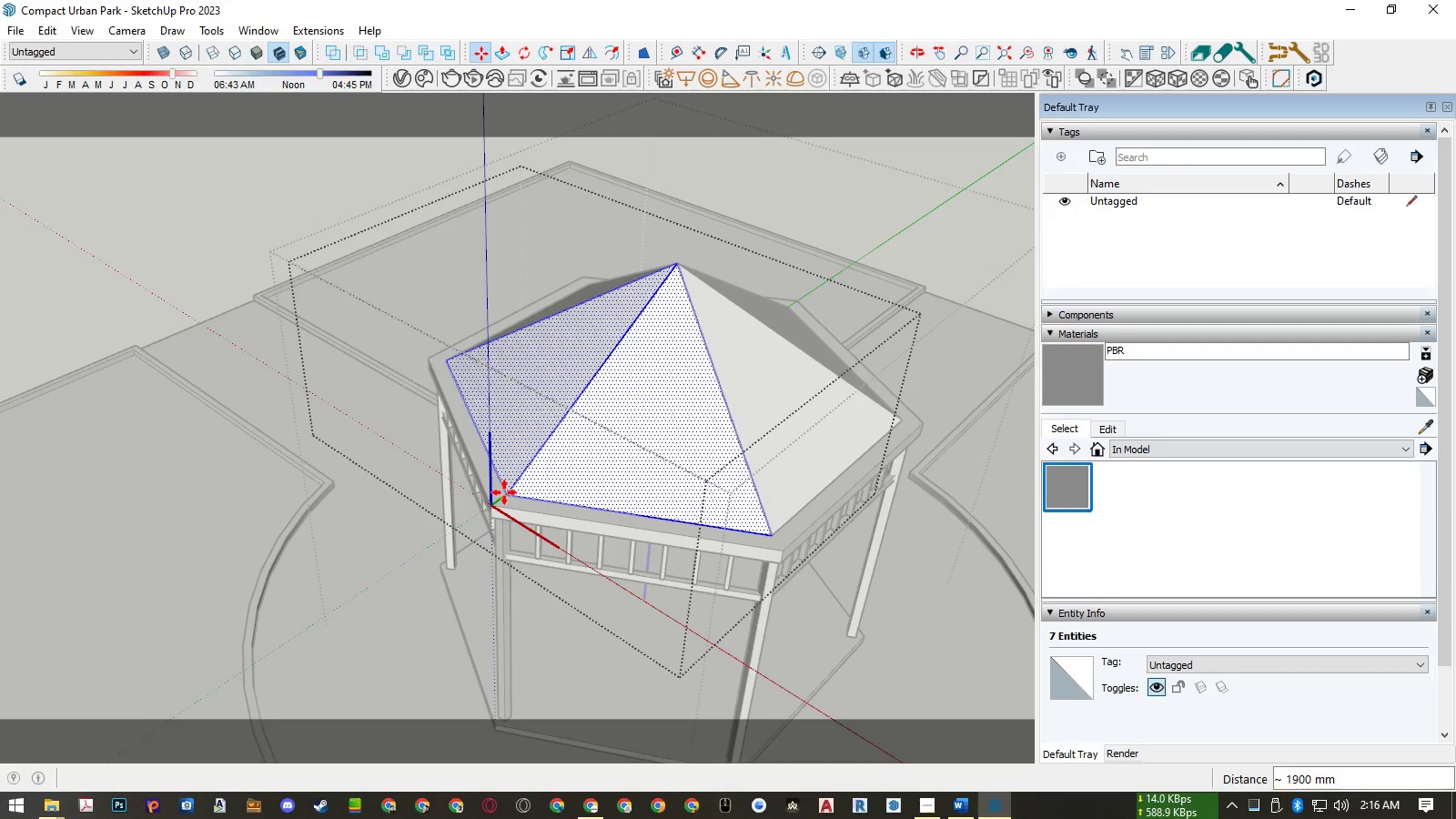 
key(Space)
 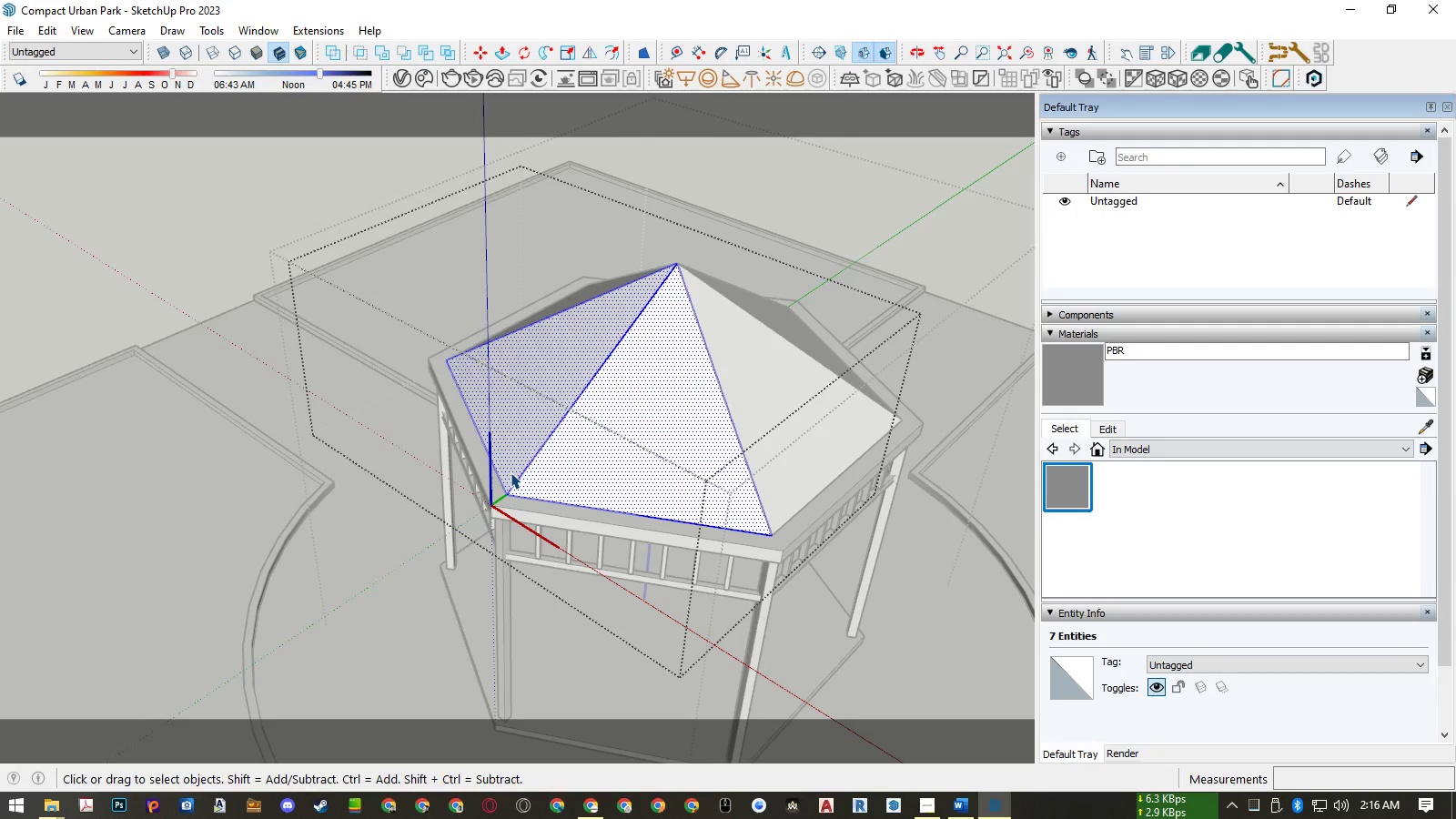 
scroll: coordinate [525, 473], scroll_direction: up, amount: 10.0
 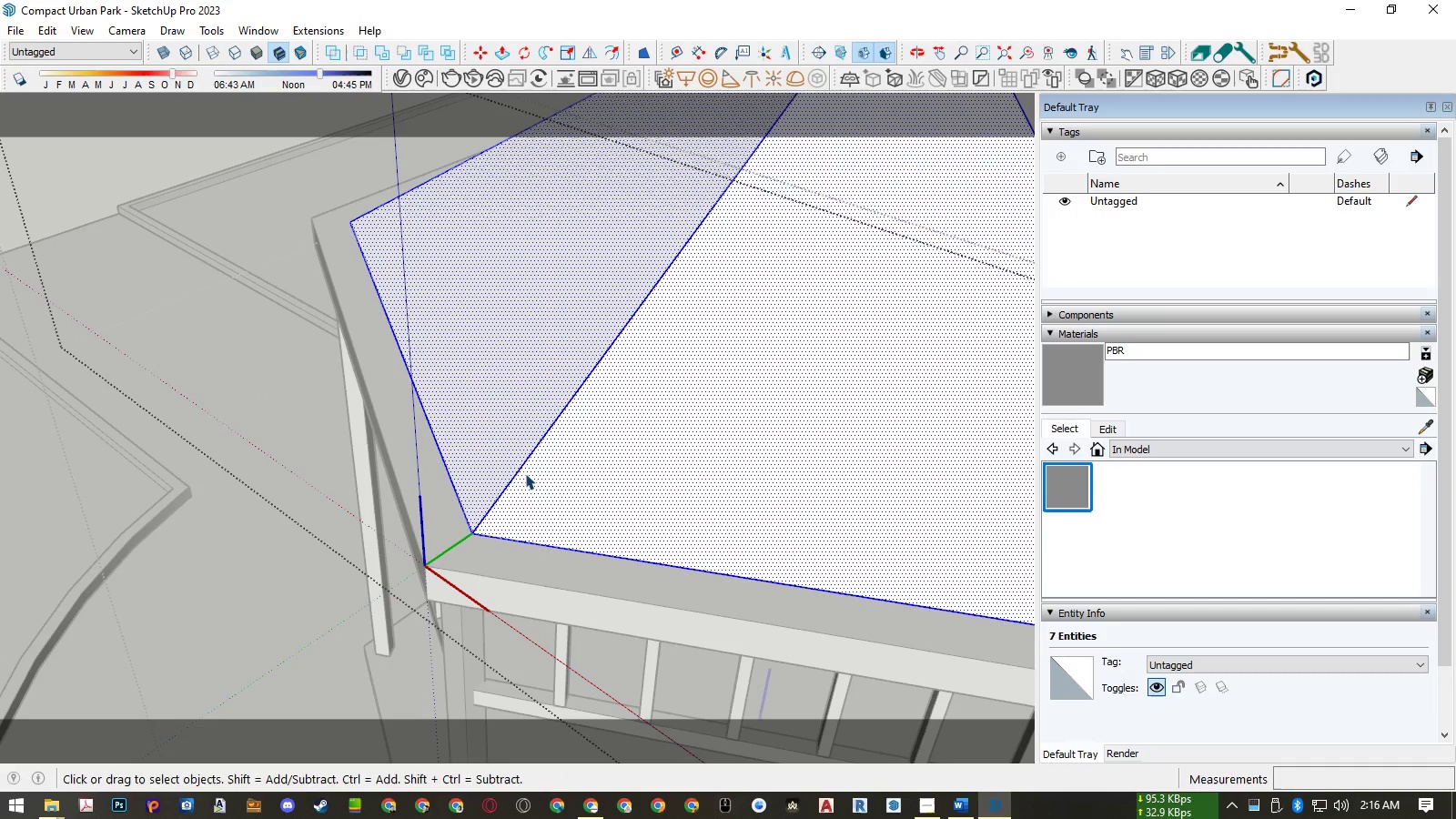 
key(T)
 